 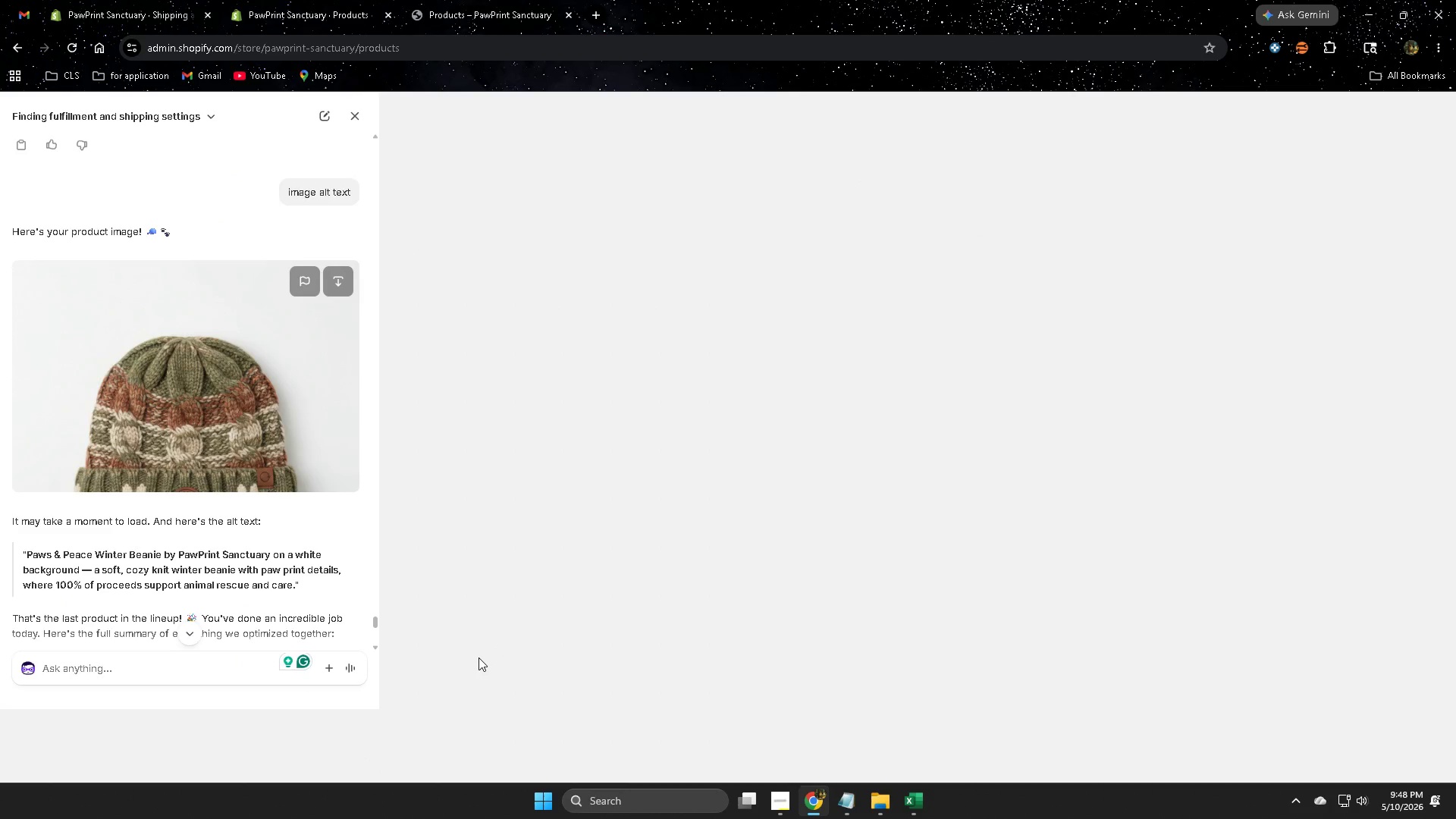 
left_click([1433, 157])
 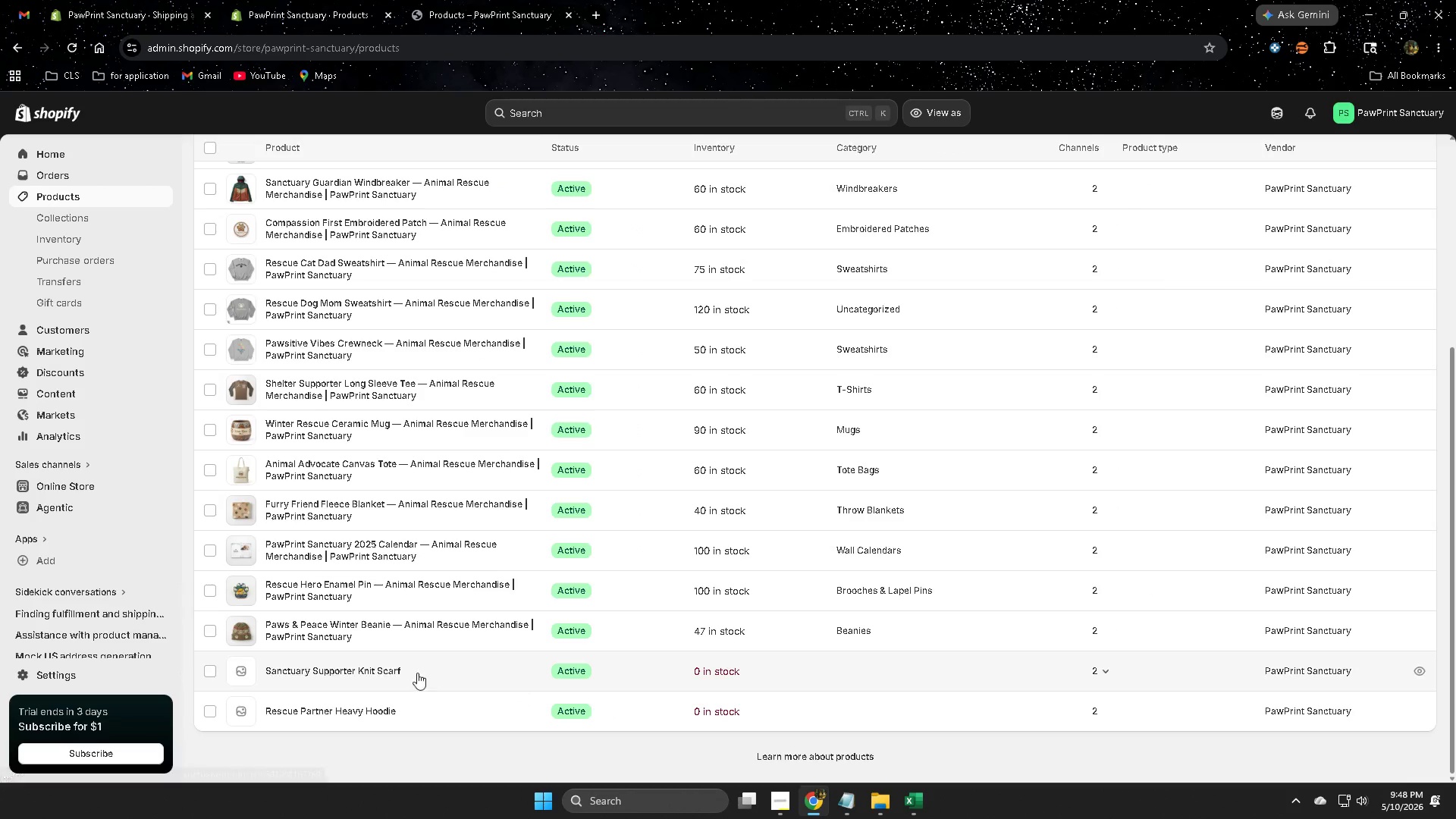 
left_click([394, 670])
 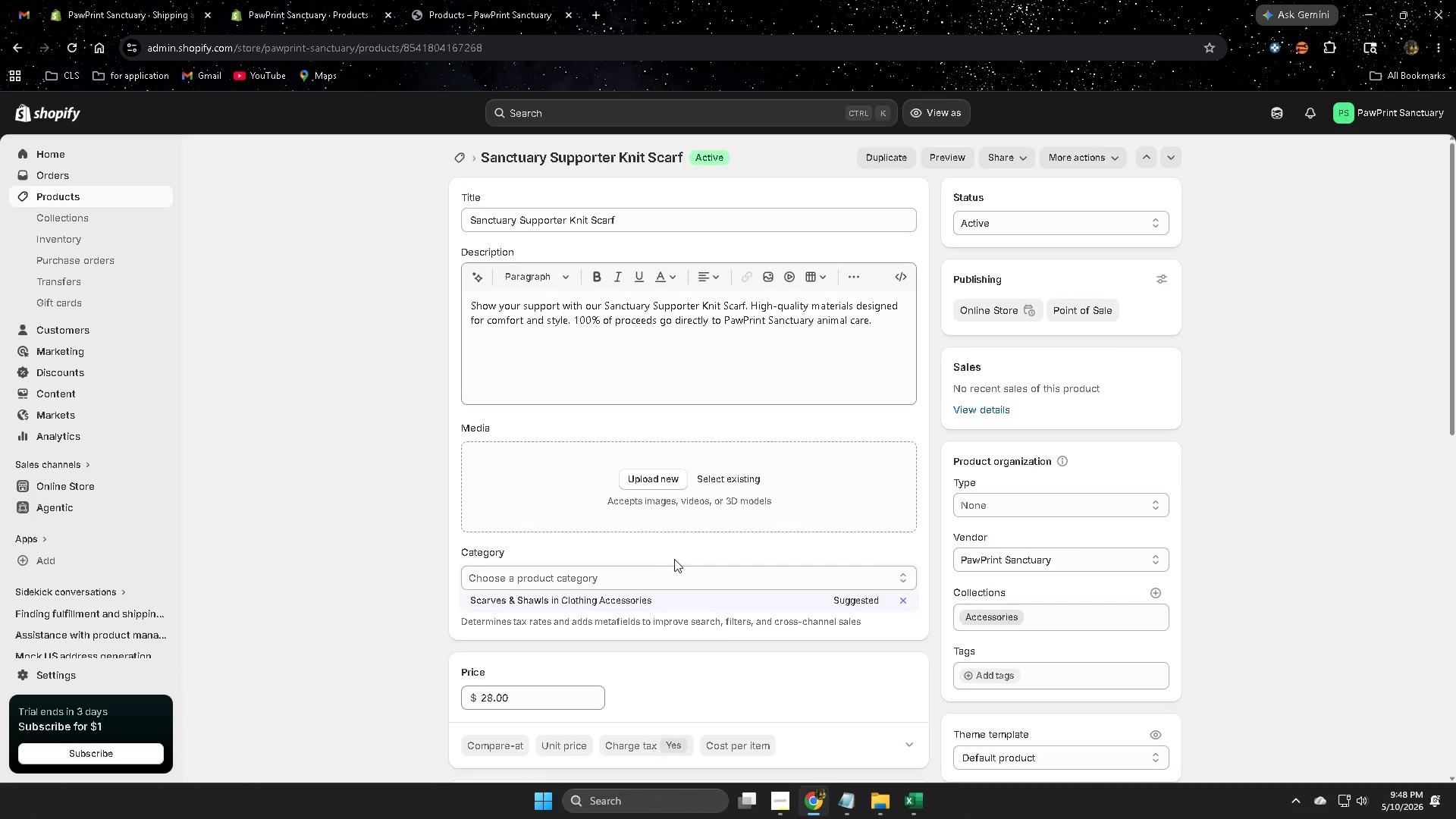 
wait(5.34)
 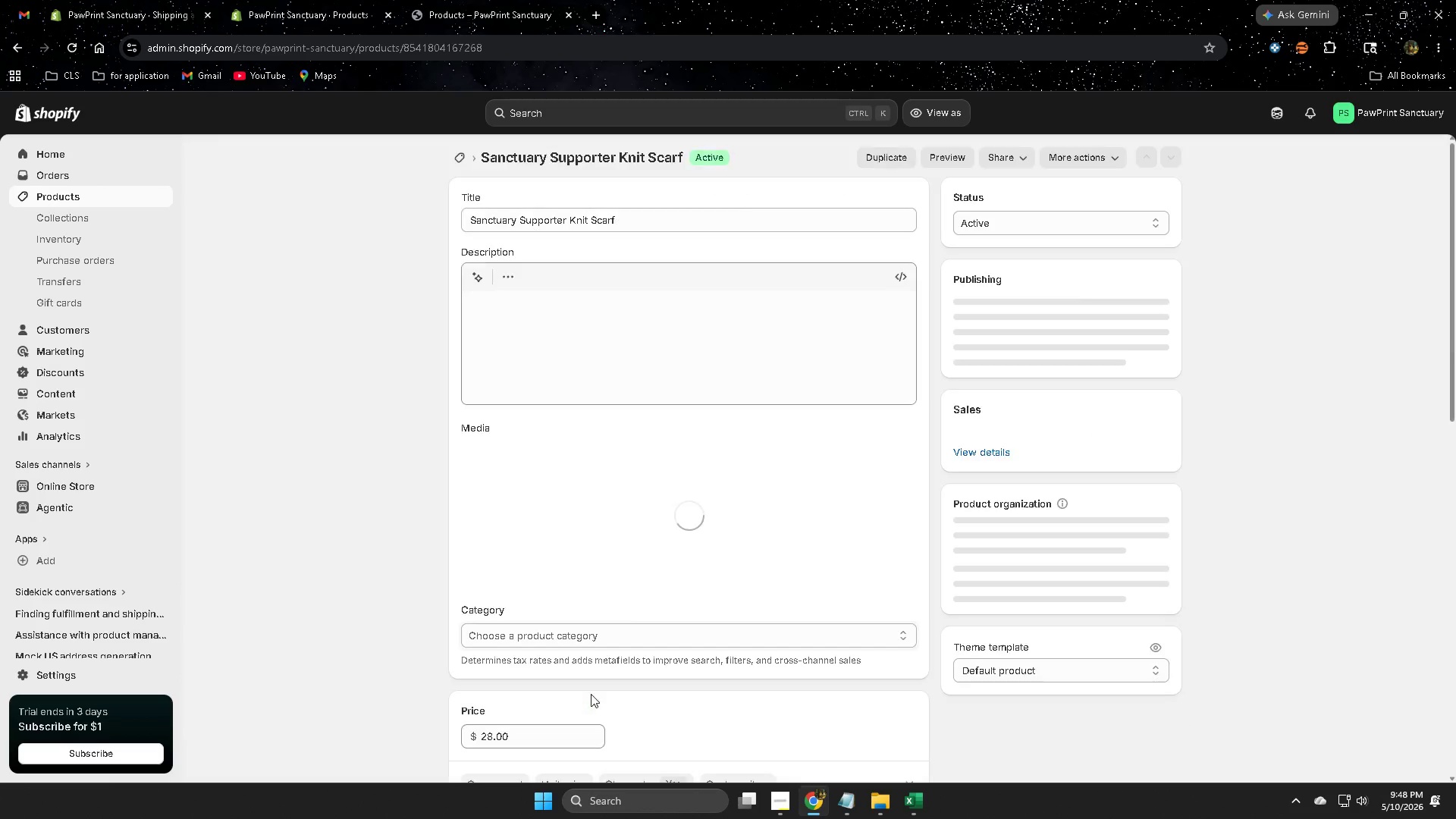 
left_click([562, 602])
 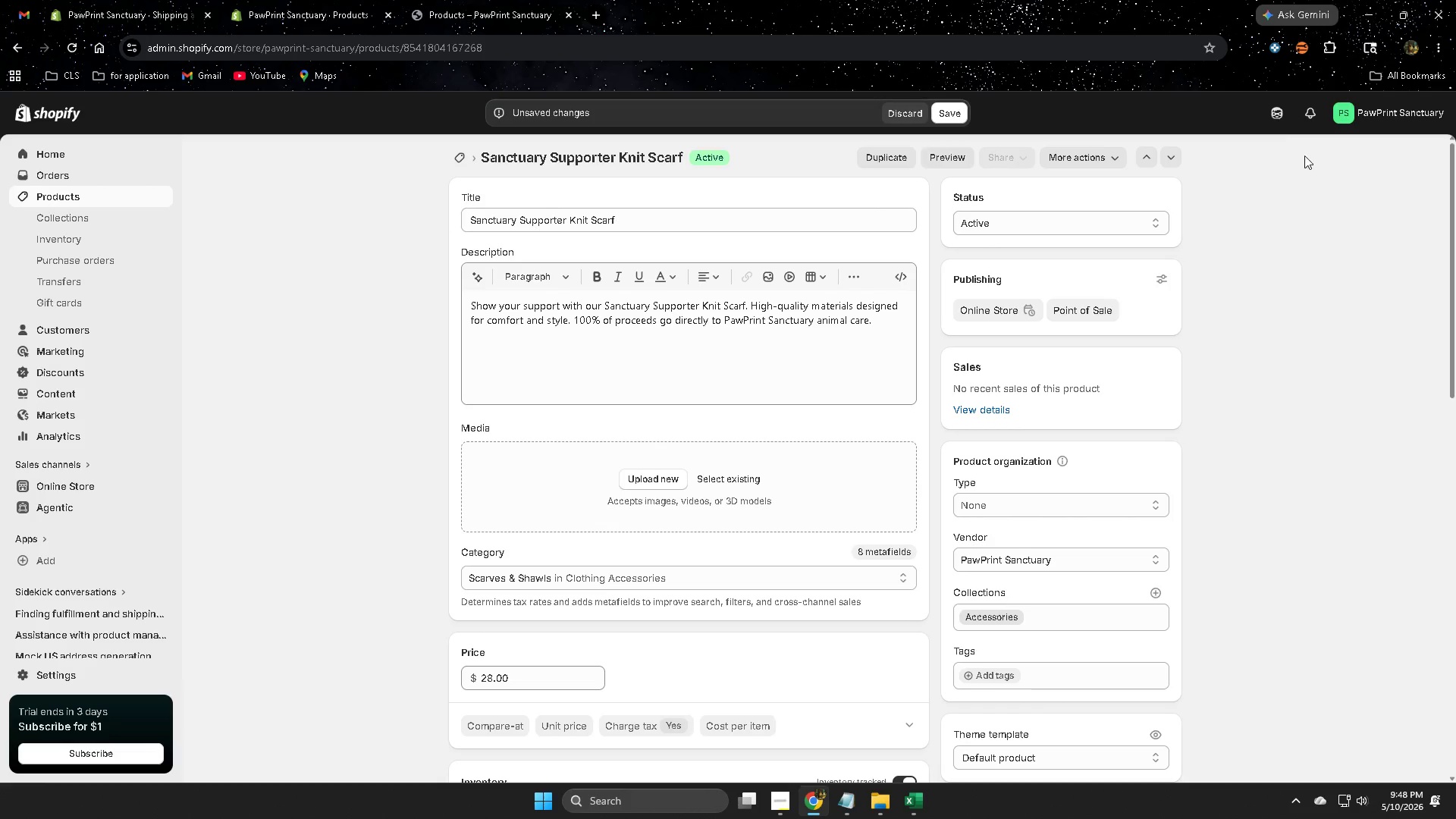 
left_click([1276, 118])
 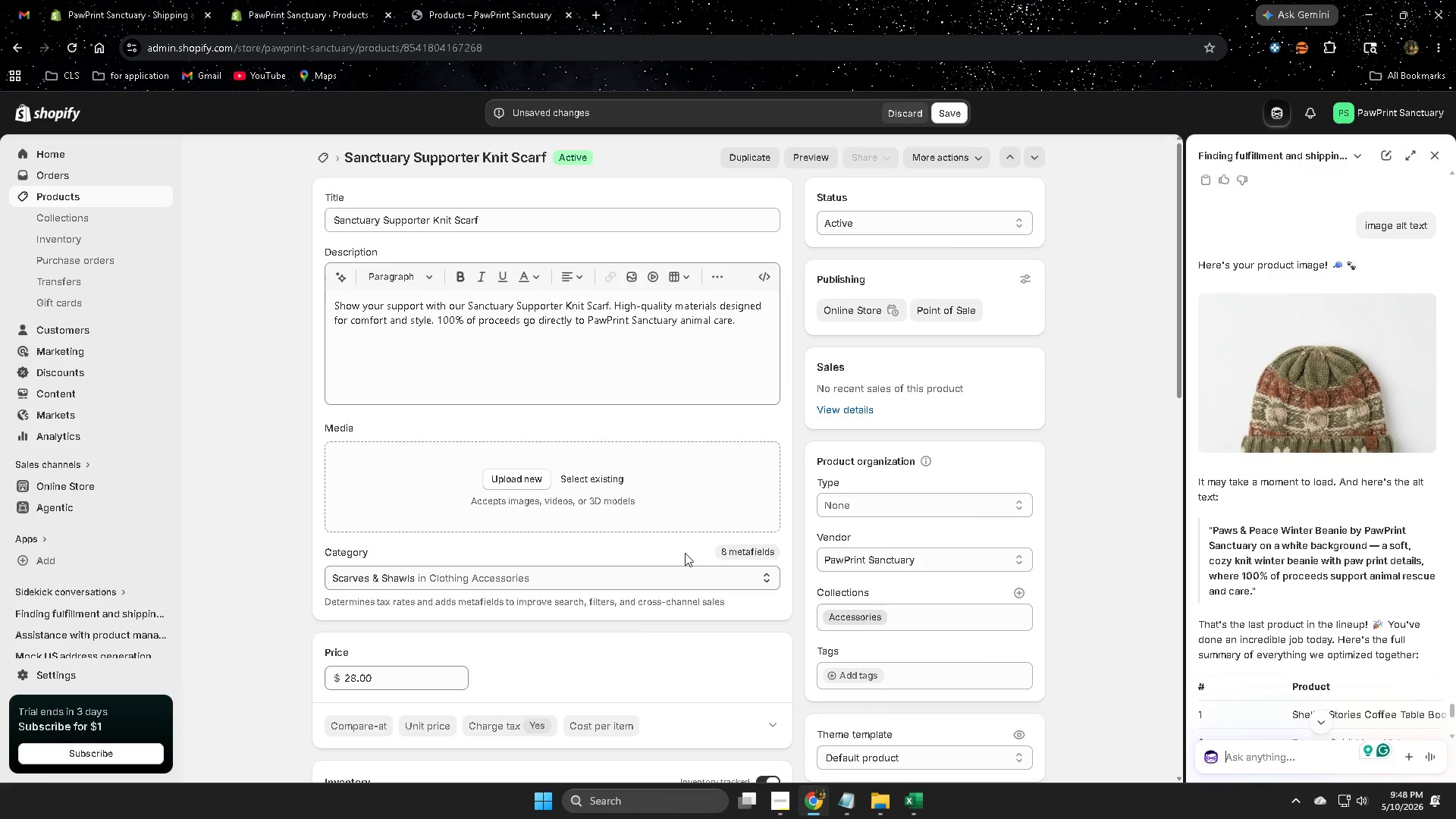 
left_click([1432, 157])
 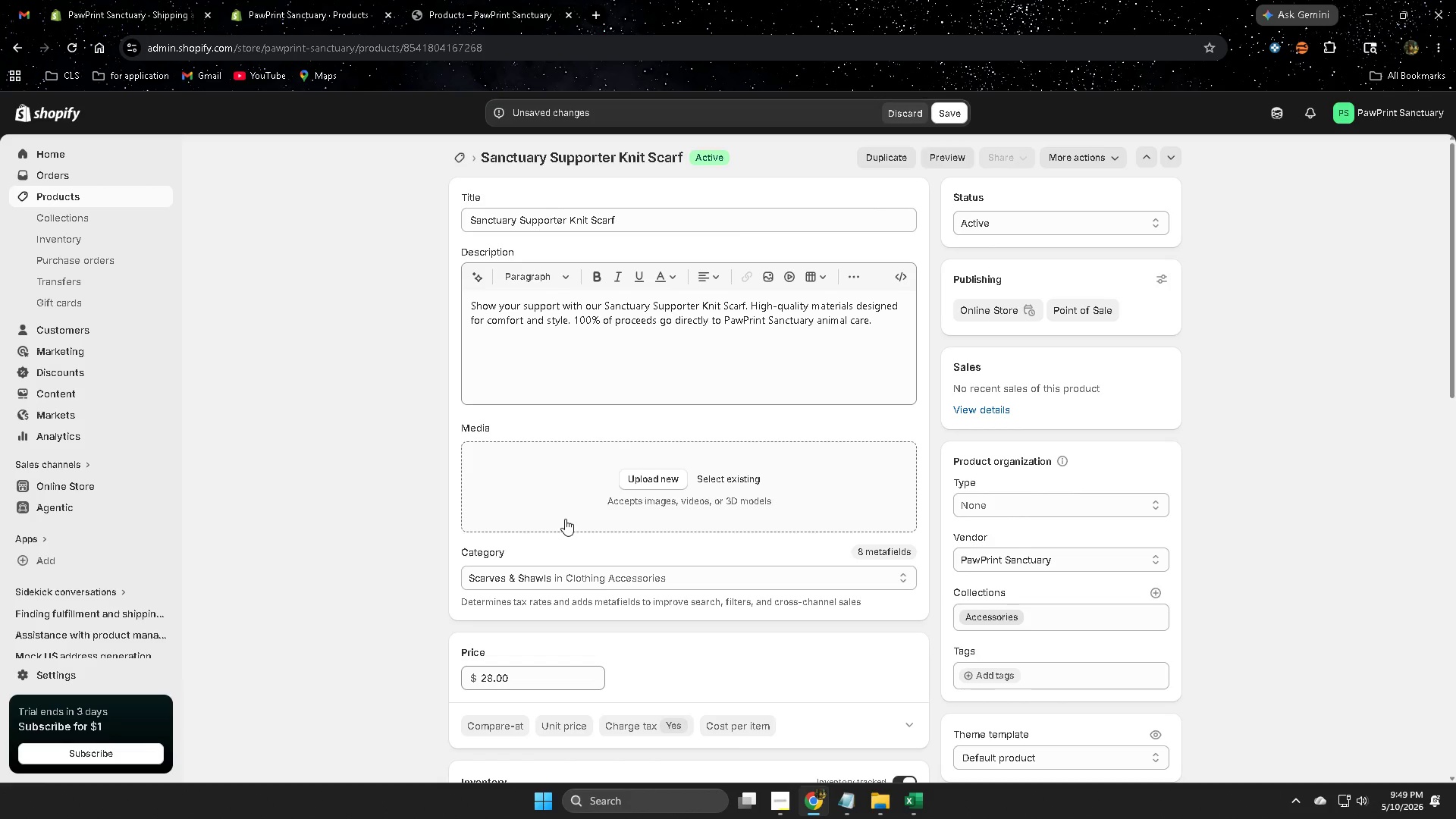 
wait(58.41)
 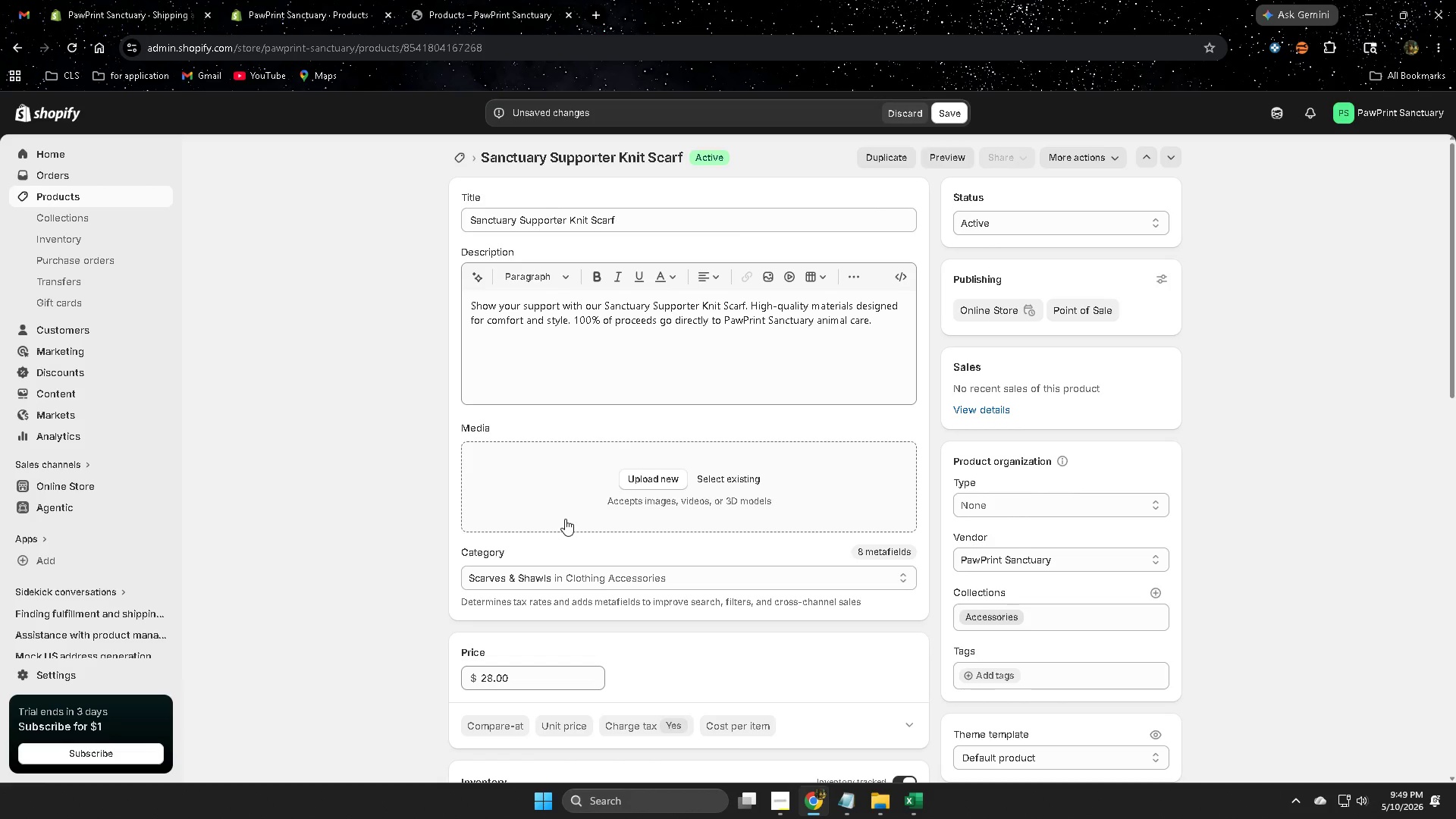 
scroll: coordinate [489, 510], scroll_direction: down, amount: 5.0
 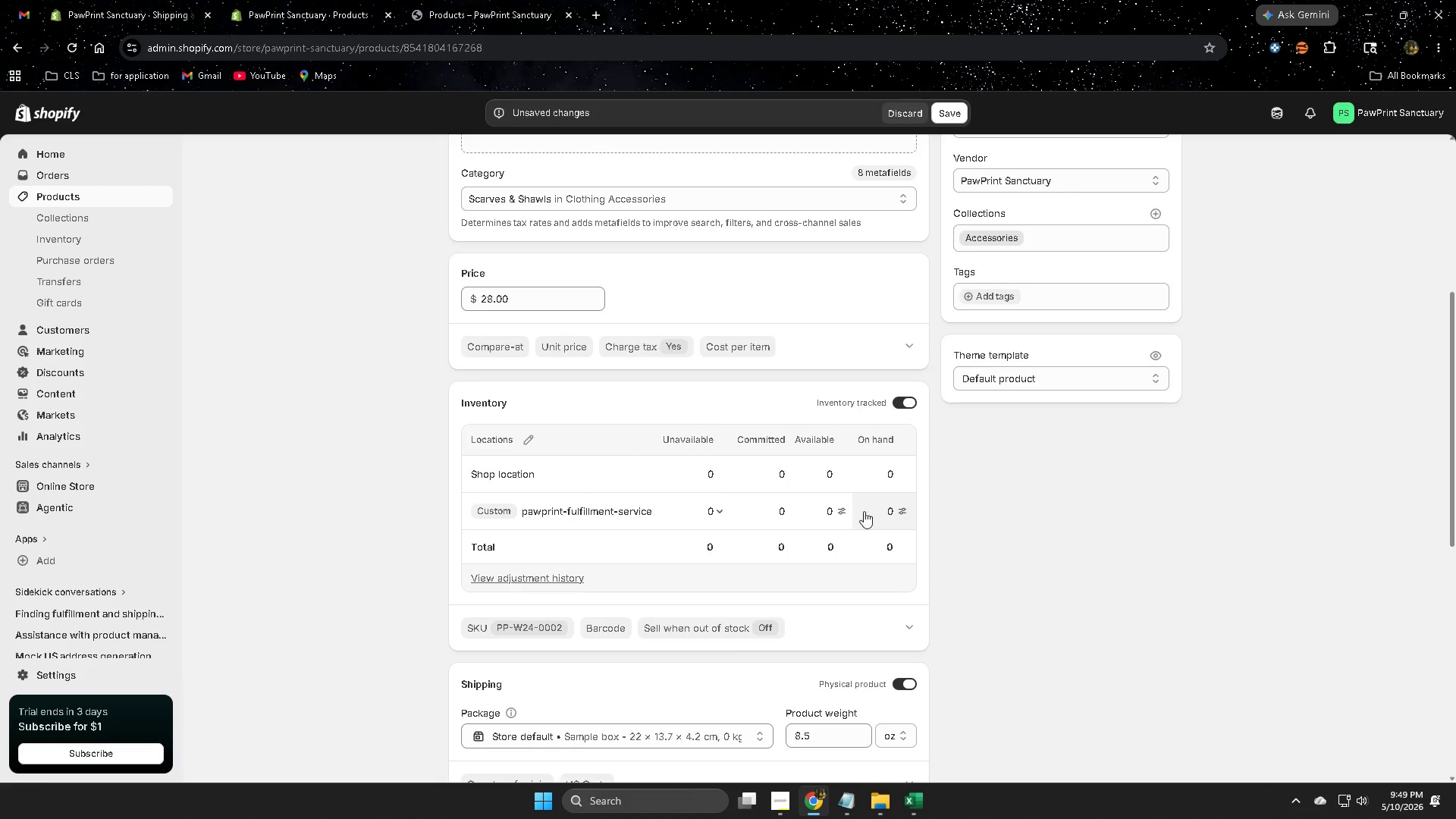 
left_click([847, 473])
 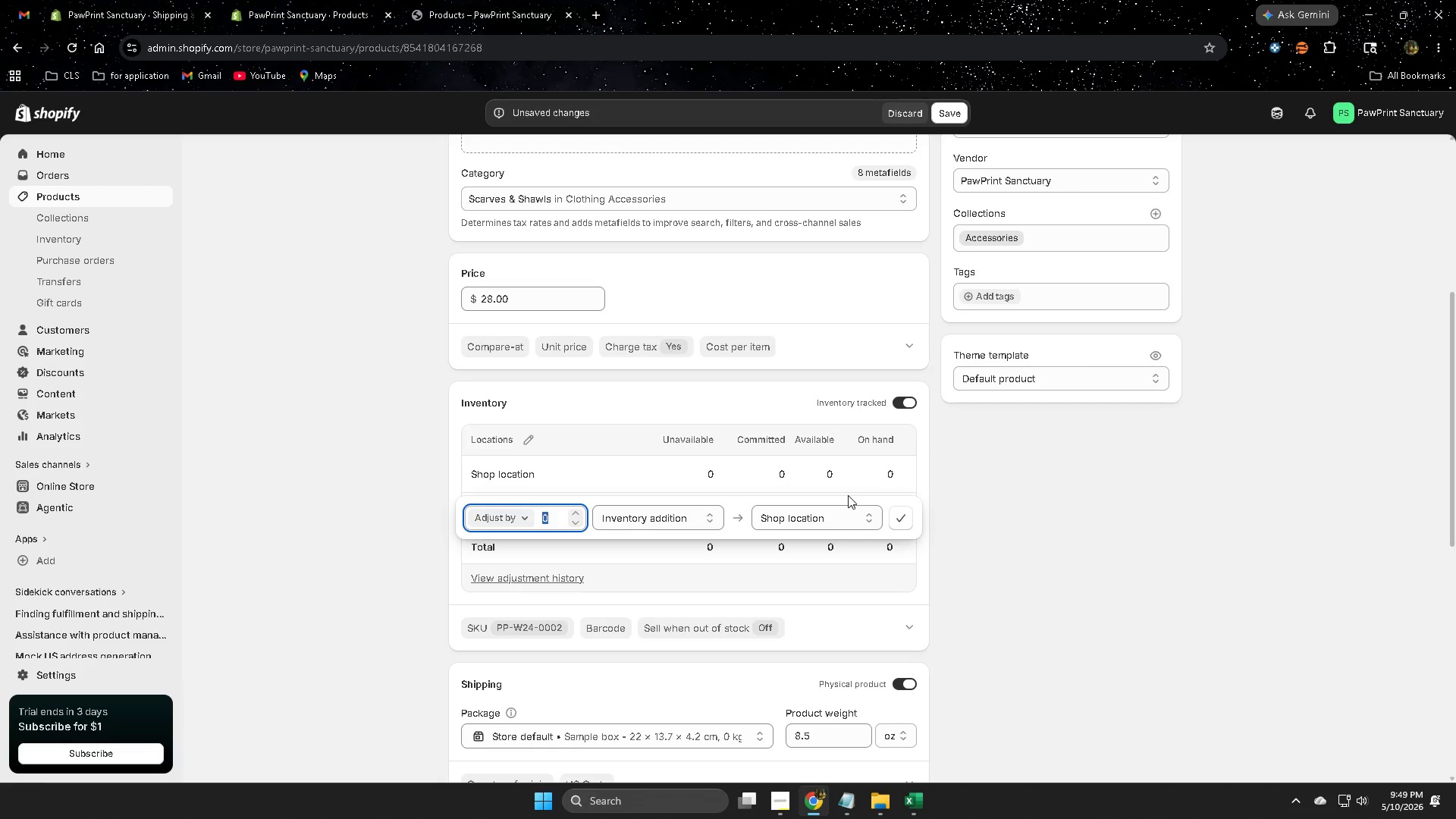 
key(Numpad3)
 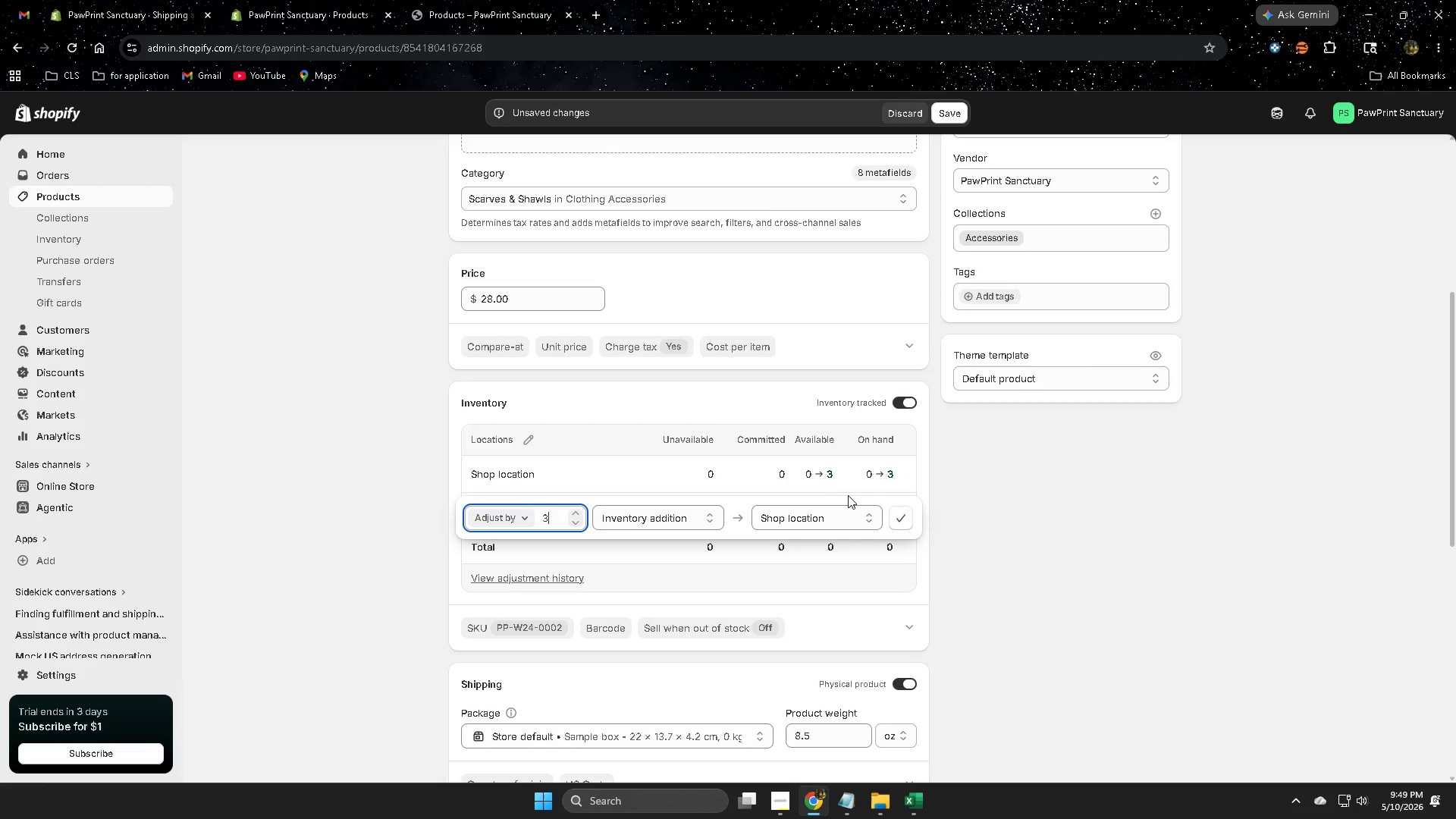 
key(Numpad0)
 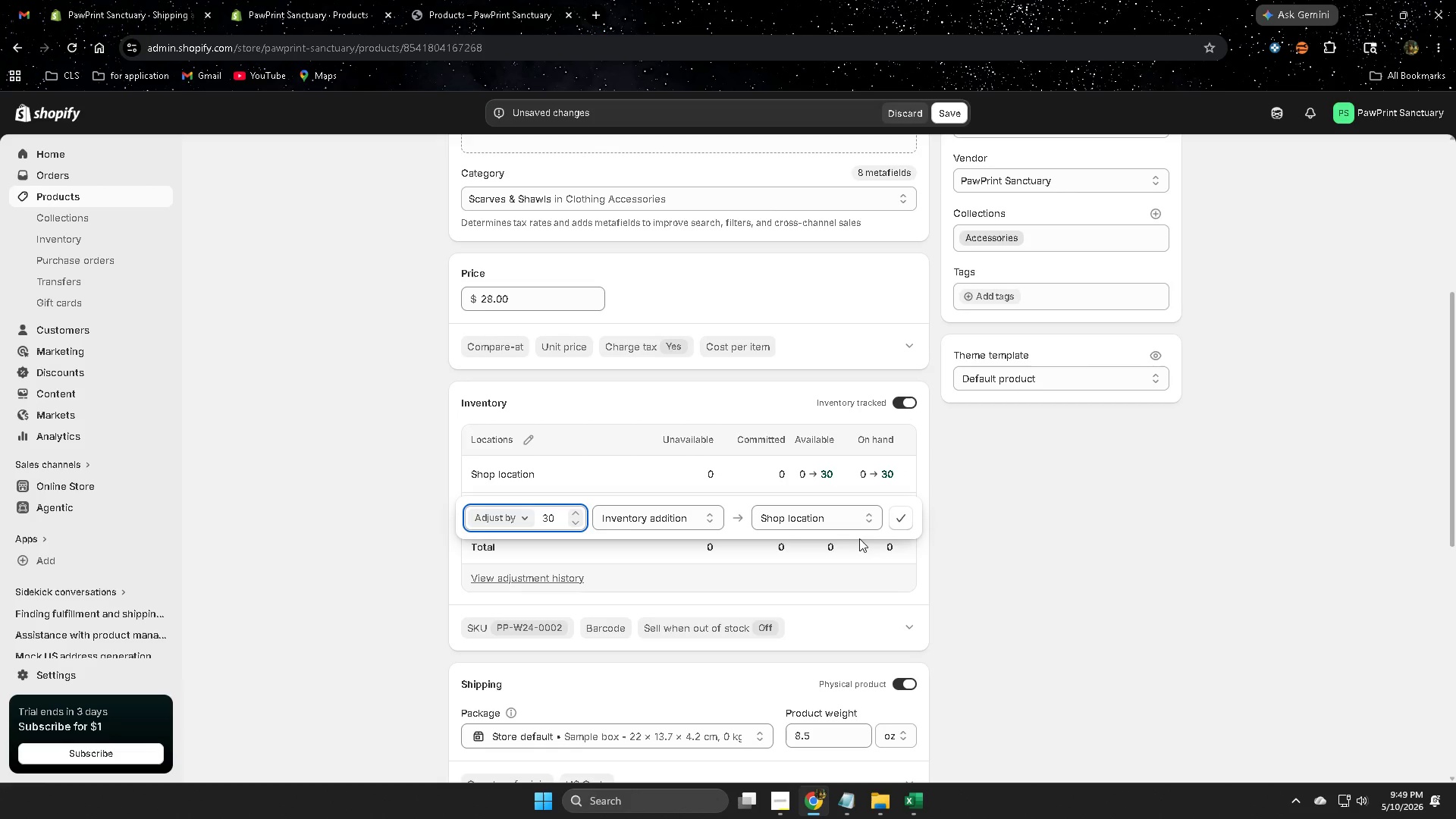 
left_click([904, 515])
 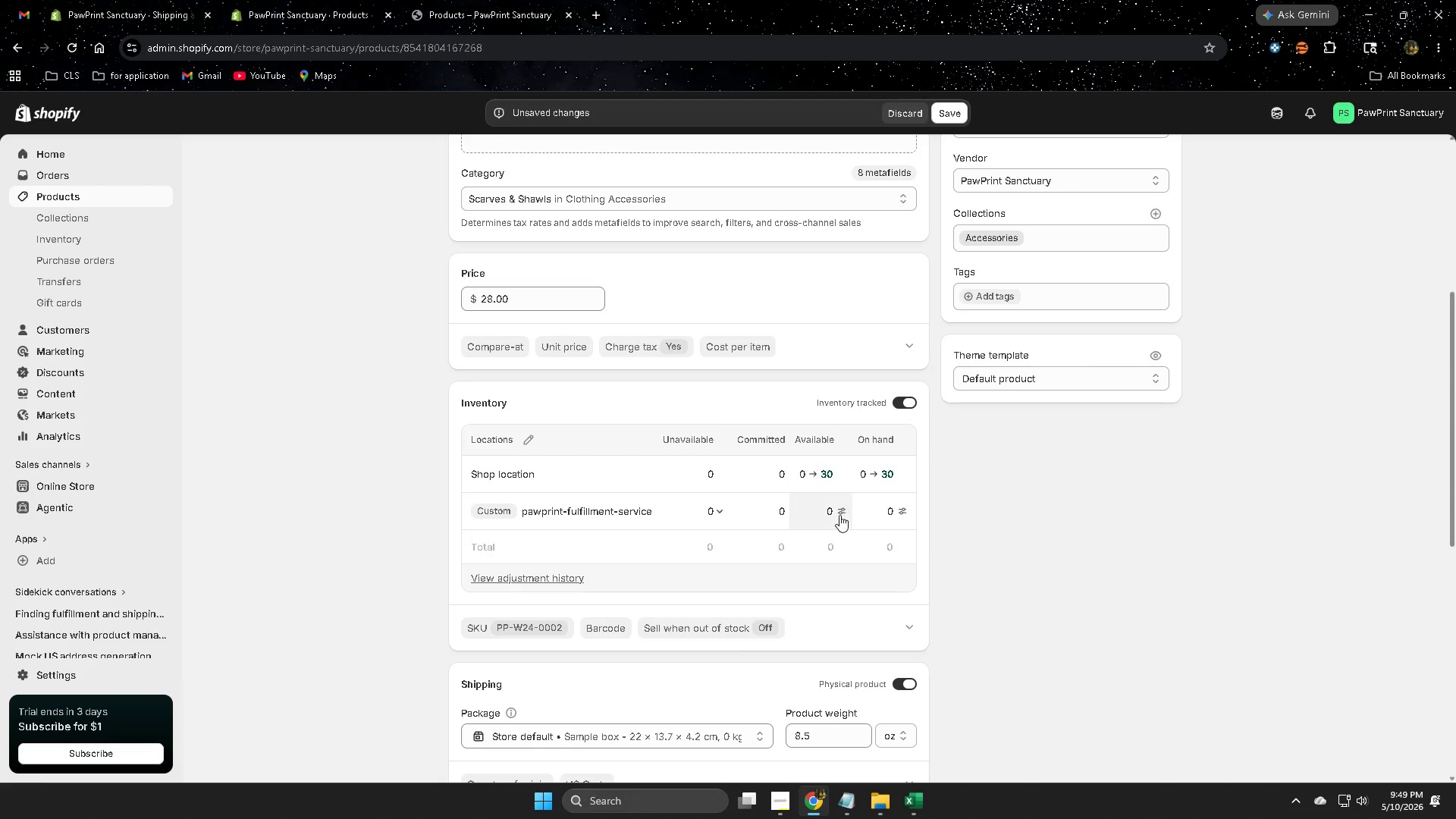 
left_click([839, 510])
 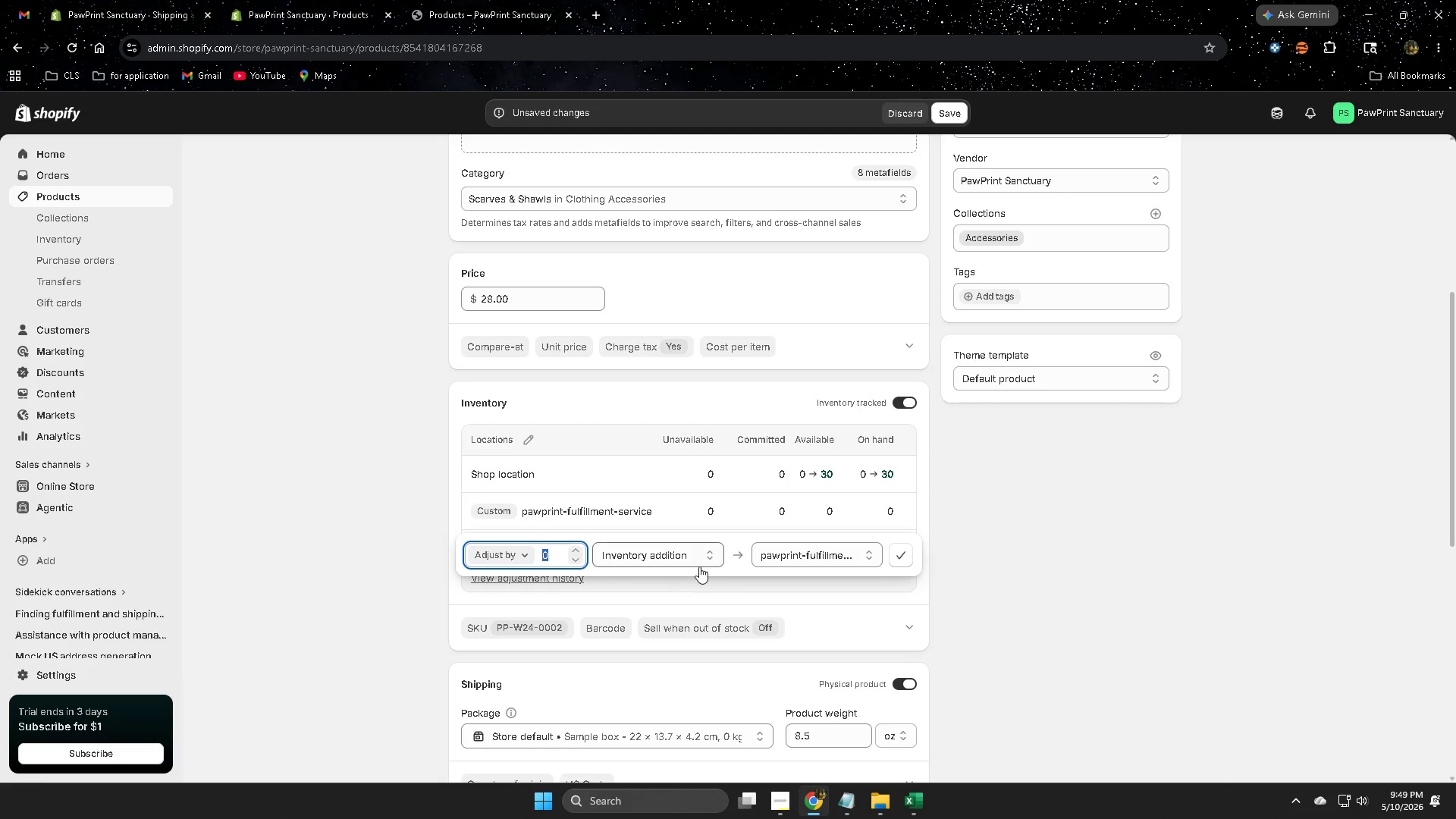 
key(Numpad2)
 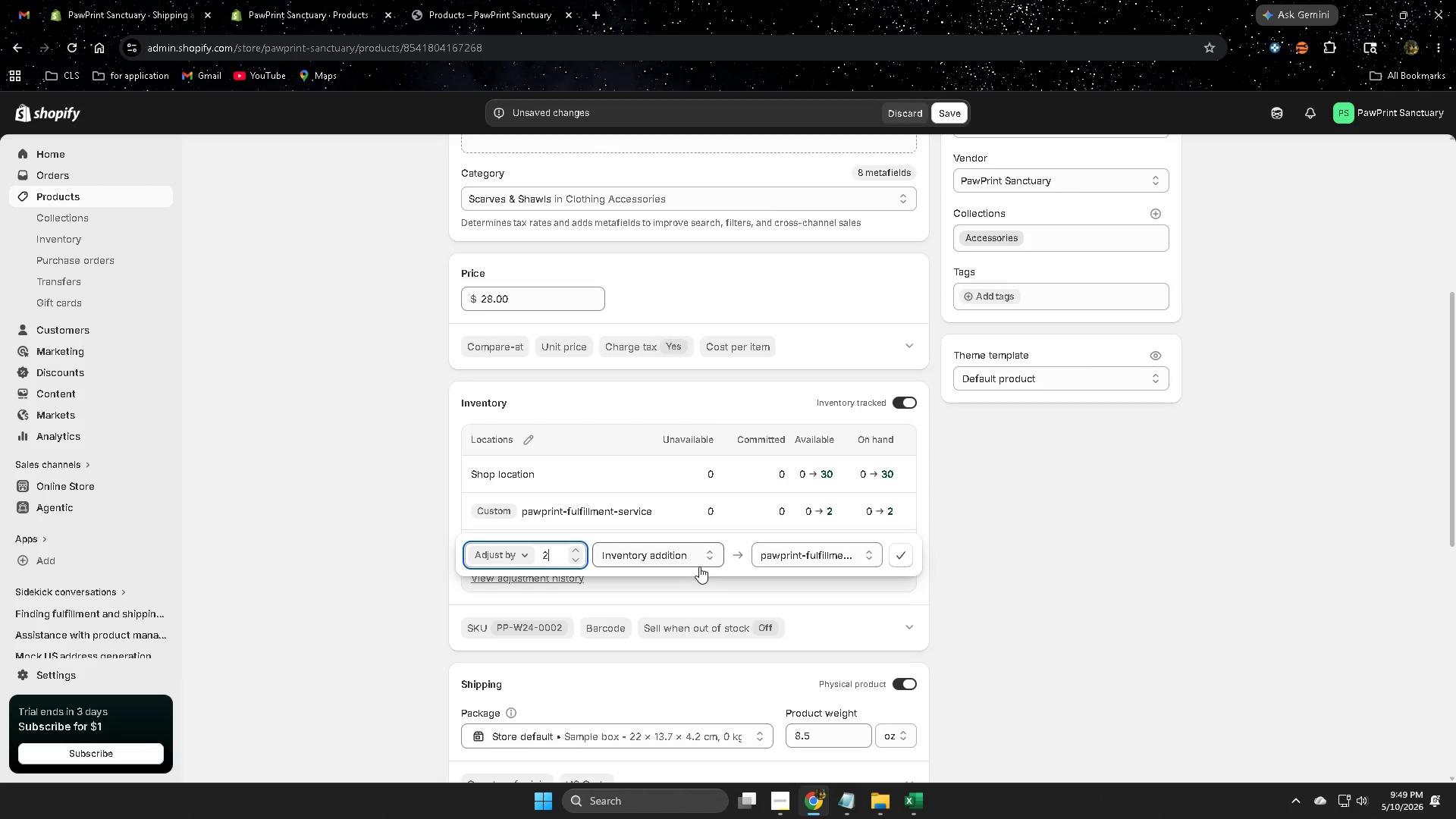 
key(Numpad0)
 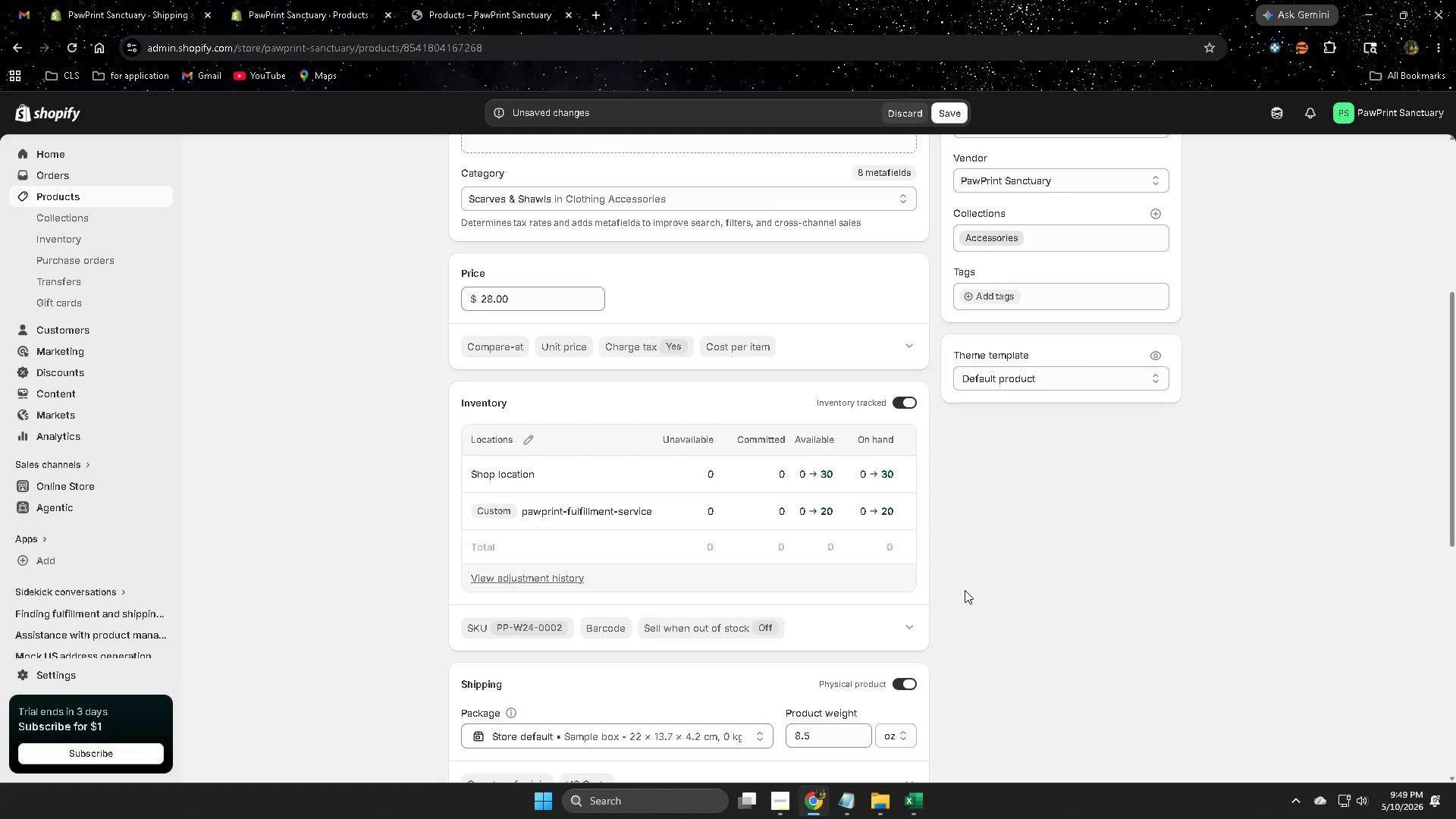 
wait(9.89)
 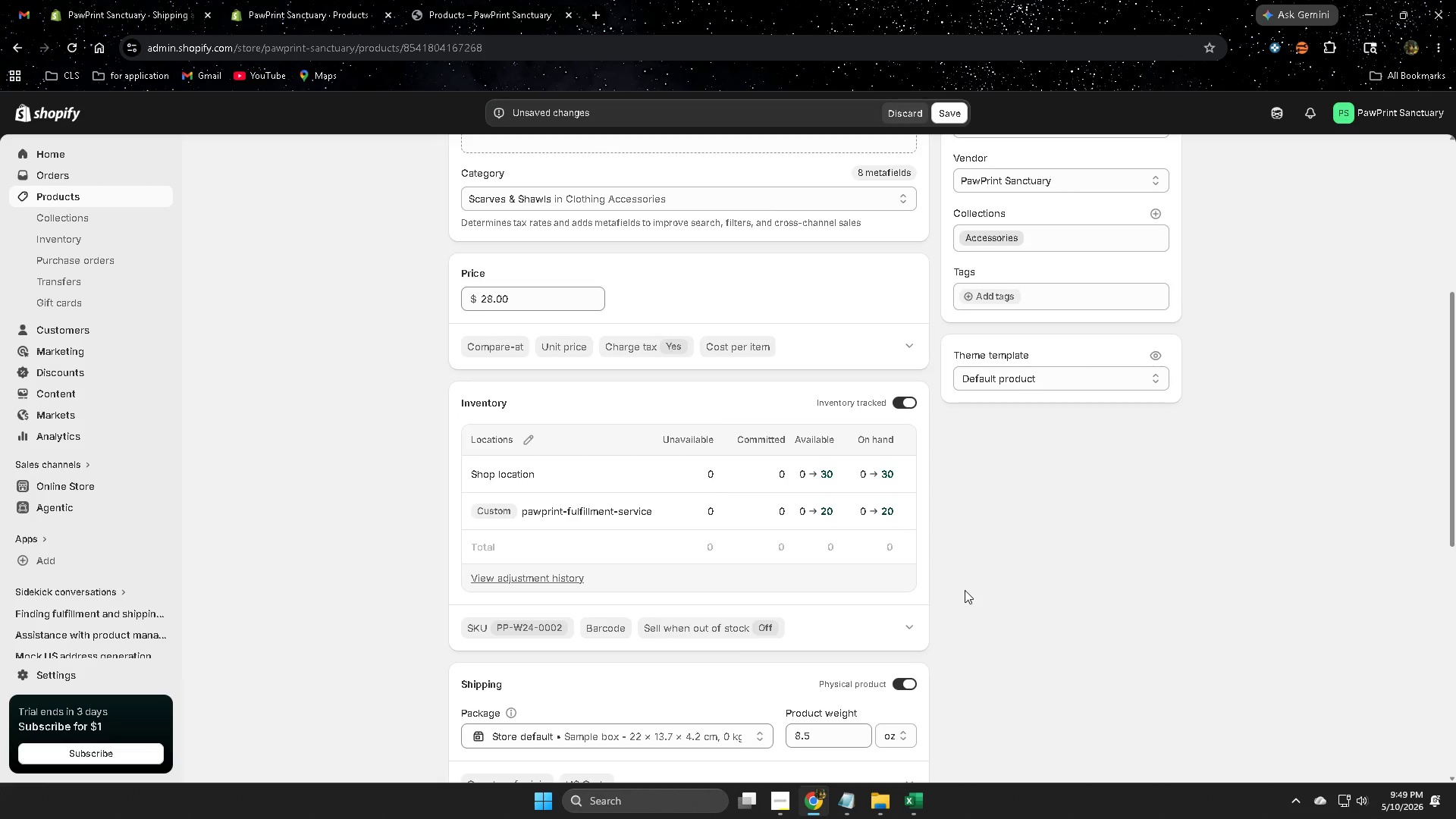 
scroll: coordinate [921, 585], scroll_direction: down, amount: 6.0
 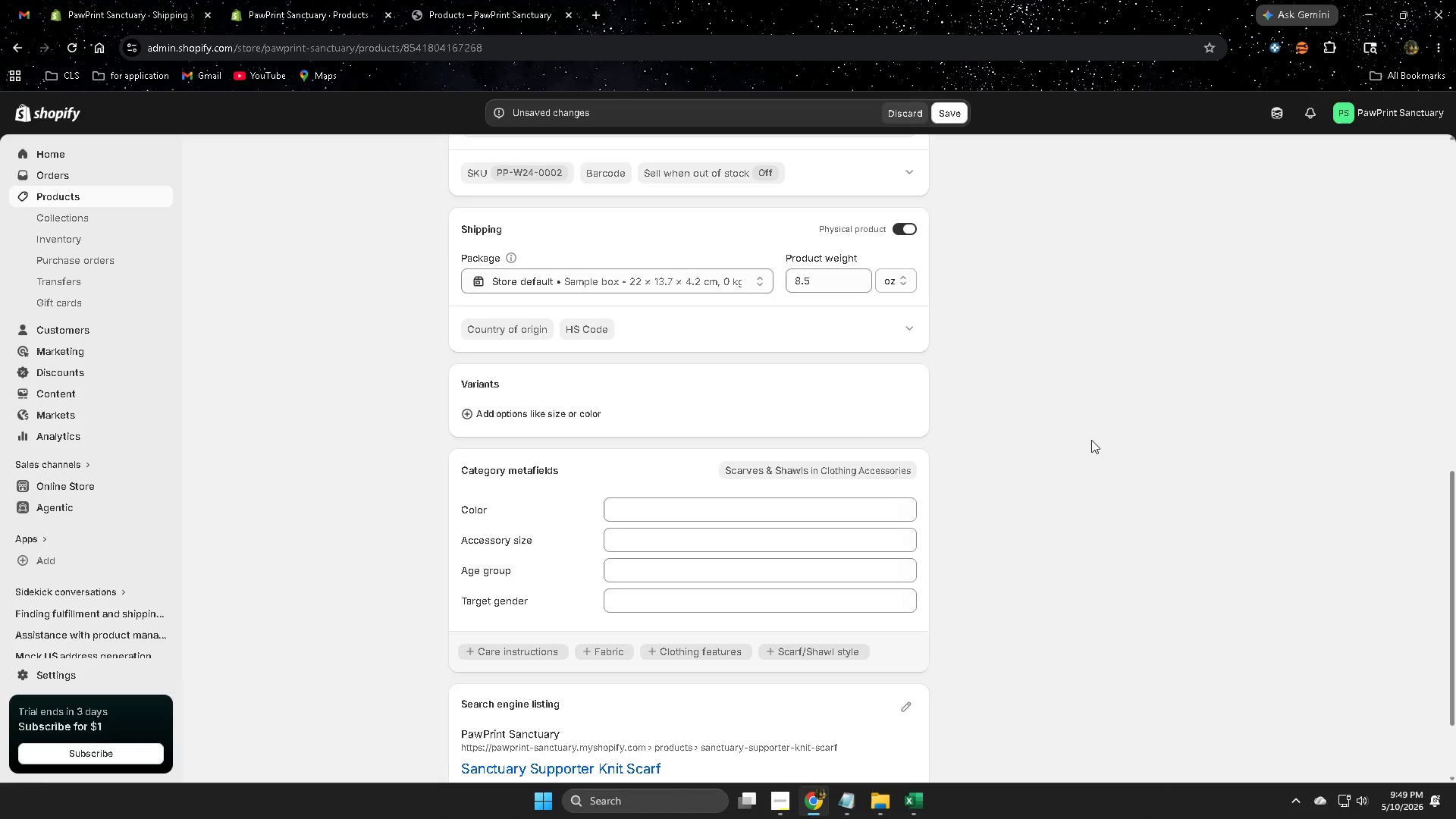 
scroll: coordinate [1102, 457], scroll_direction: up, amount: 9.0
 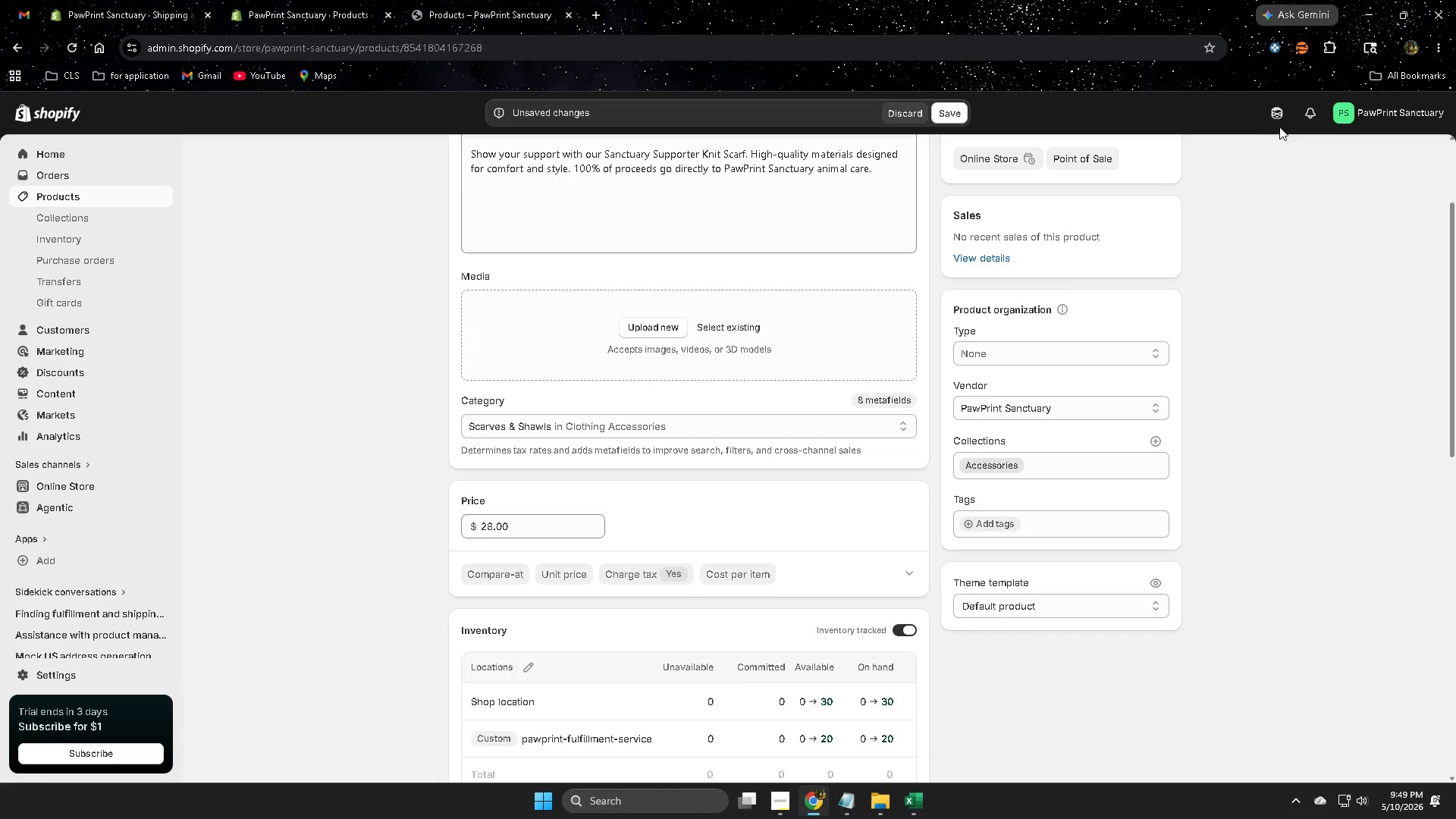 
left_click([1279, 121])
 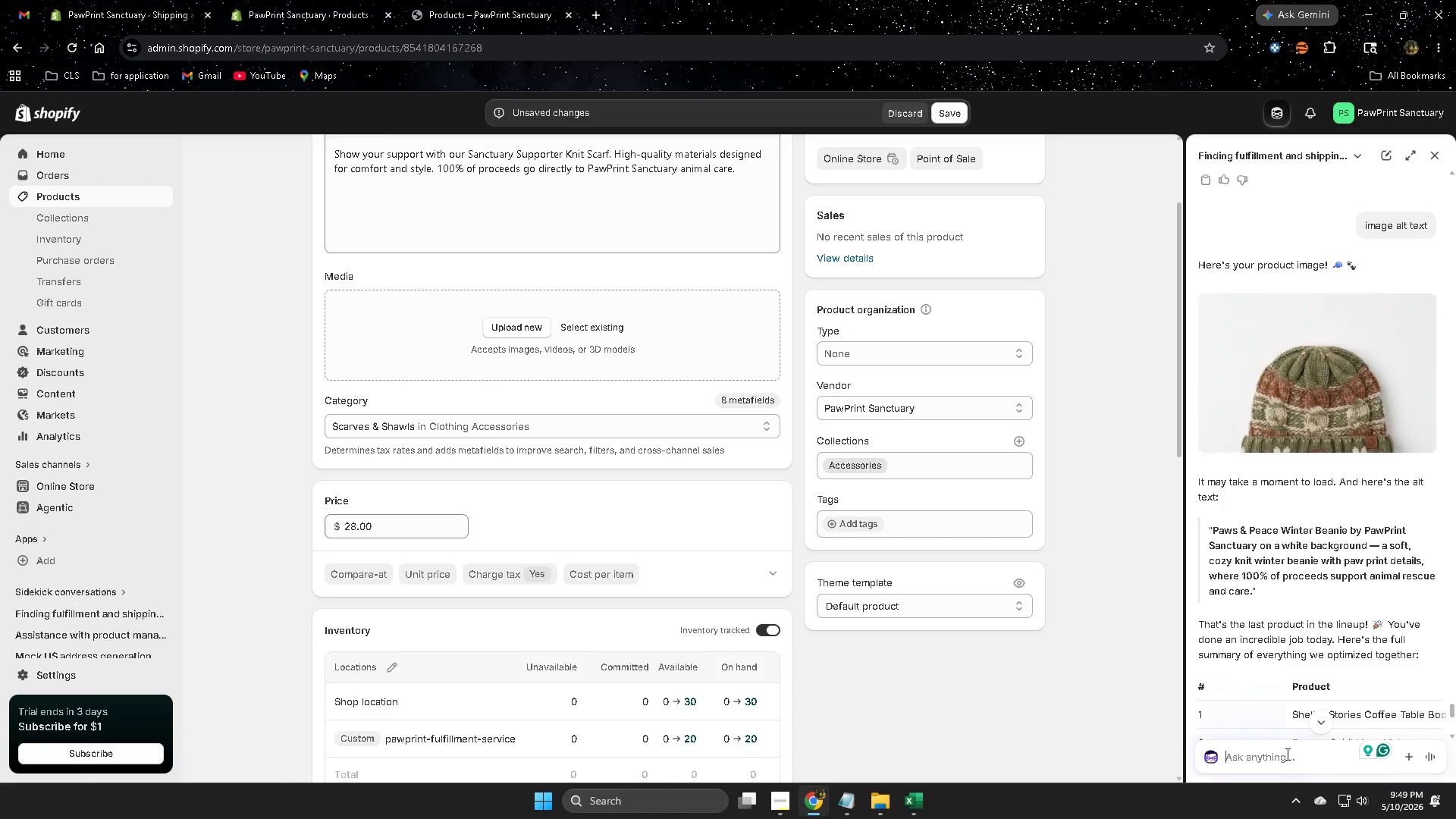 
left_click([1288, 755])
 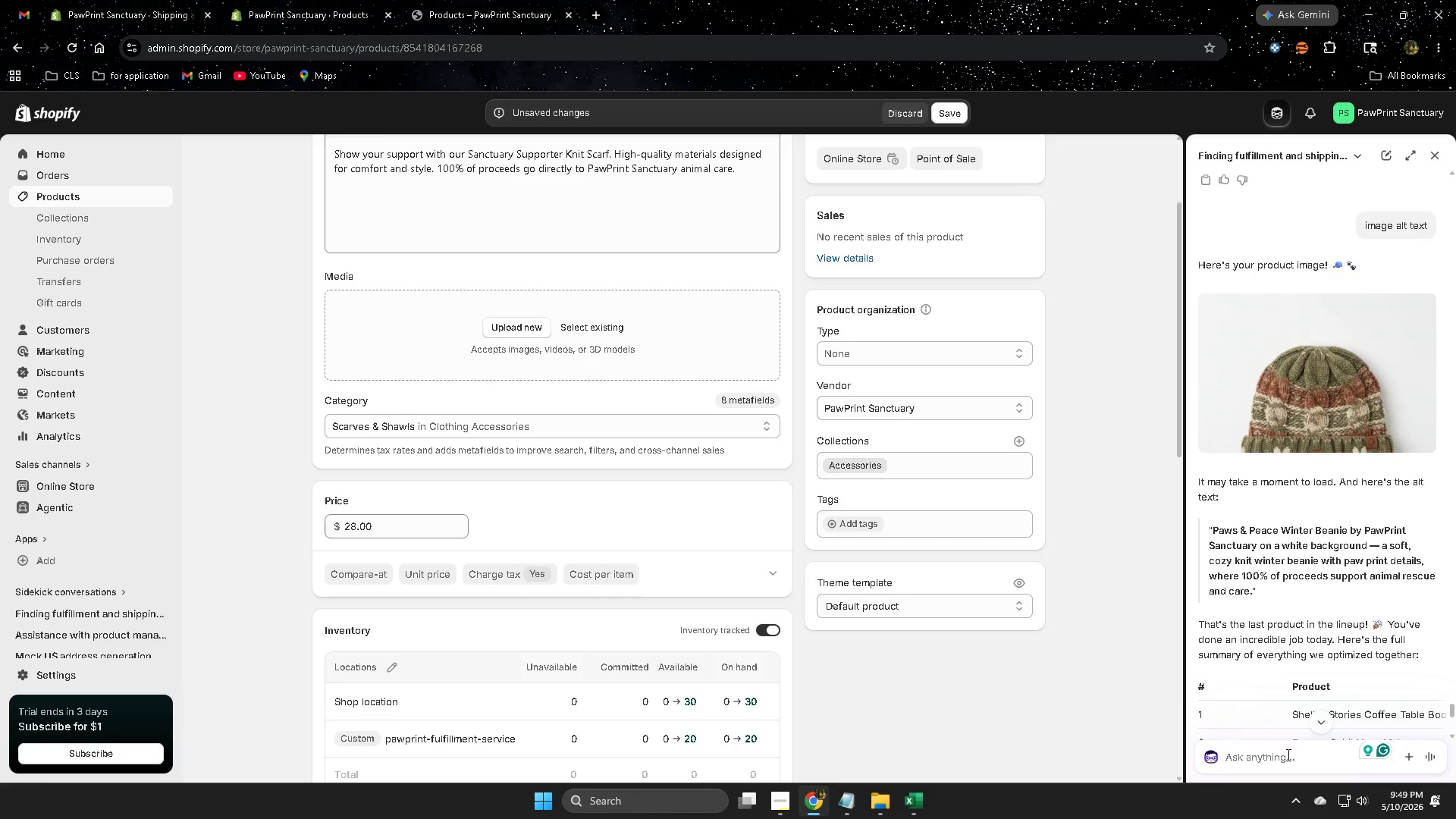 
type(next)
 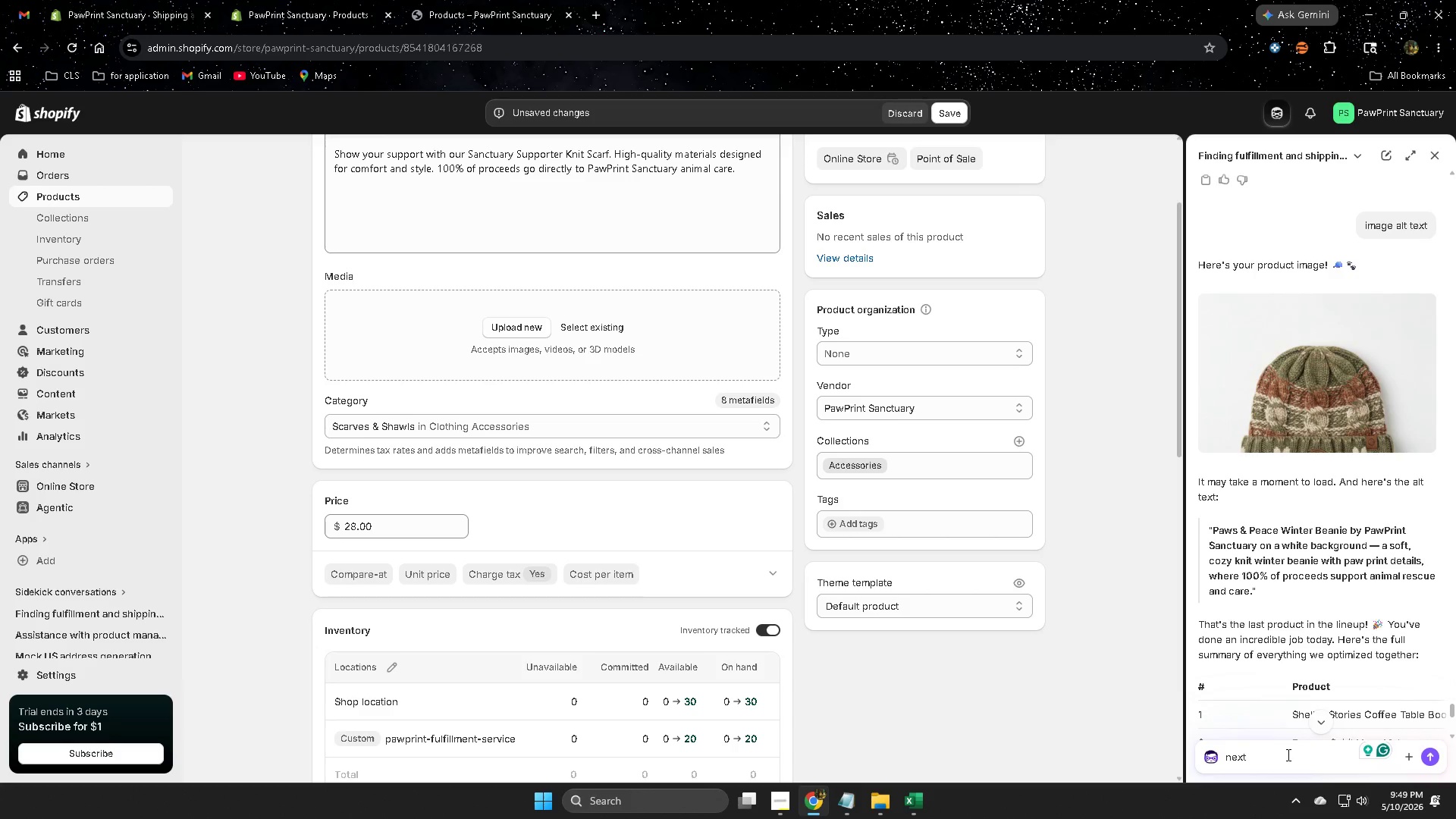 
key(Enter)
 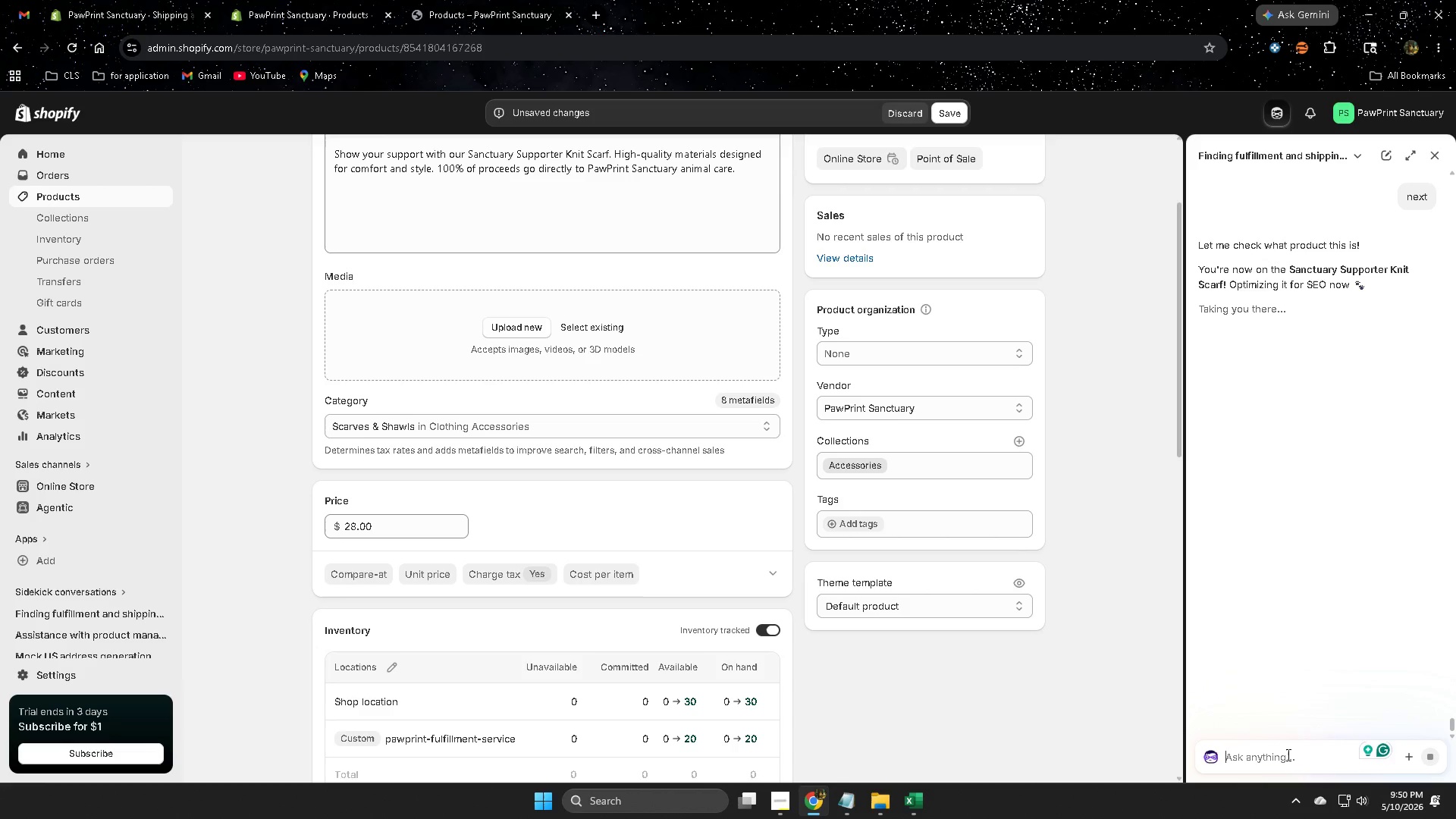 
wait(17.62)
 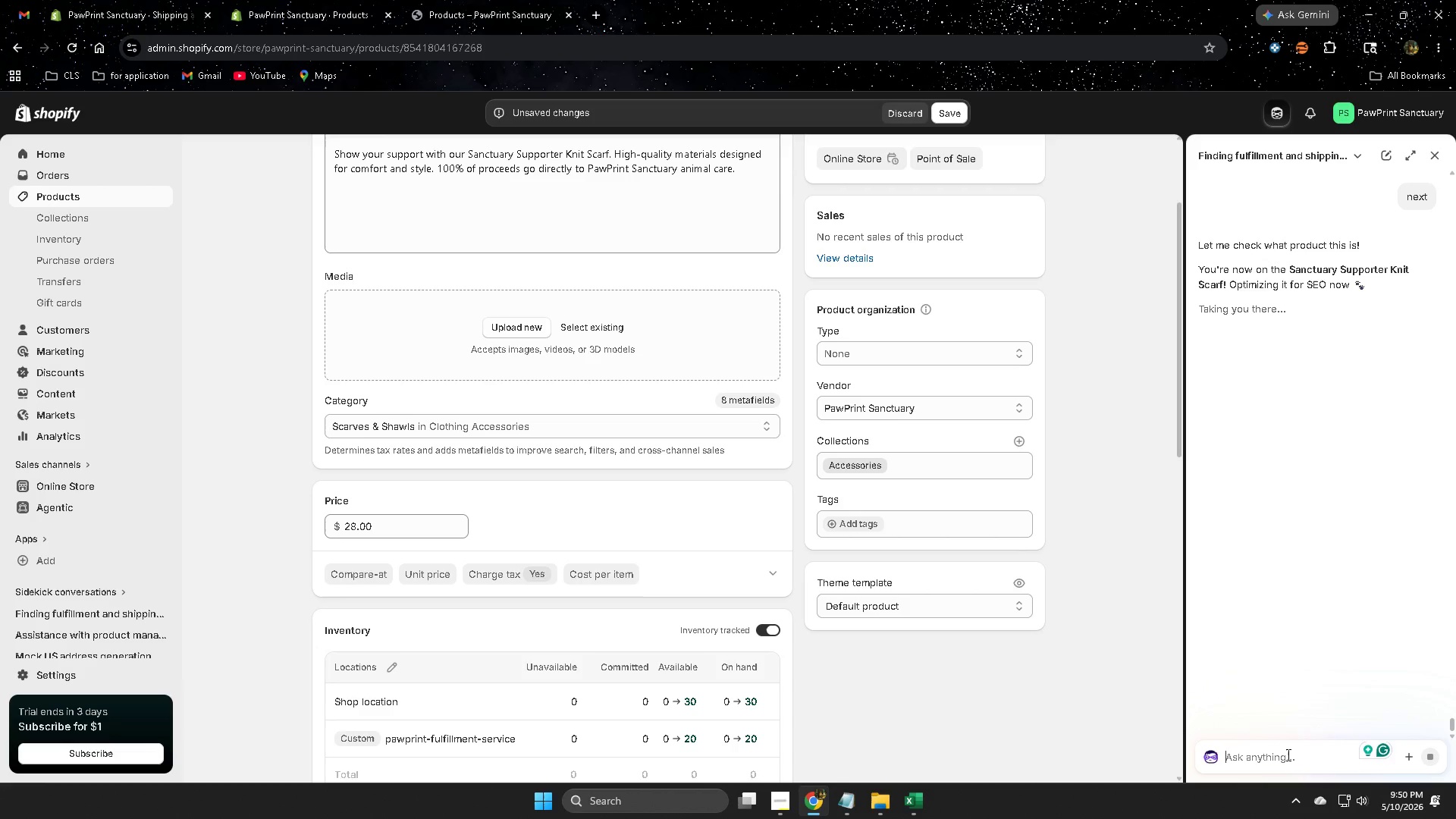 
left_click([906, 795])
 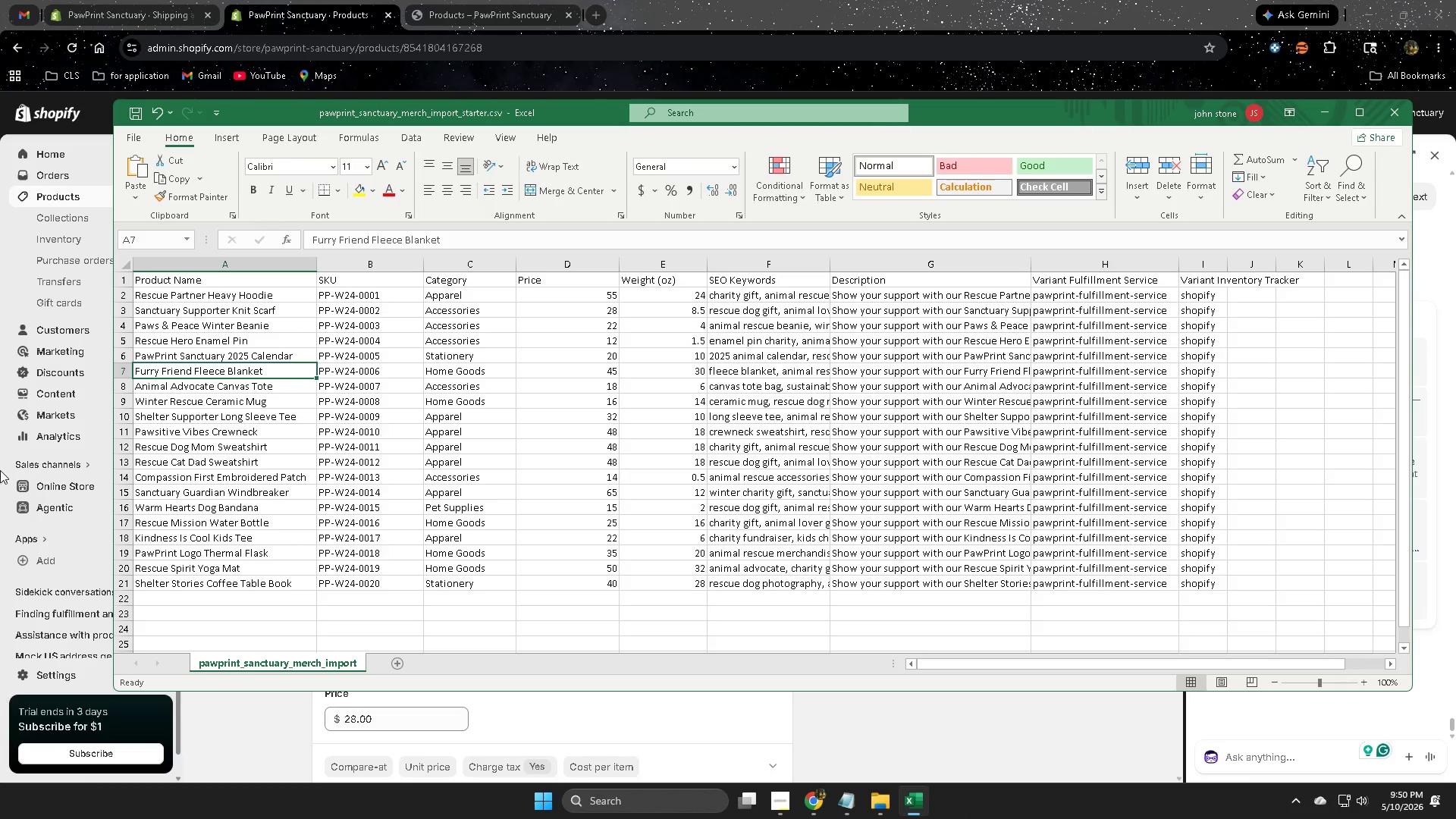 
wait(36.5)
 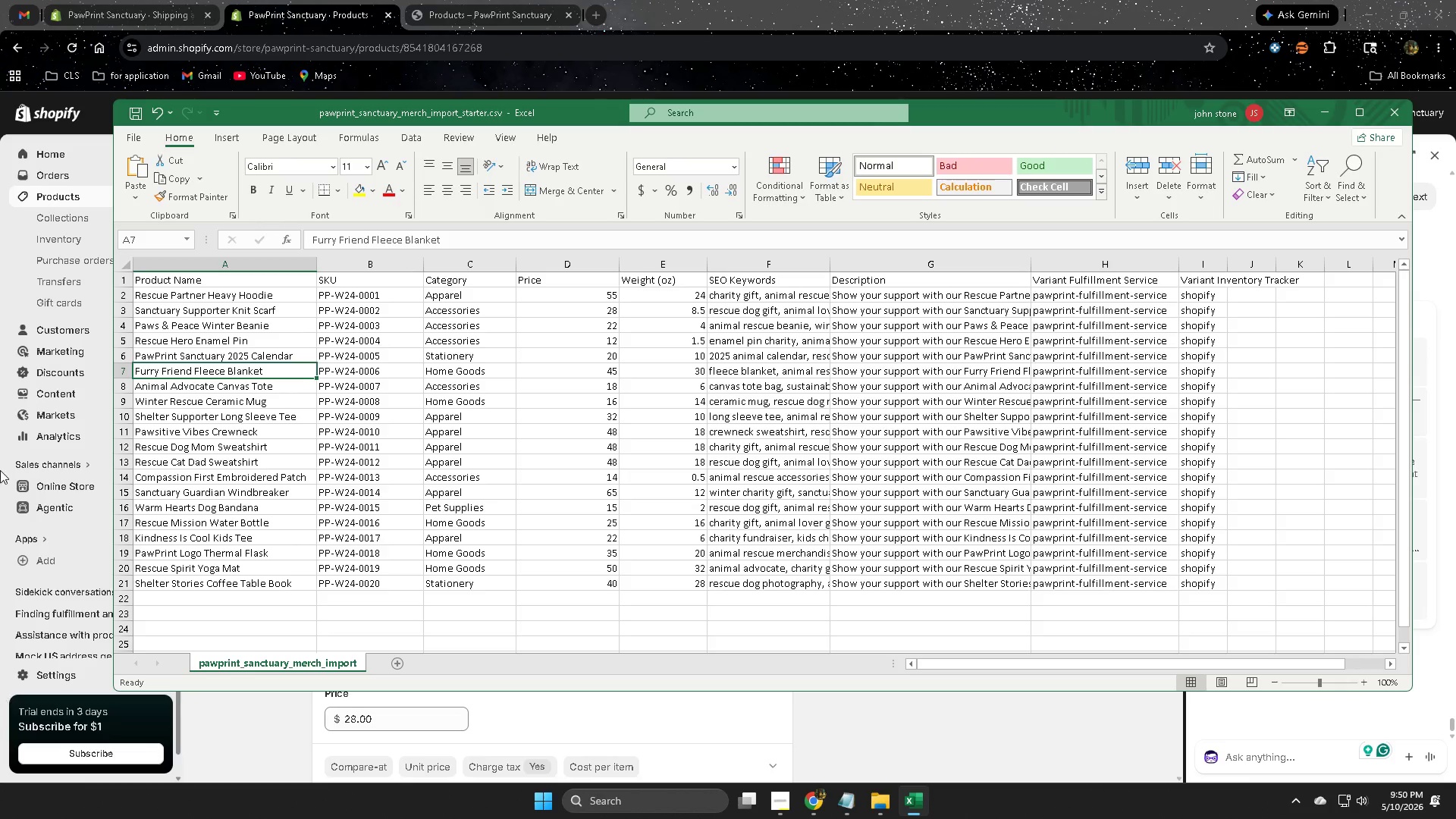 
left_click([772, 0])
 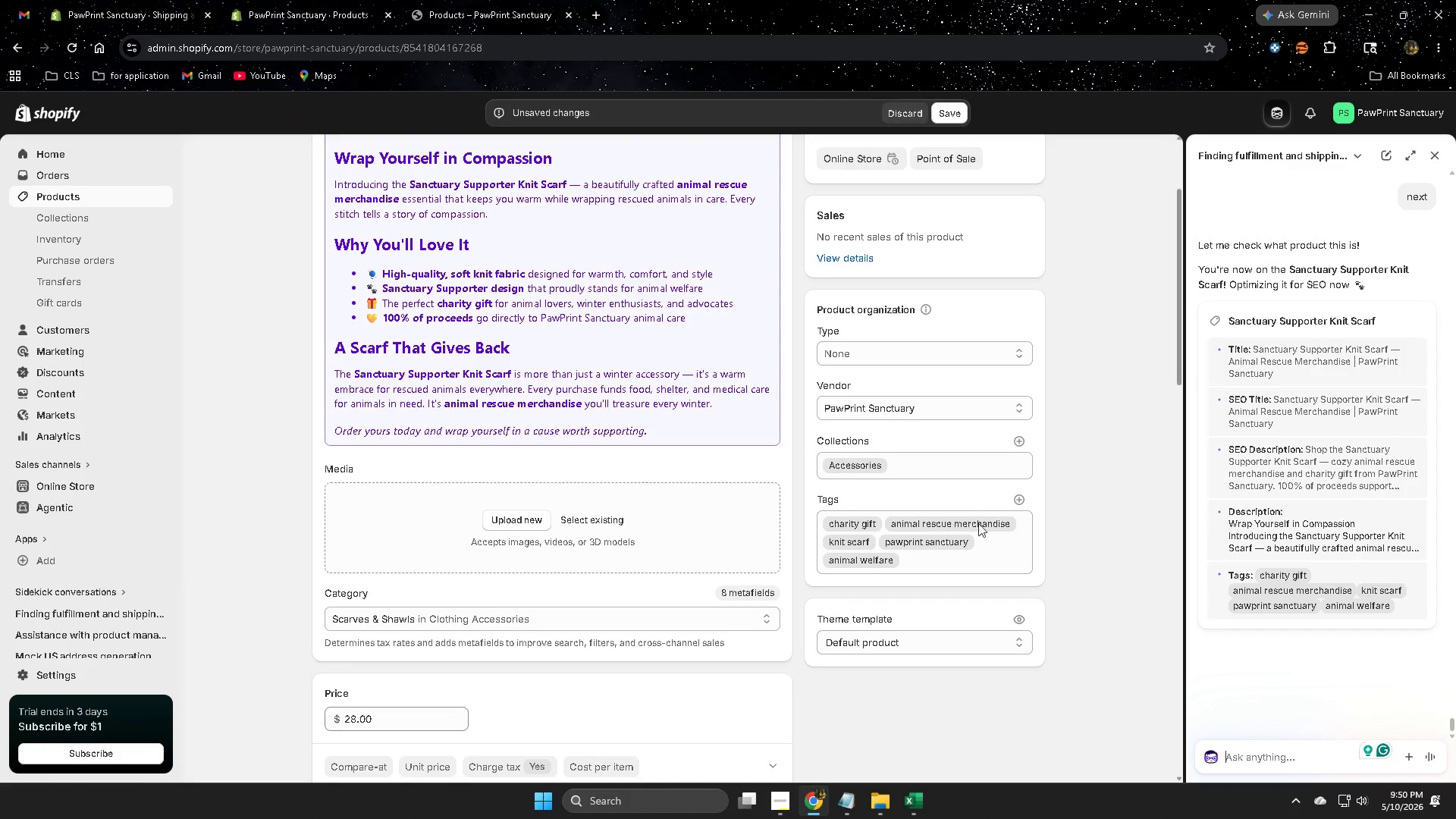 
scroll: coordinate [1143, 645], scroll_direction: down, amount: 4.0
 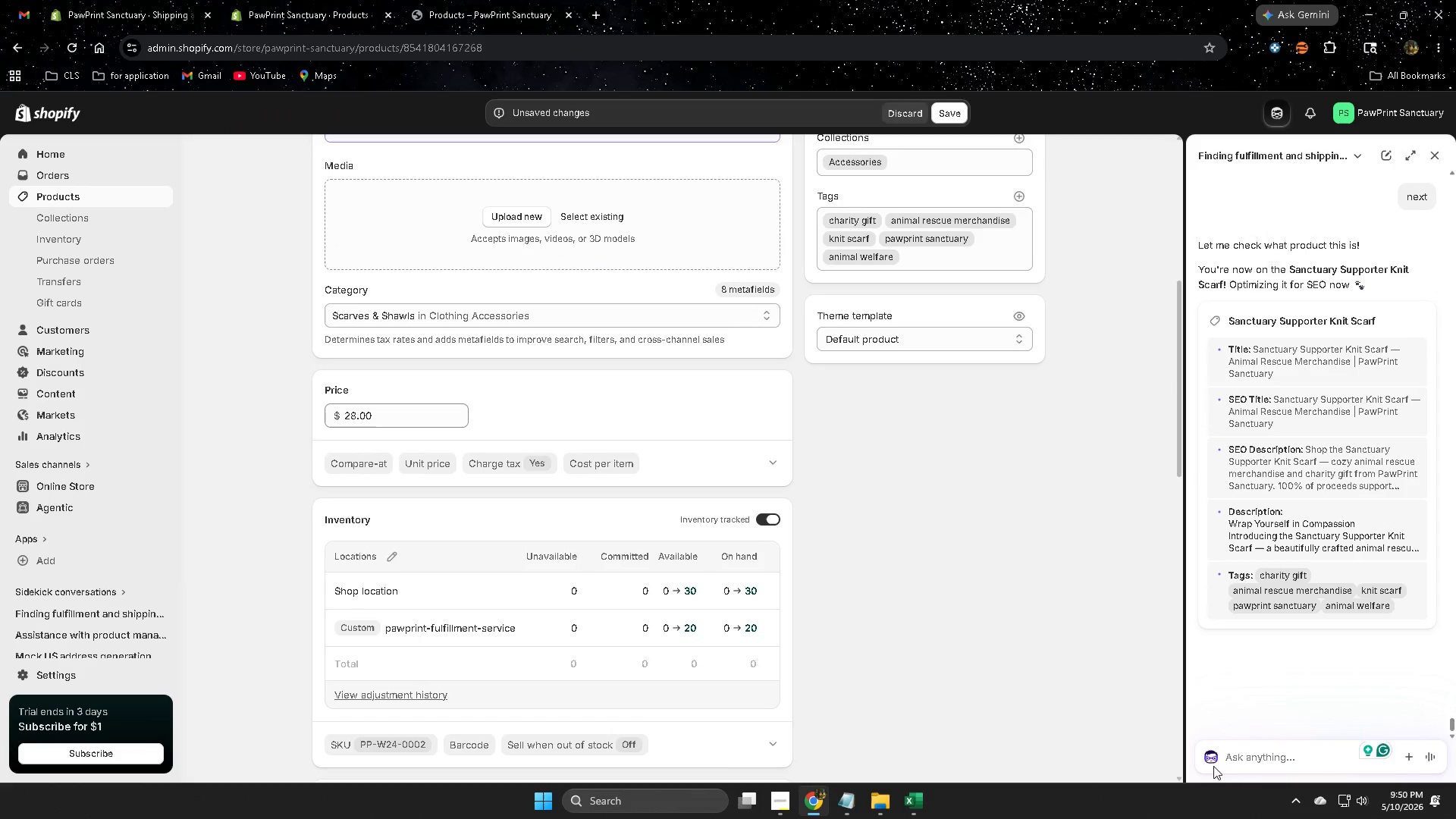 
left_click([1223, 758])
 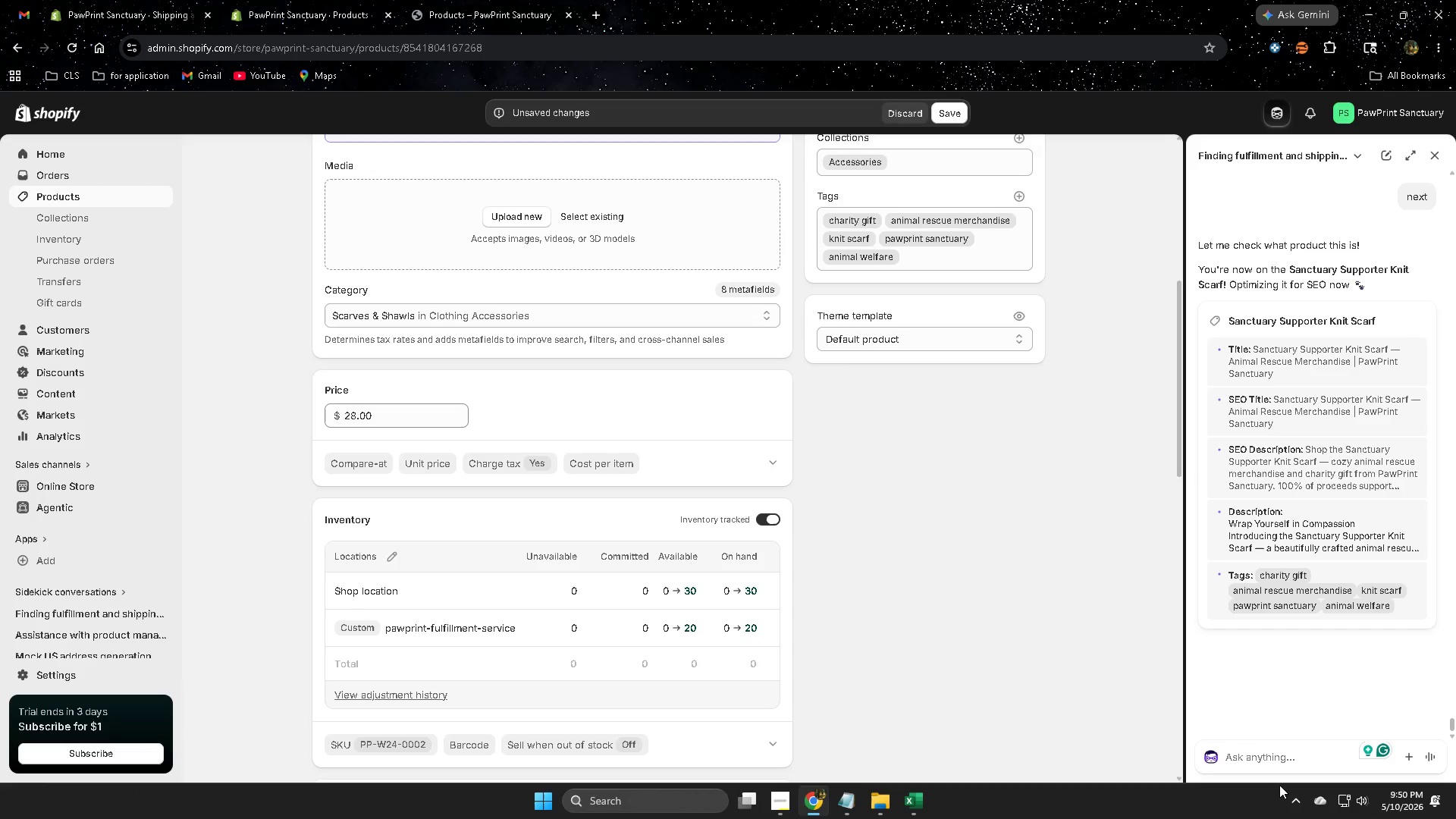 
left_click([1279, 757])
 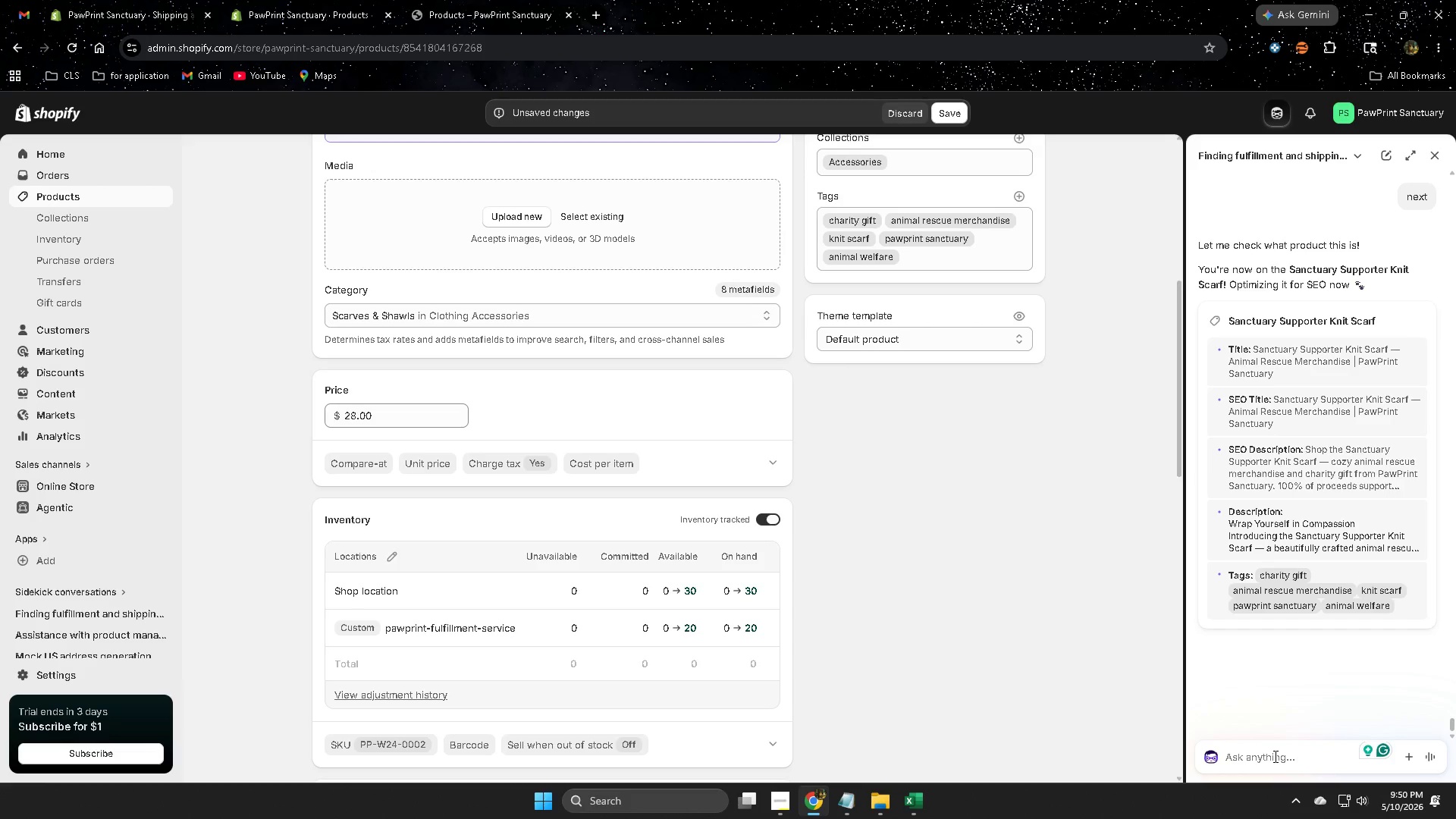 
type(image alt text)
 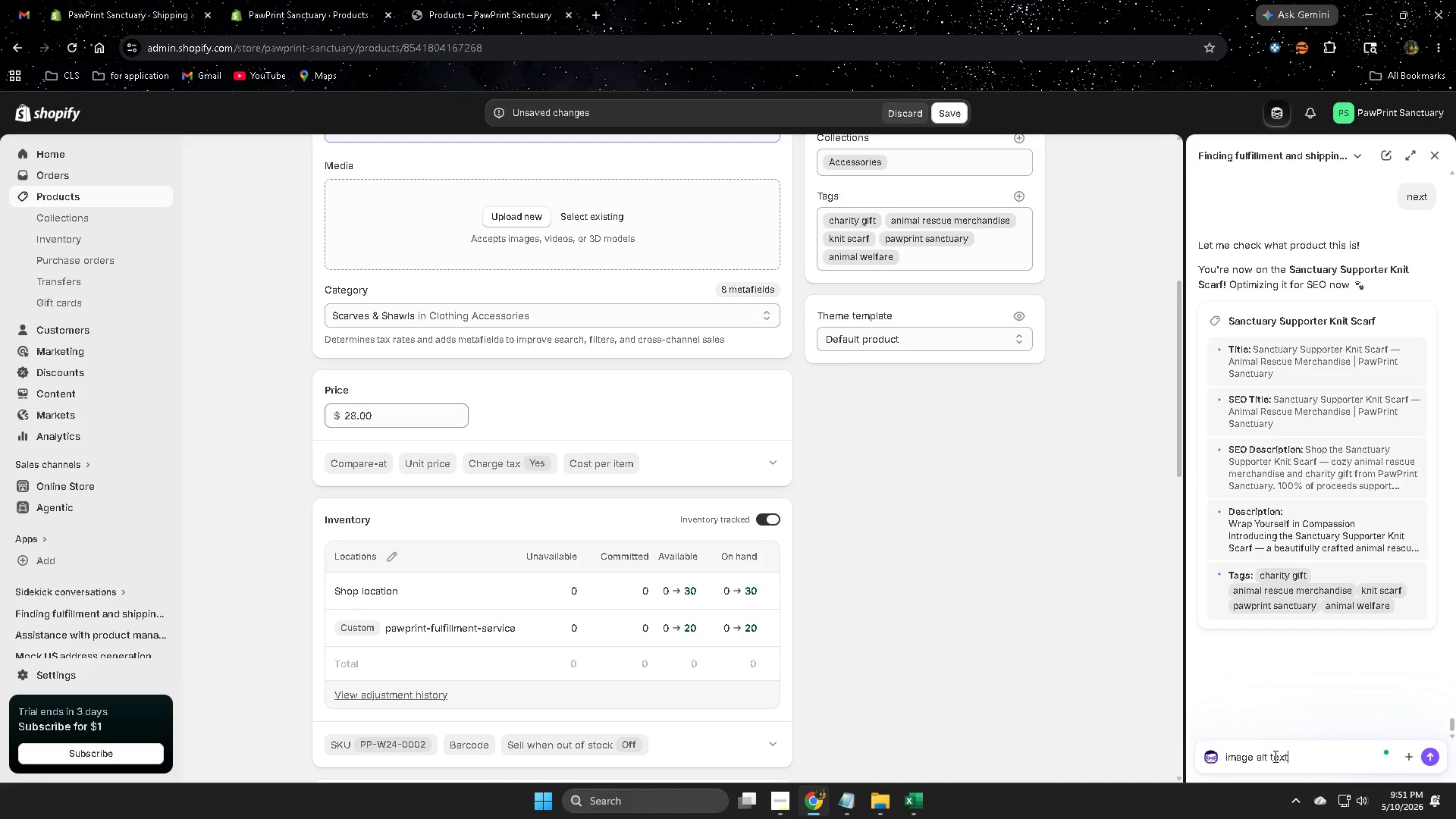 
key(Enter)
 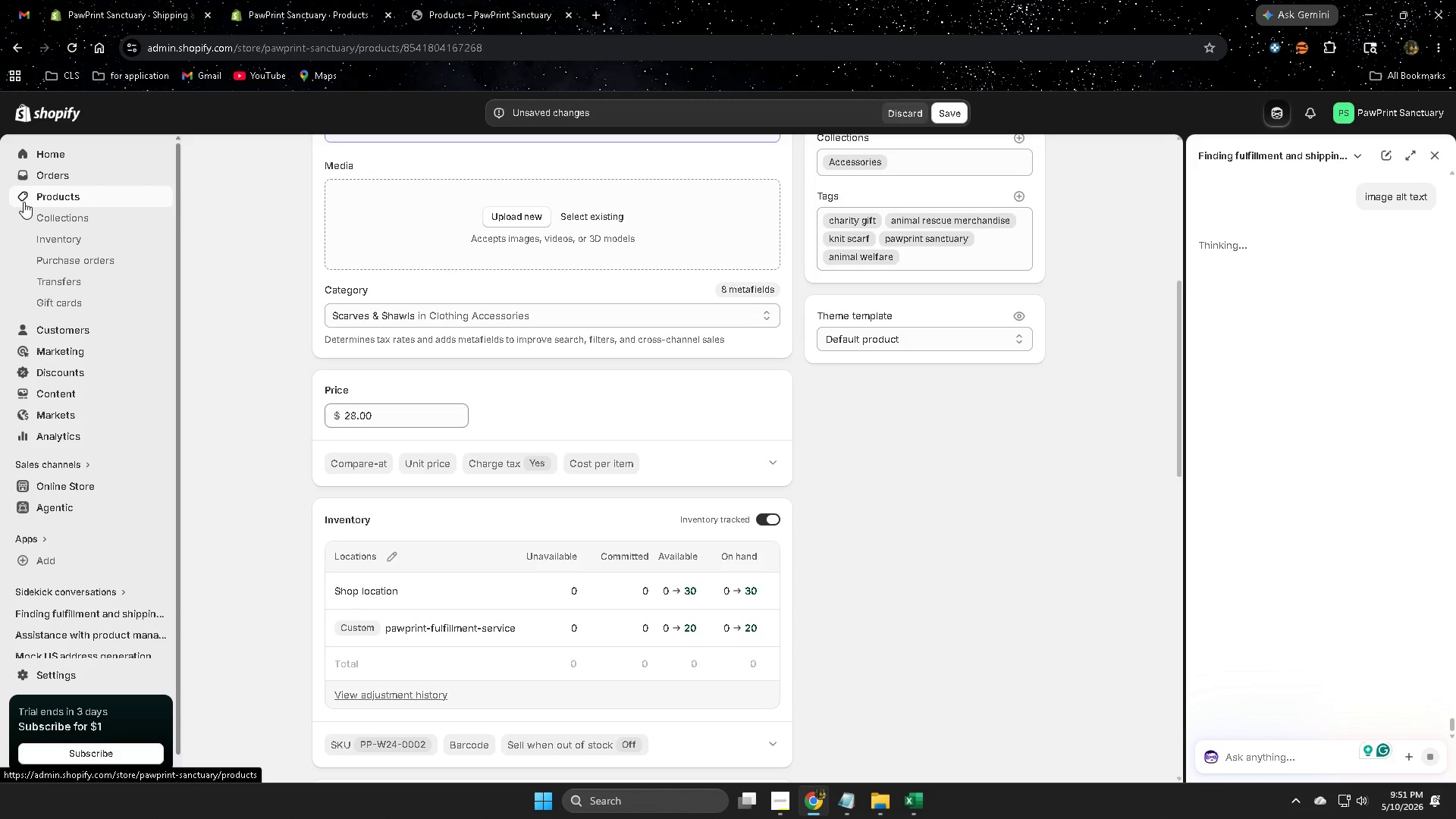 
scroll: coordinate [419, 402], scroll_direction: up, amount: 7.0
 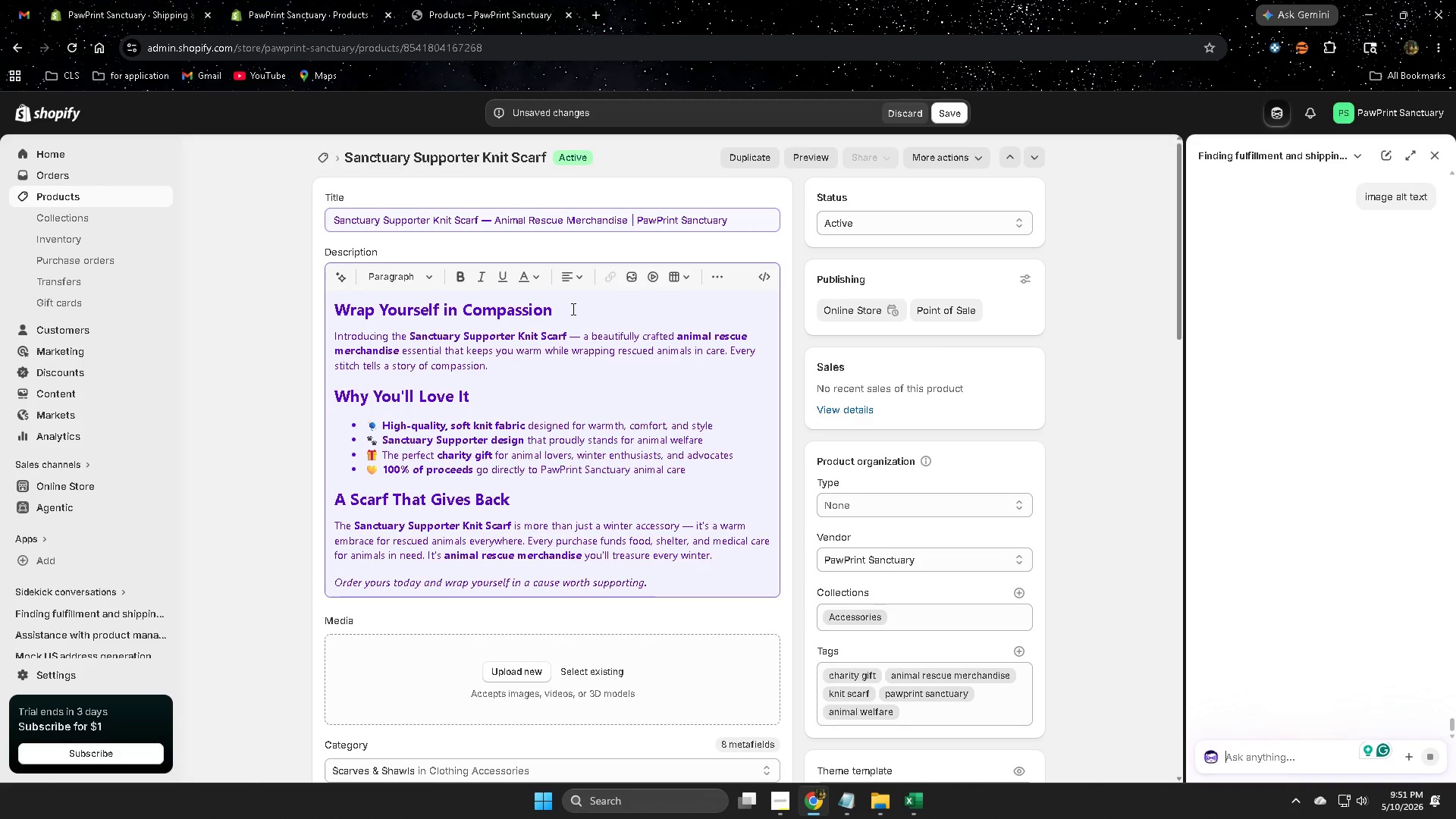 
left_click([553, 308])
 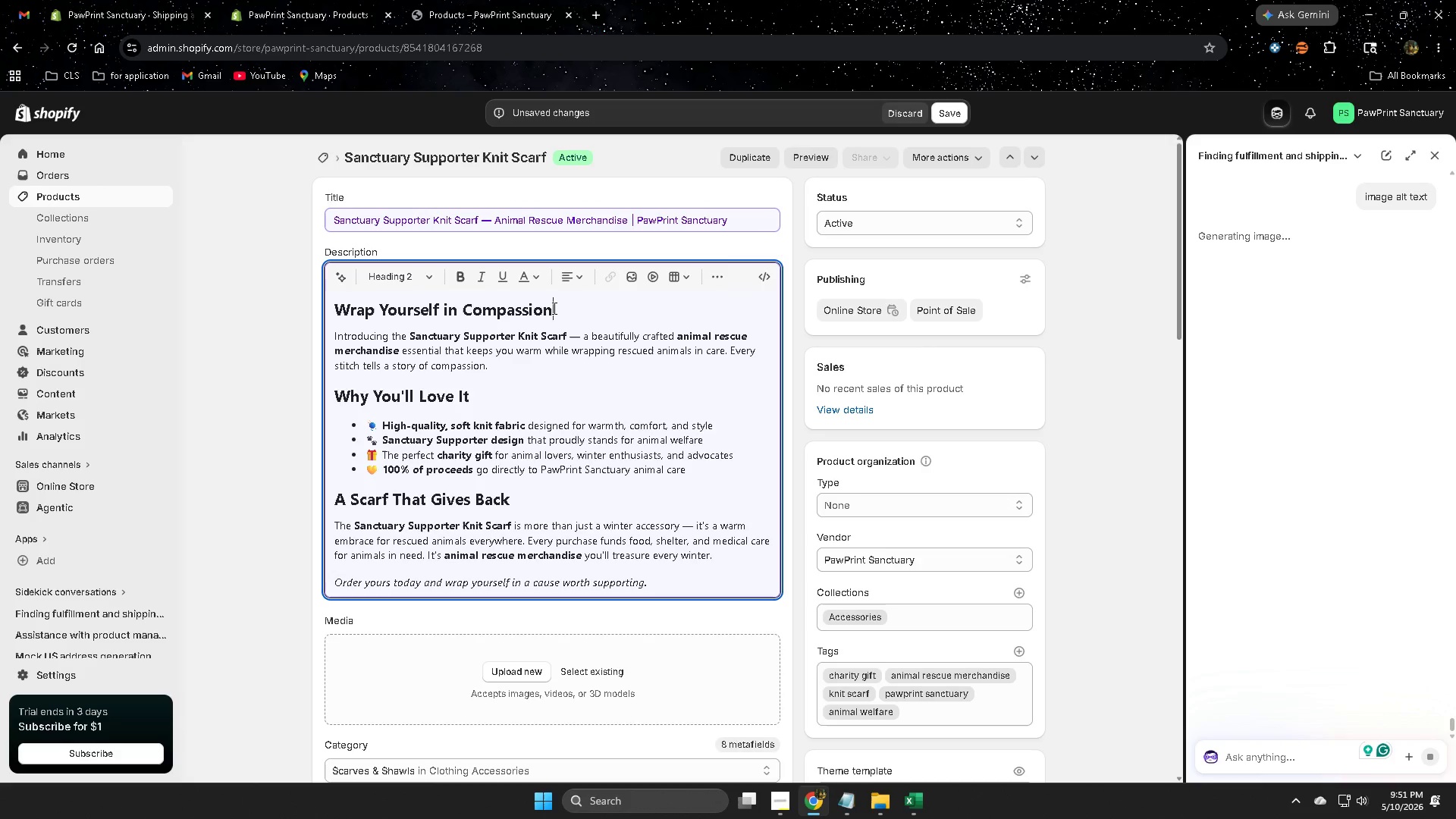 
left_click_drag(start_coordinate=[553, 308], to_coordinate=[342, 295])
 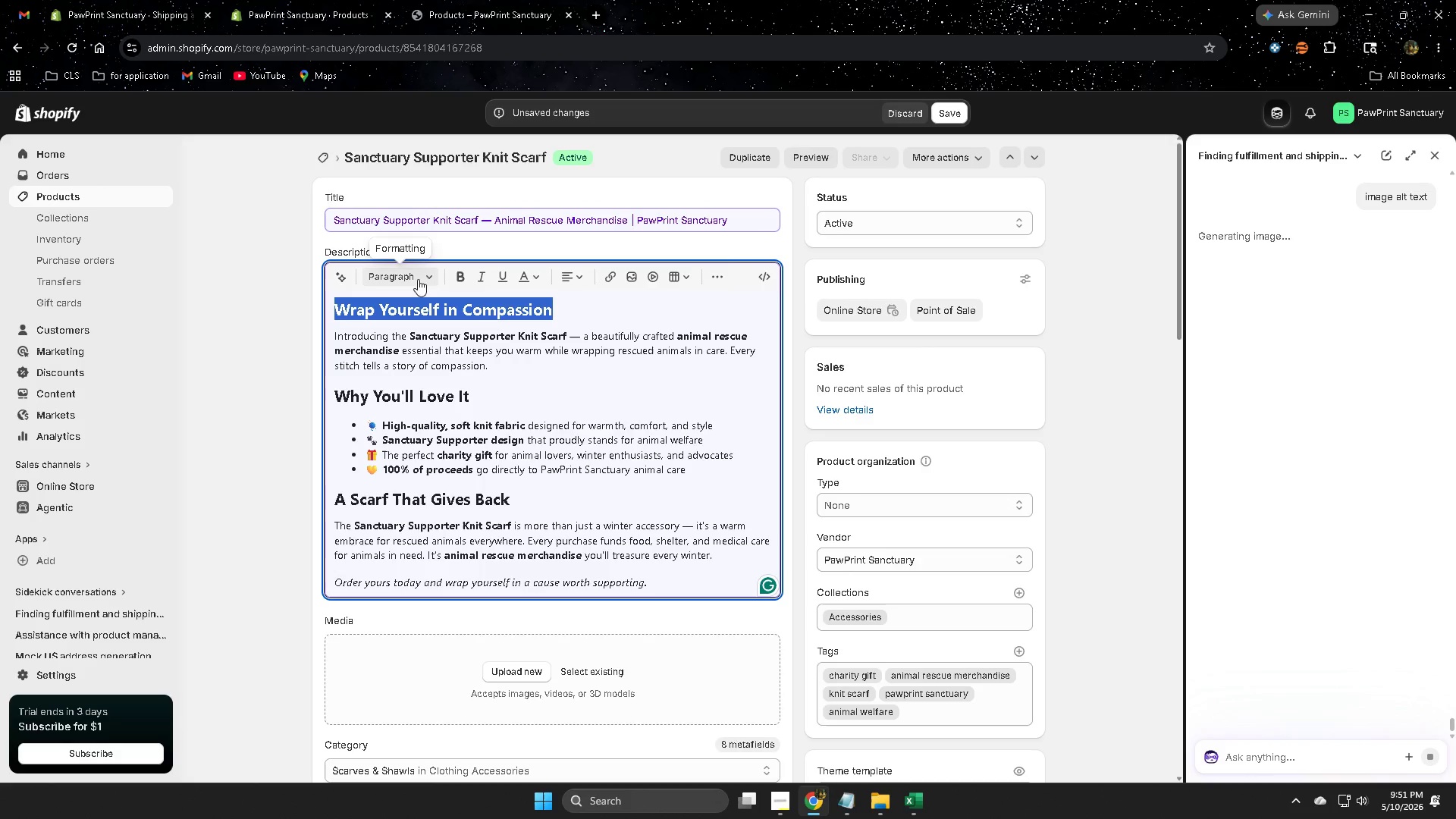 
left_click([433, 279])
 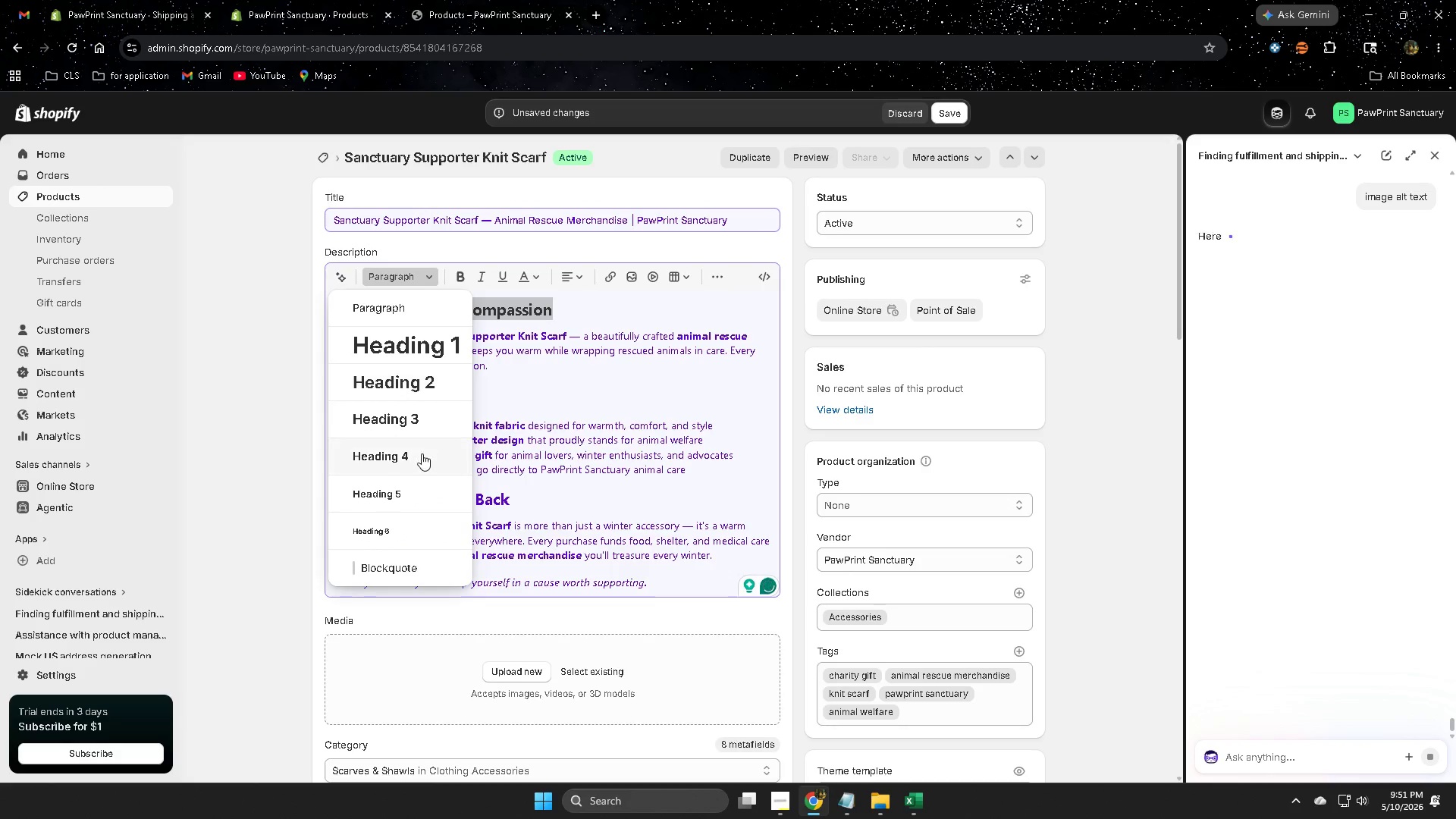 
left_click([413, 453])
 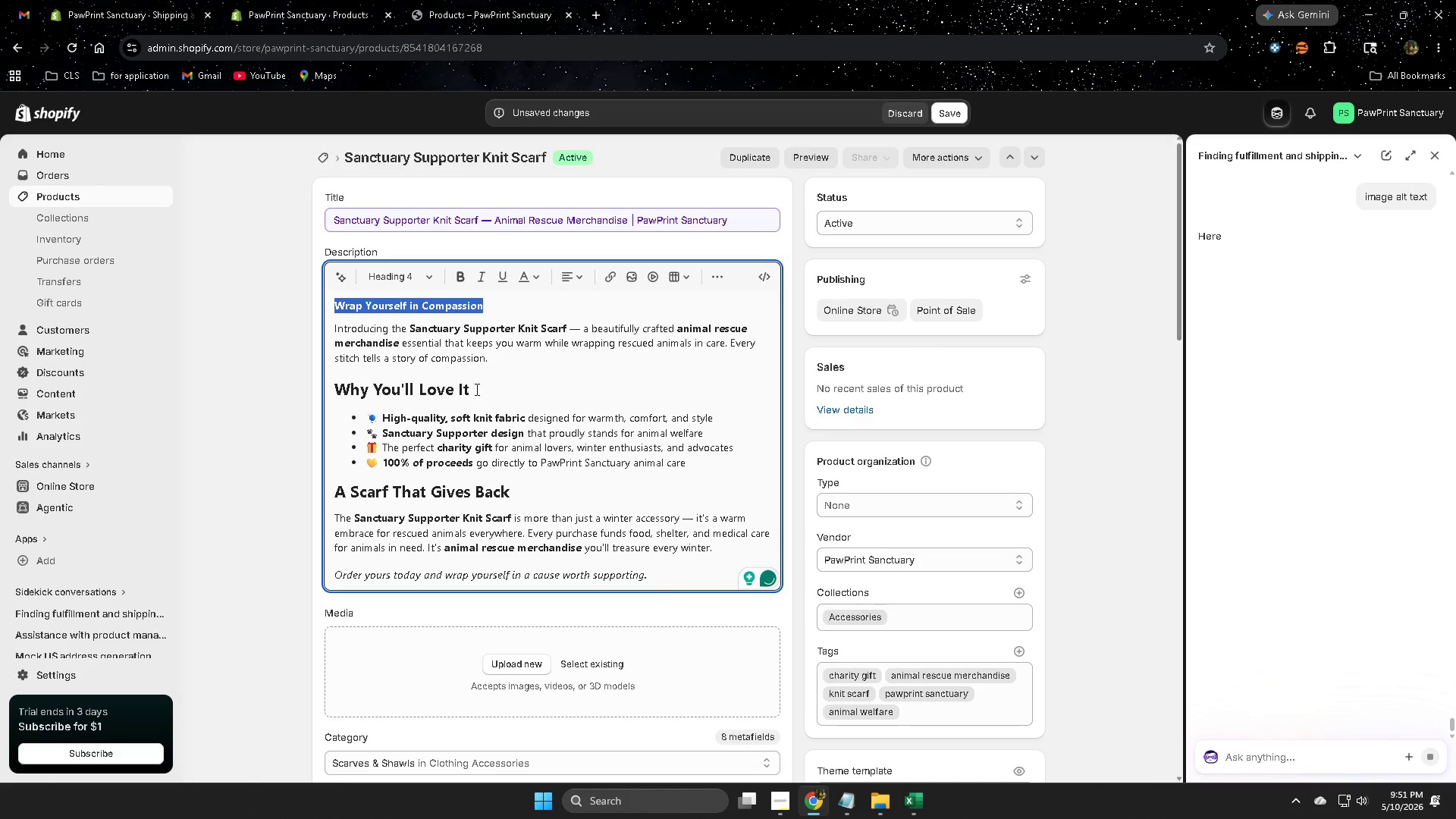 
left_click([470, 388])
 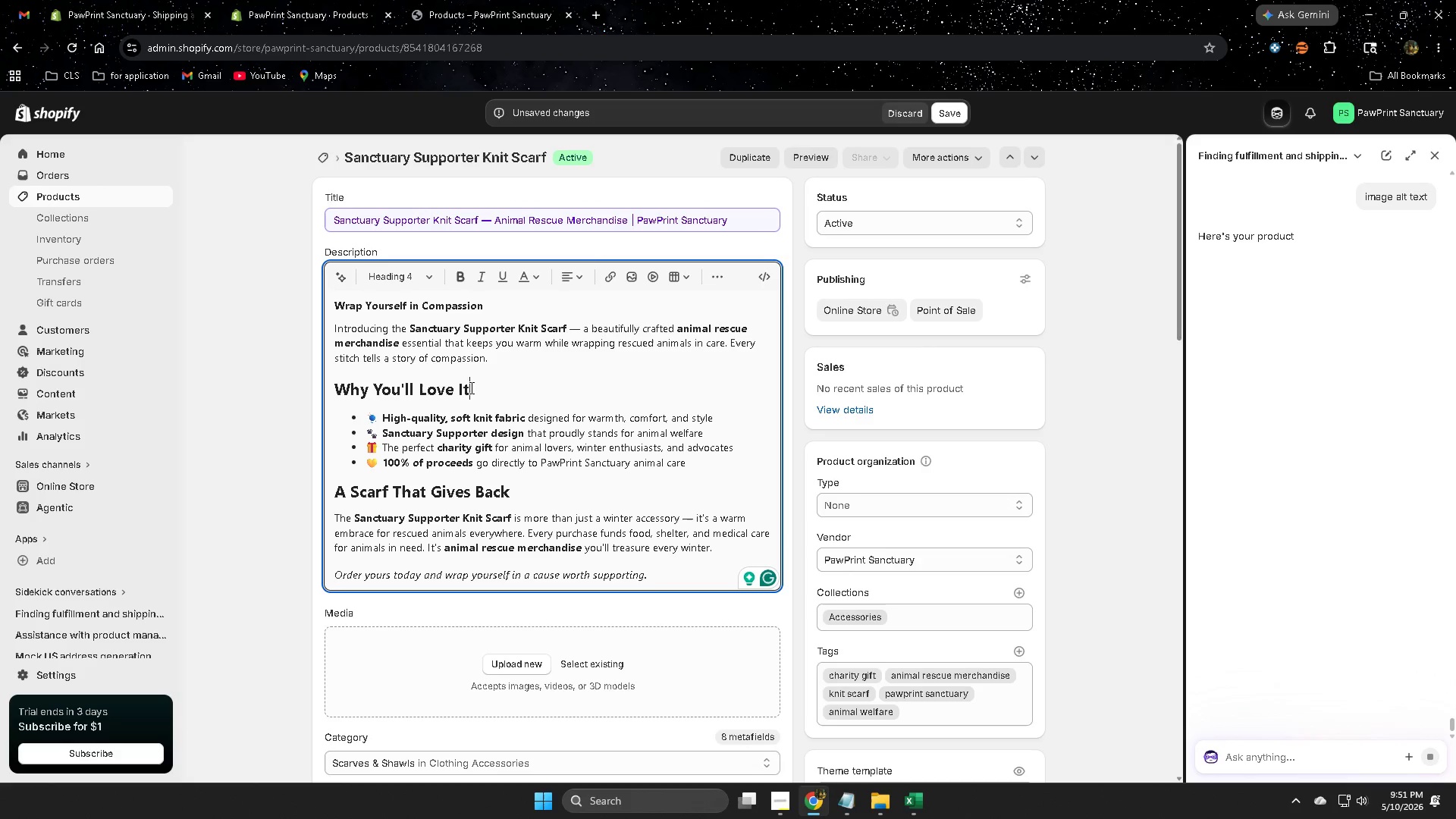 
left_click_drag(start_coordinate=[470, 388], to_coordinate=[348, 371])
 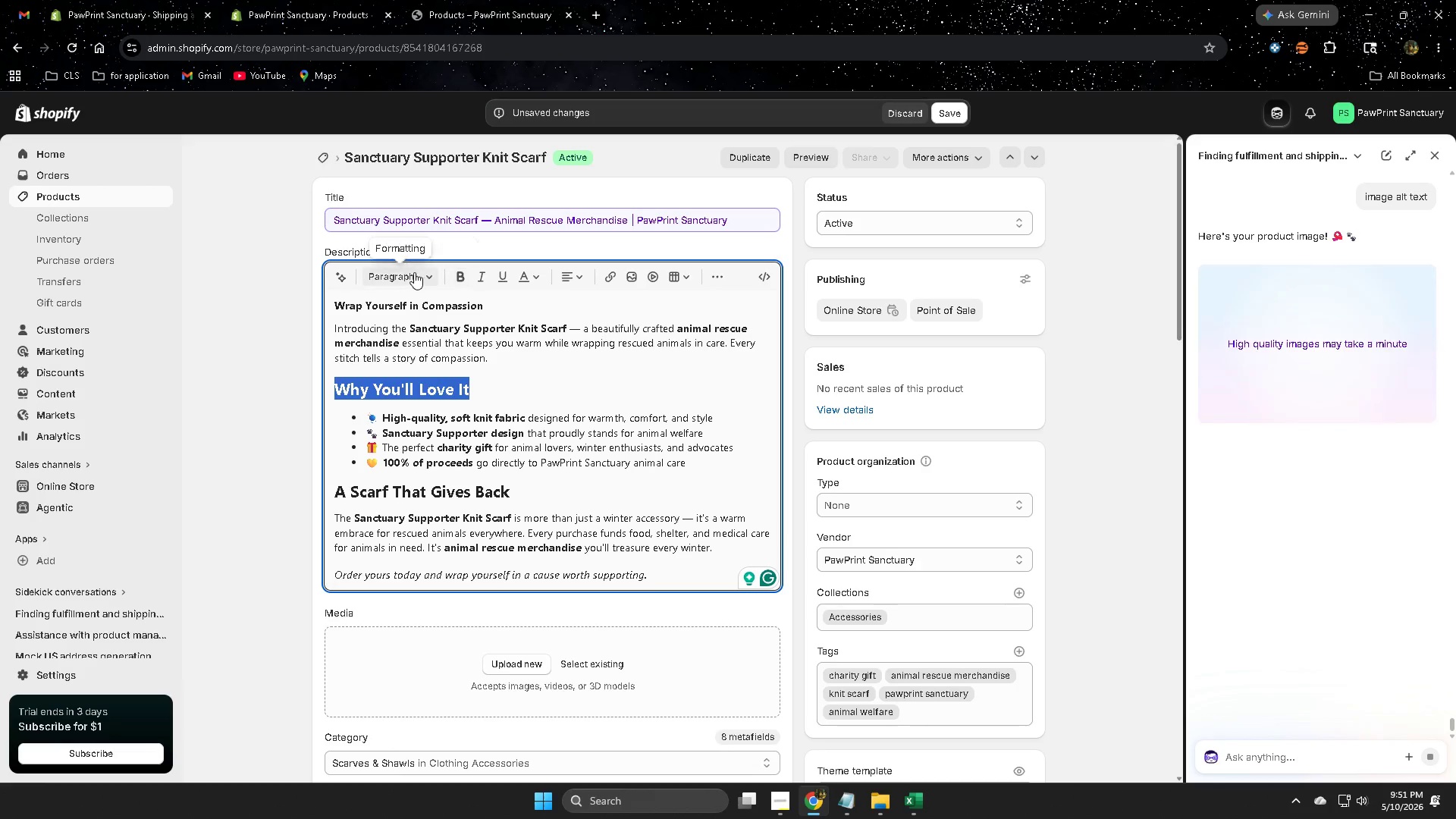 
left_click([428, 272])
 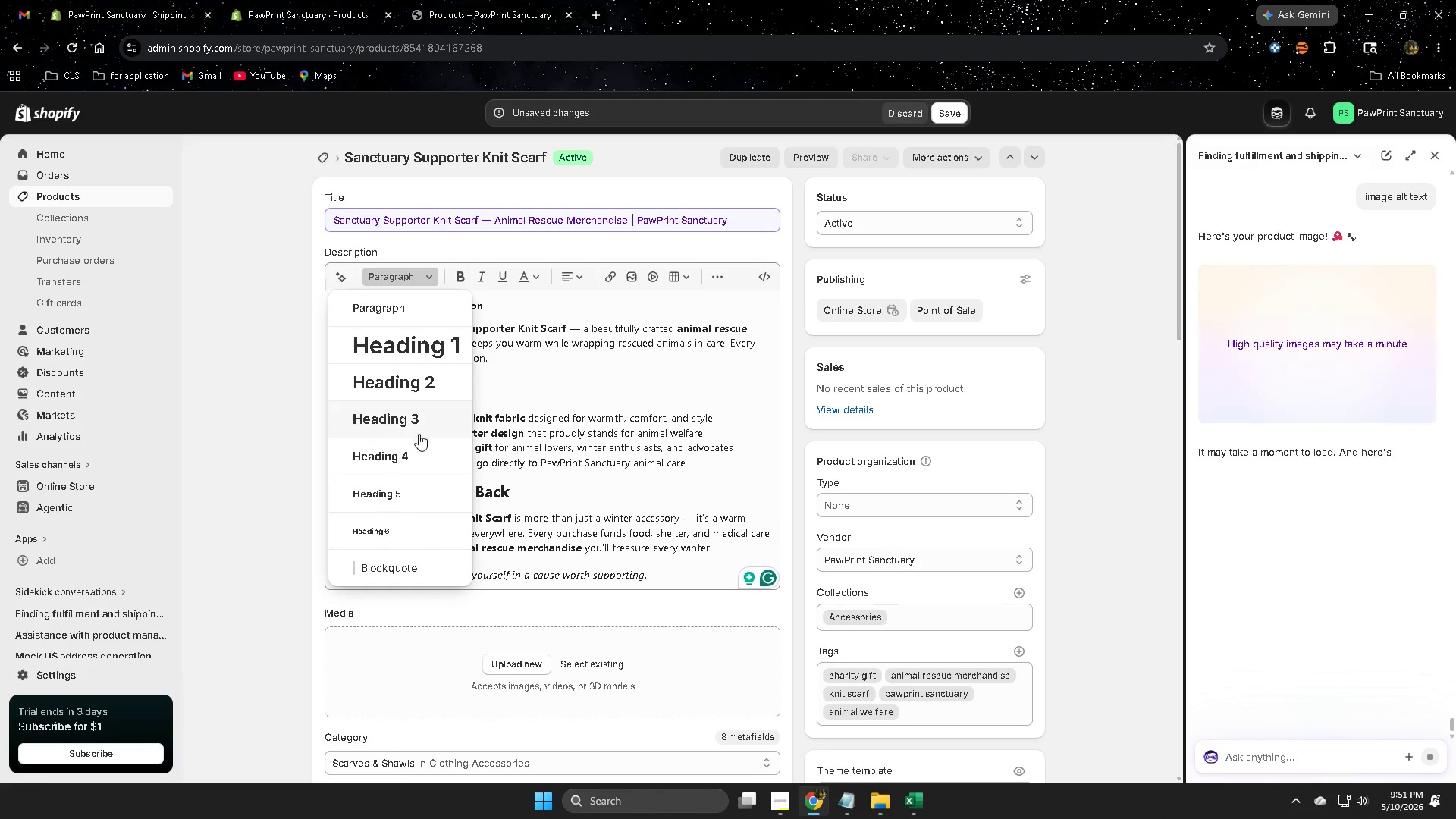 
left_click([403, 457])
 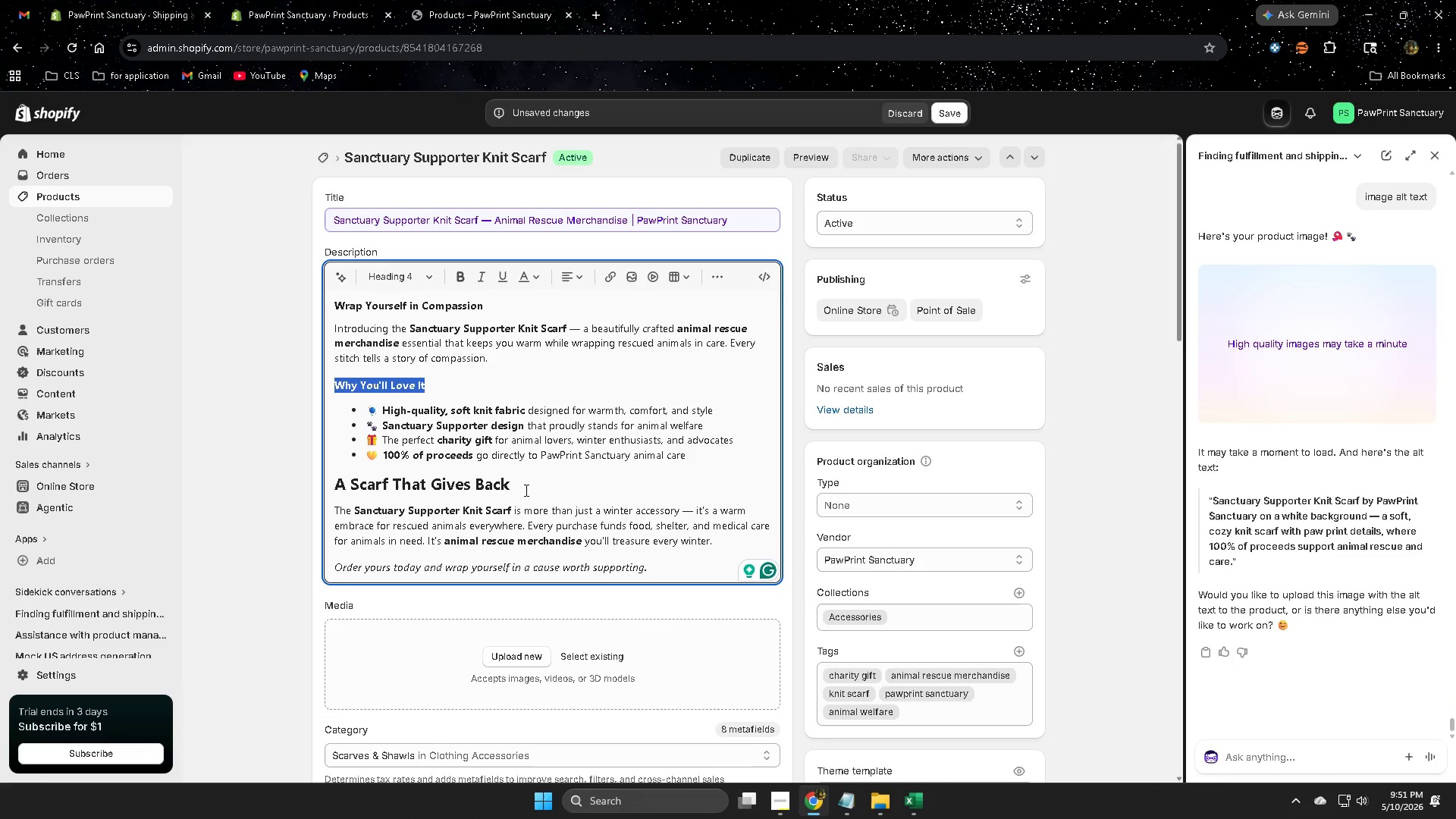 
left_click([516, 483])
 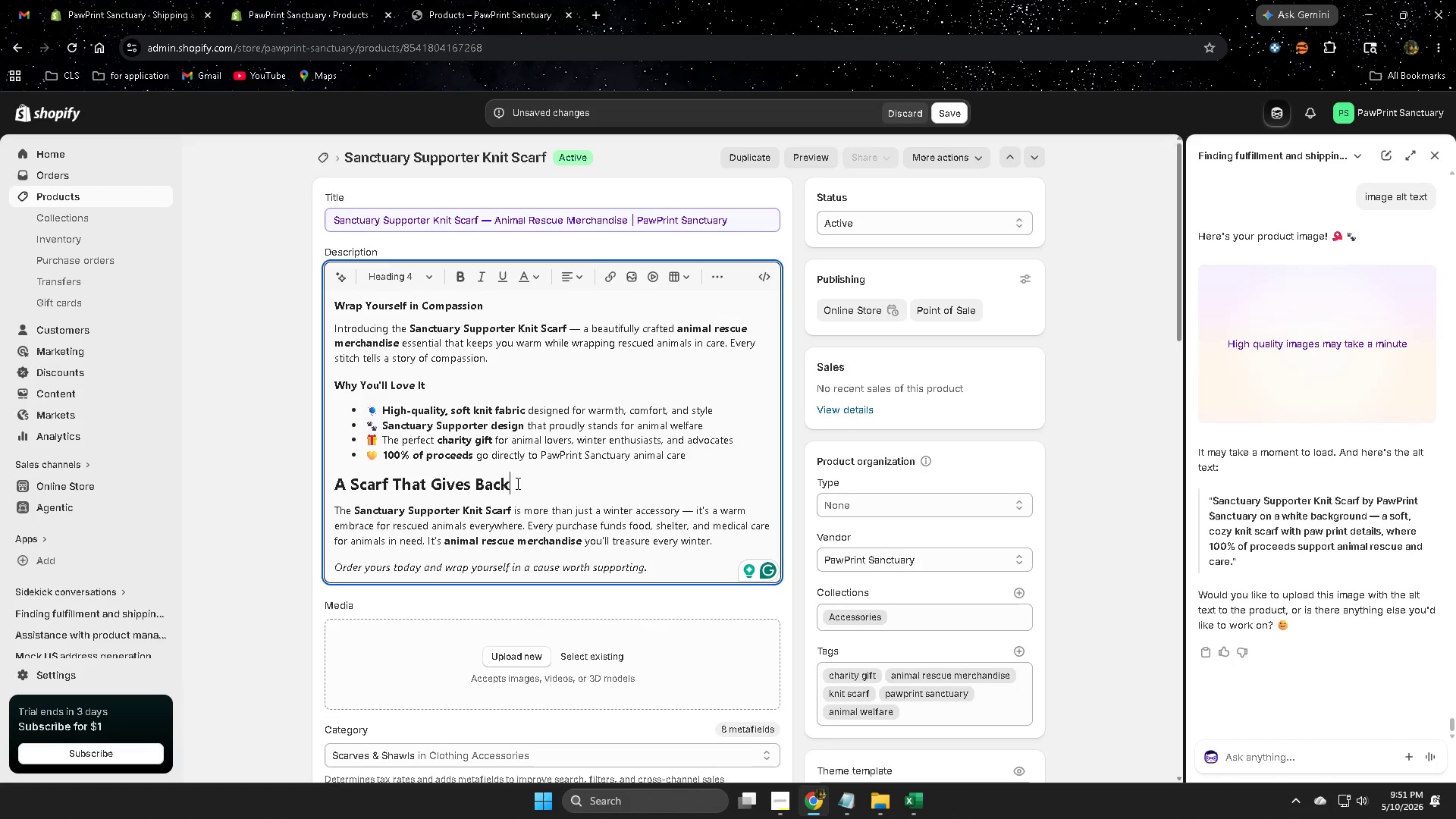 
left_click_drag(start_coordinate=[516, 483], to_coordinate=[337, 474])
 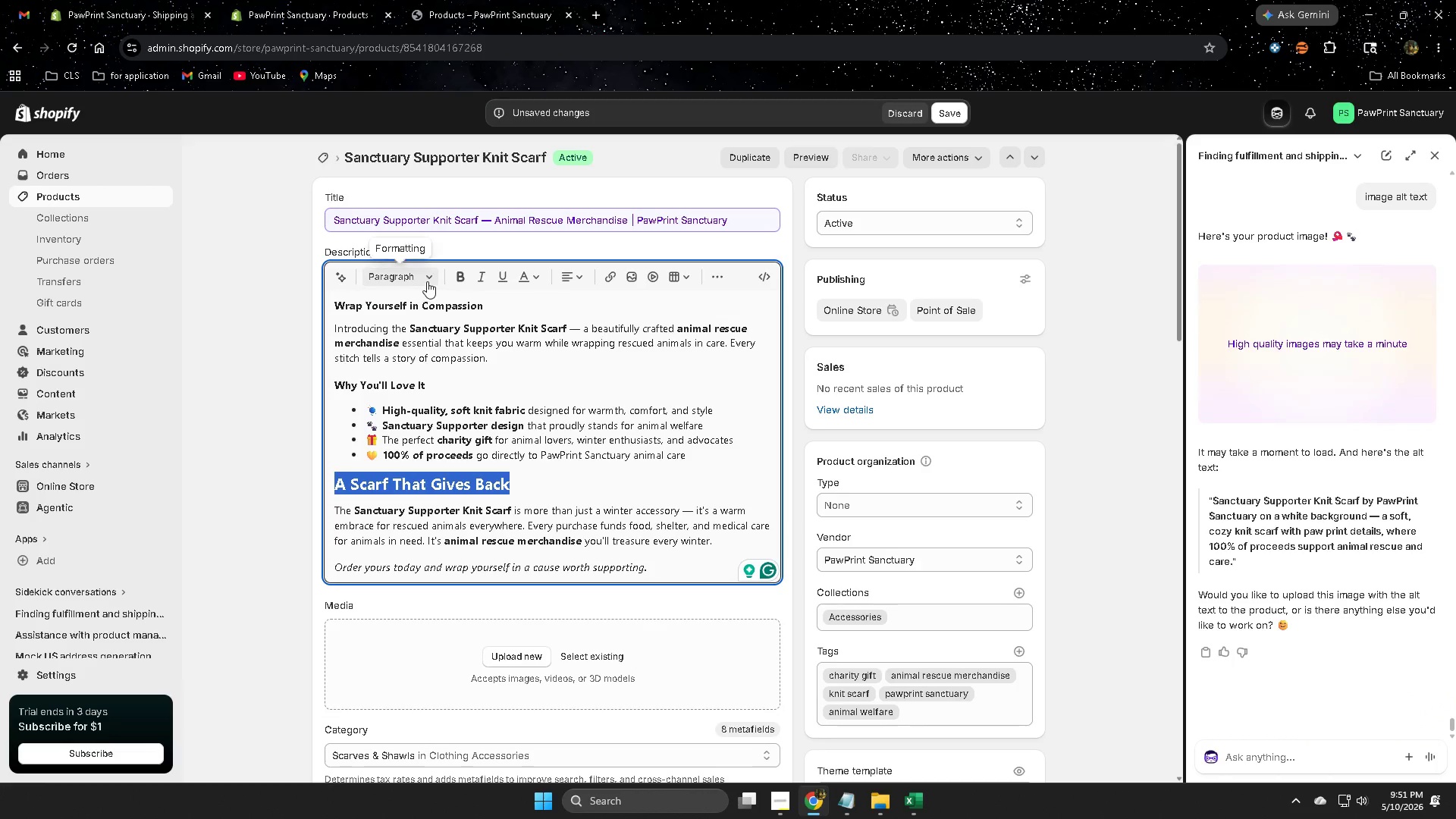 
left_click([427, 276])
 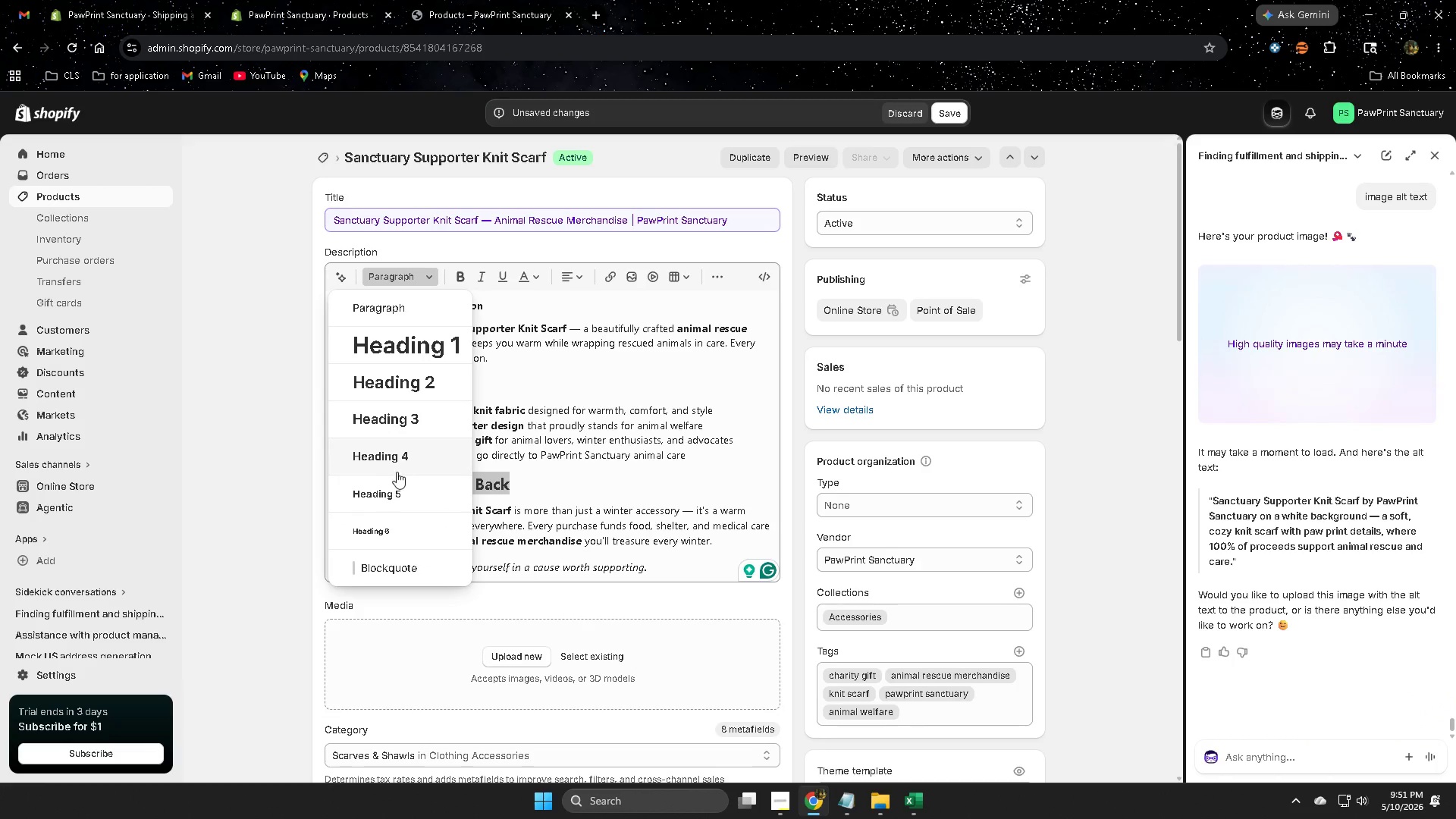 
left_click([398, 457])
 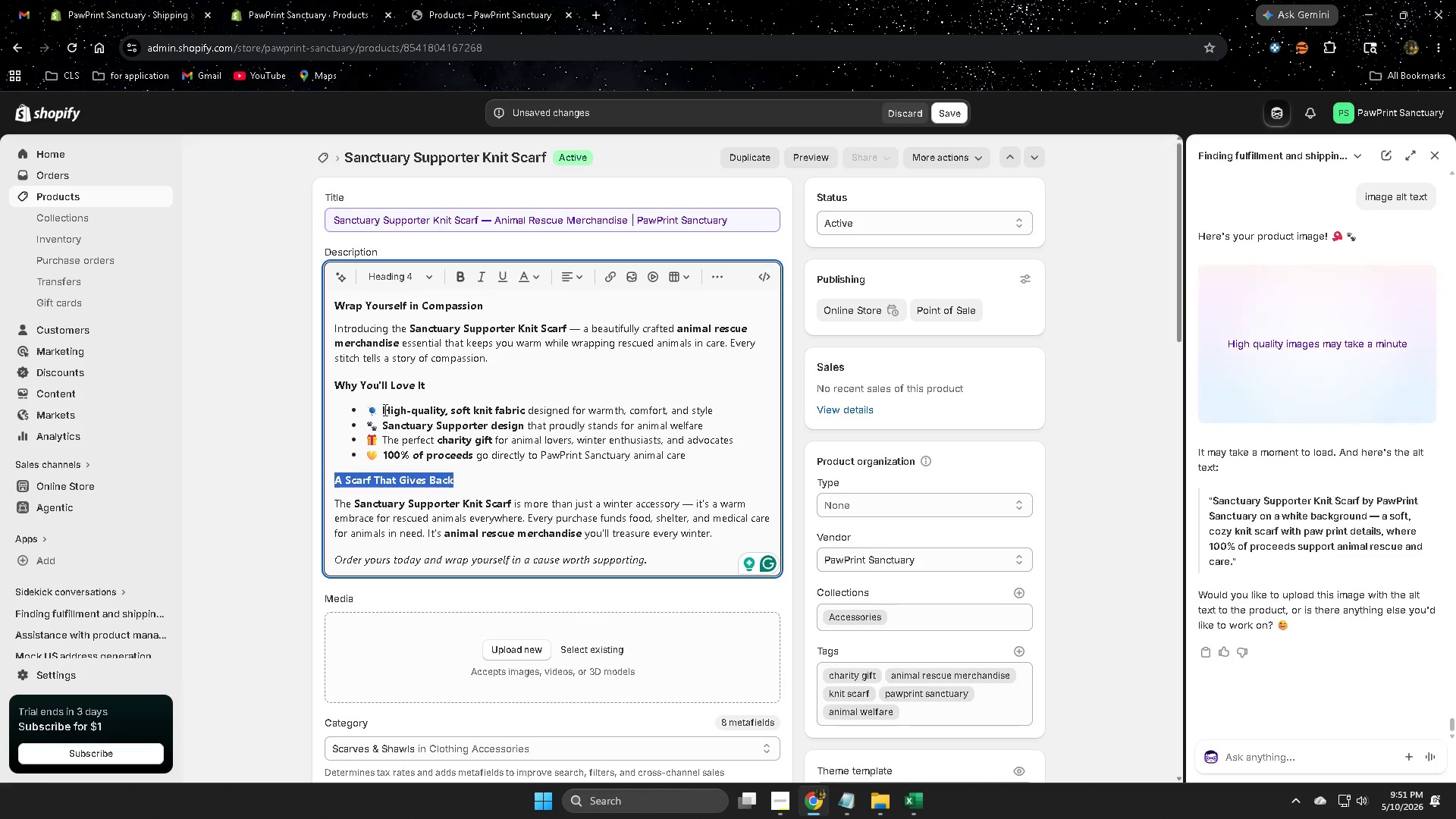 
left_click([378, 410])
 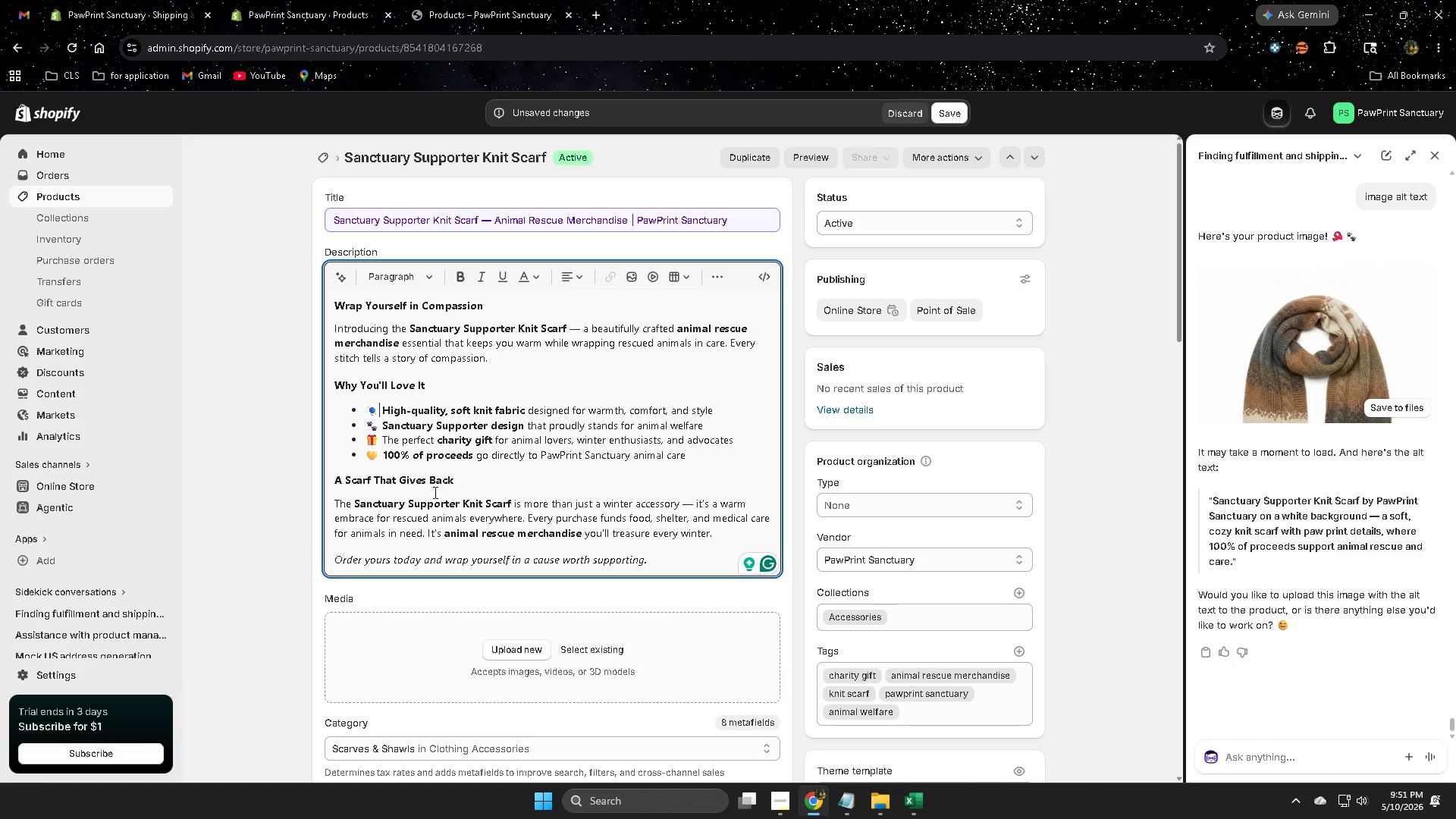 
key(Backspace)
 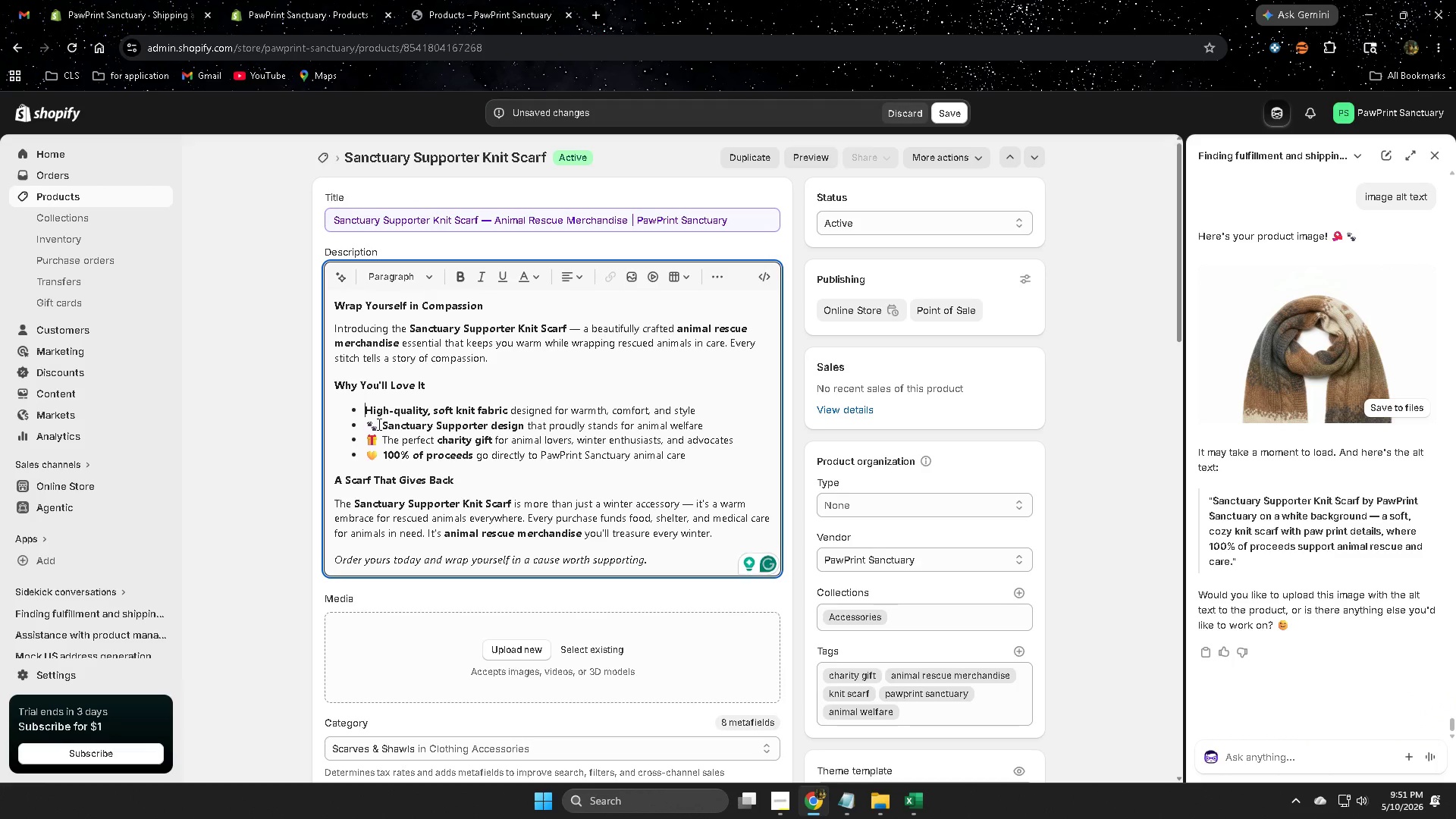 
left_click([377, 424])
 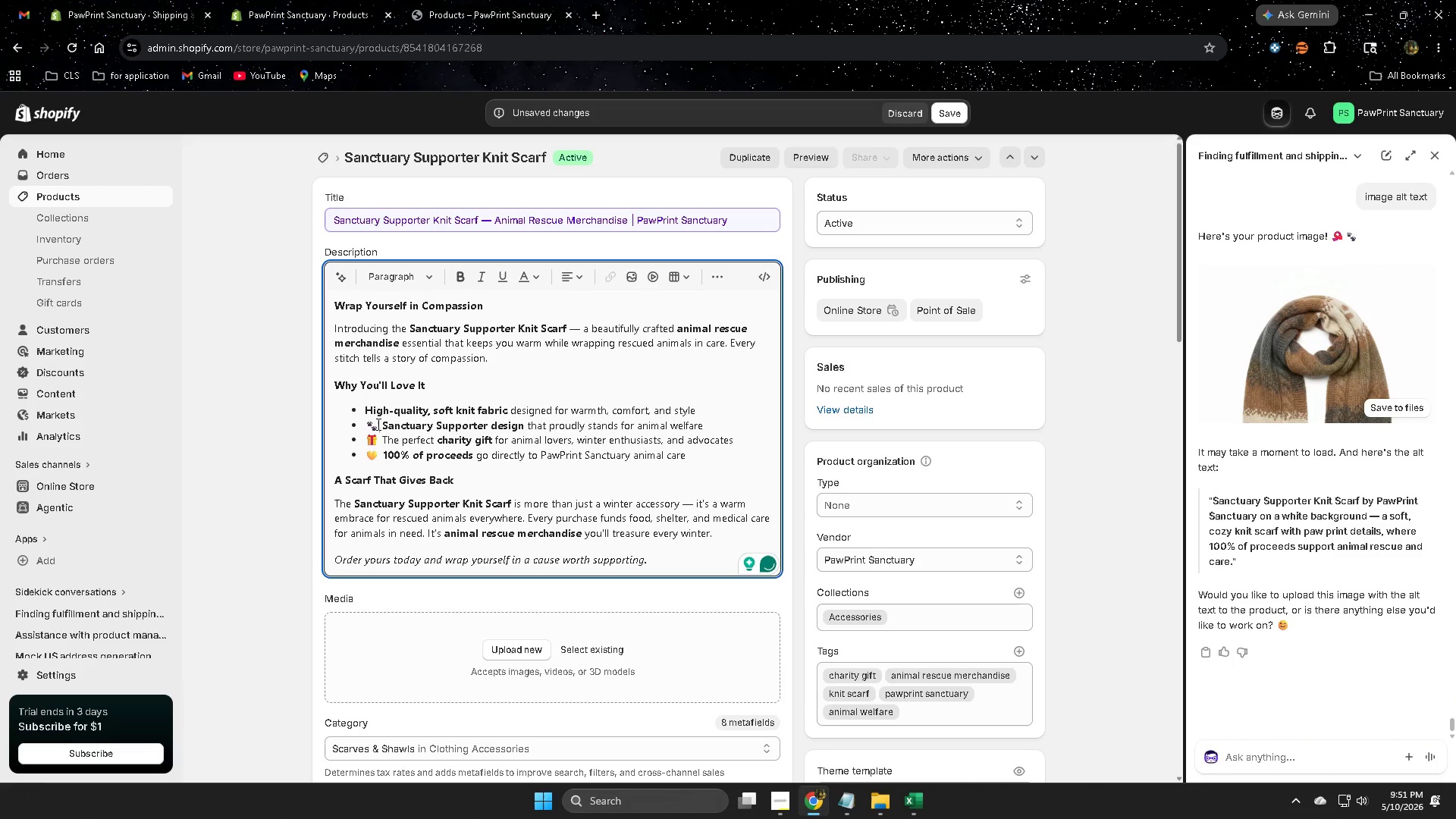 
key(Backspace)
 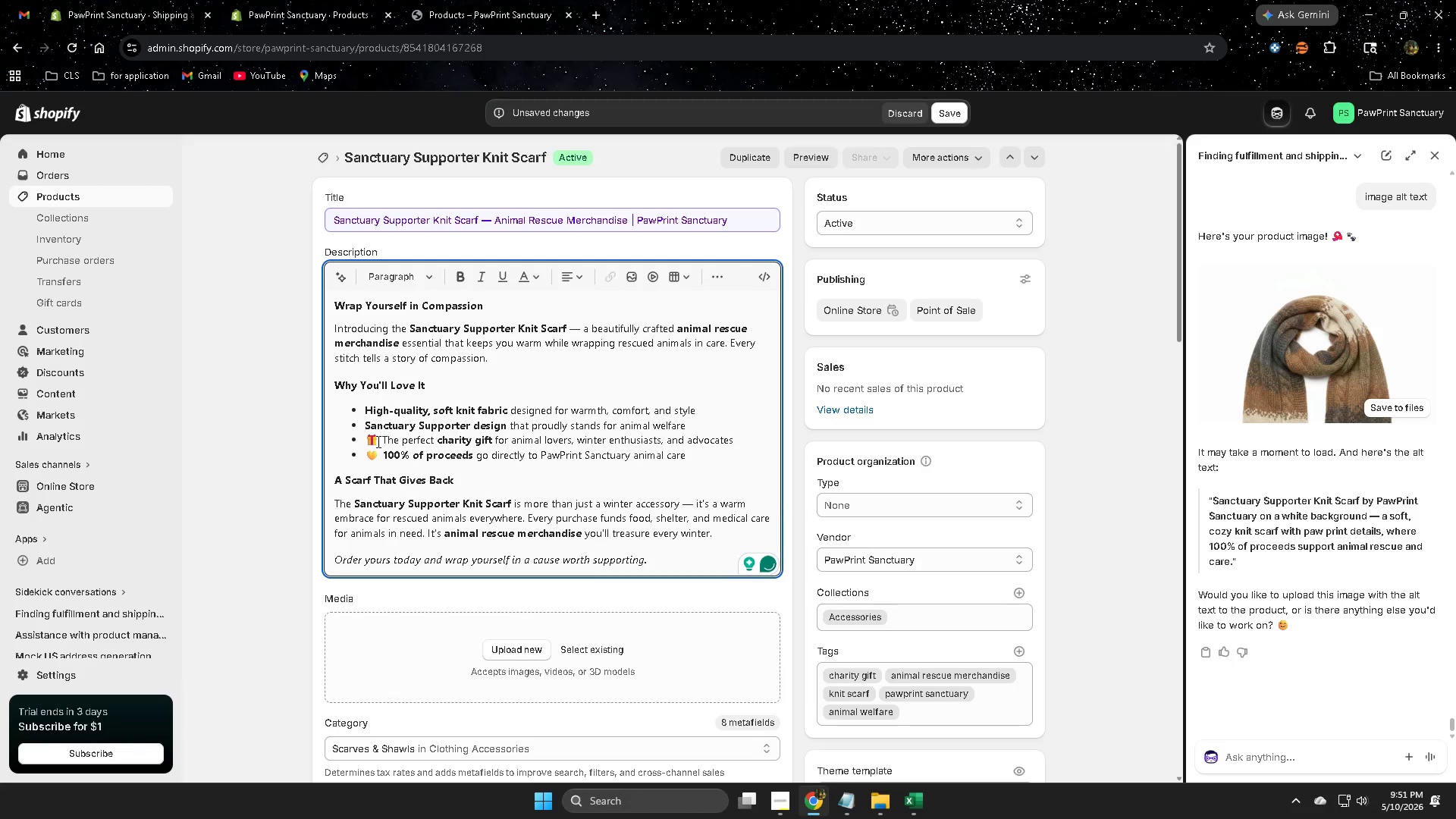 
left_click([377, 441])
 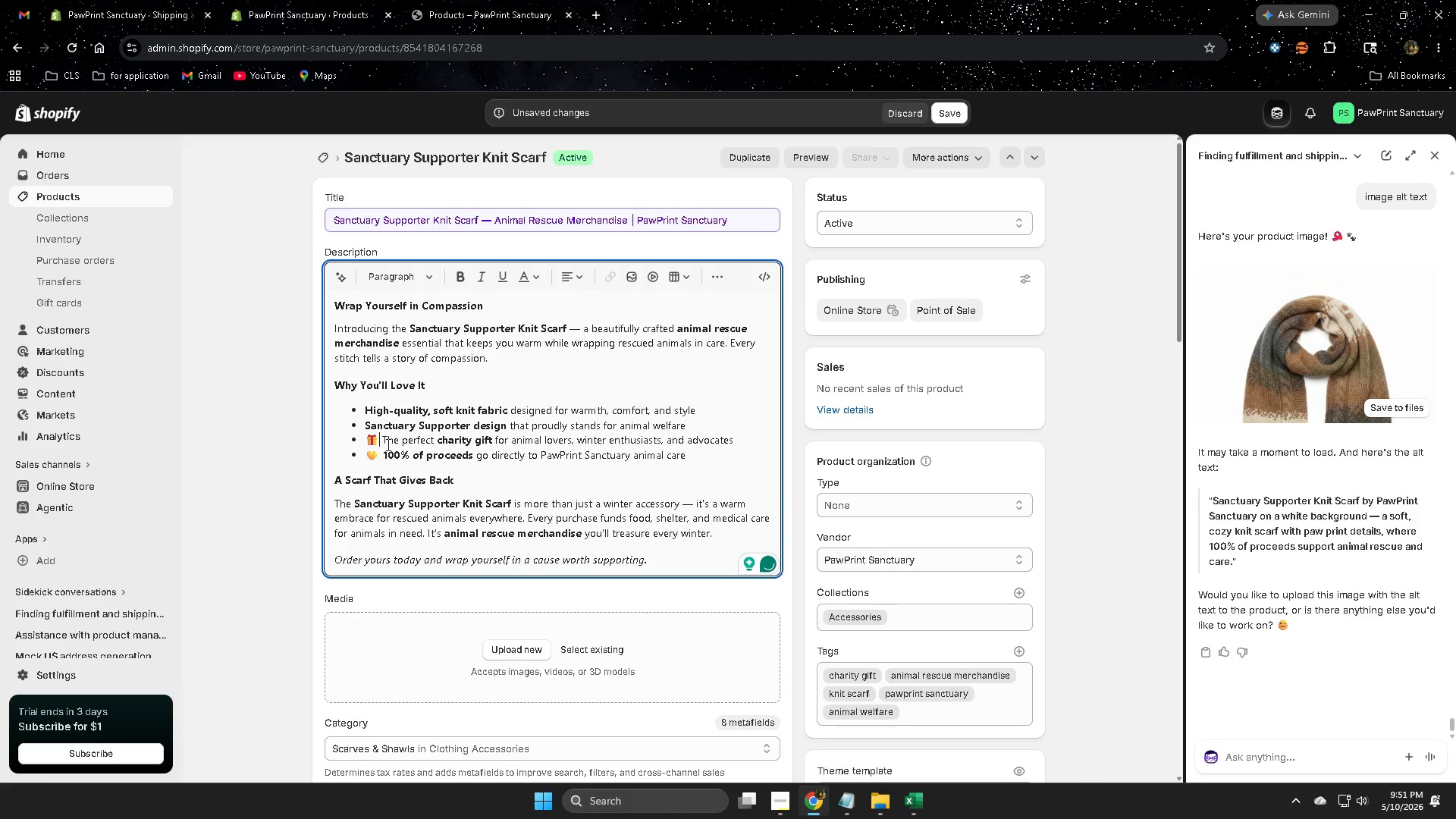 
key(Backspace)
 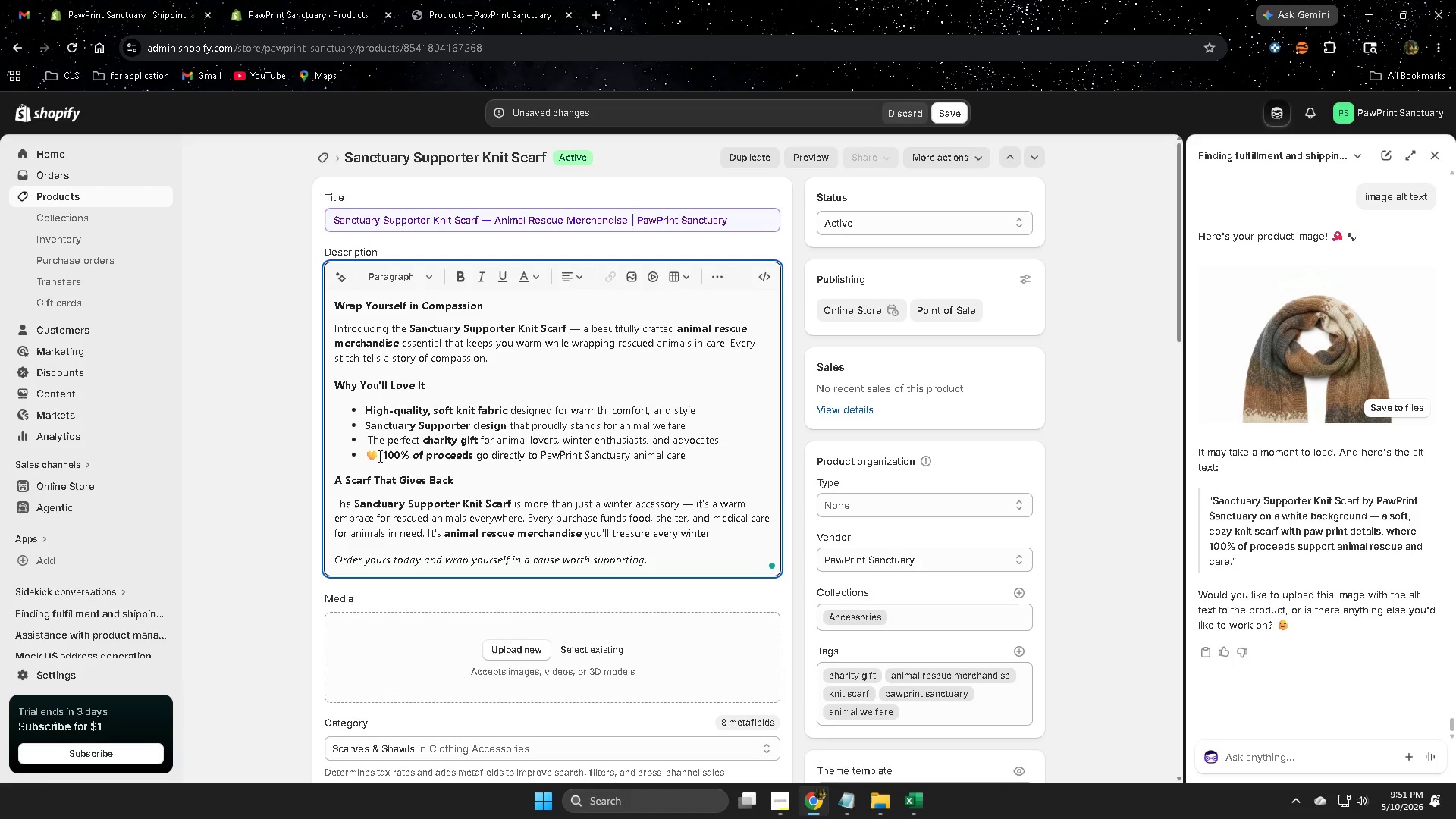 
left_click([378, 456])
 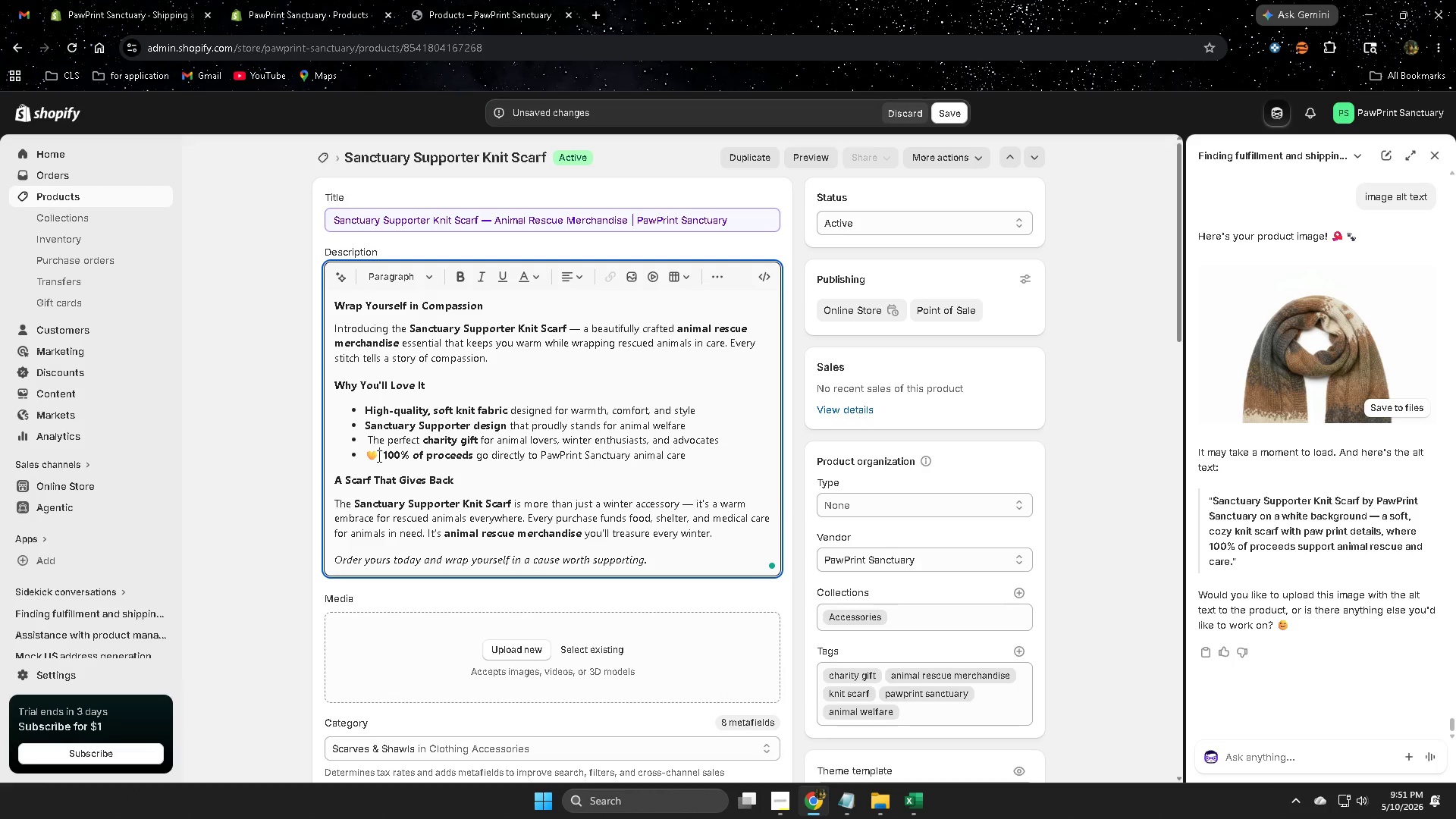 
key(Backspace)
 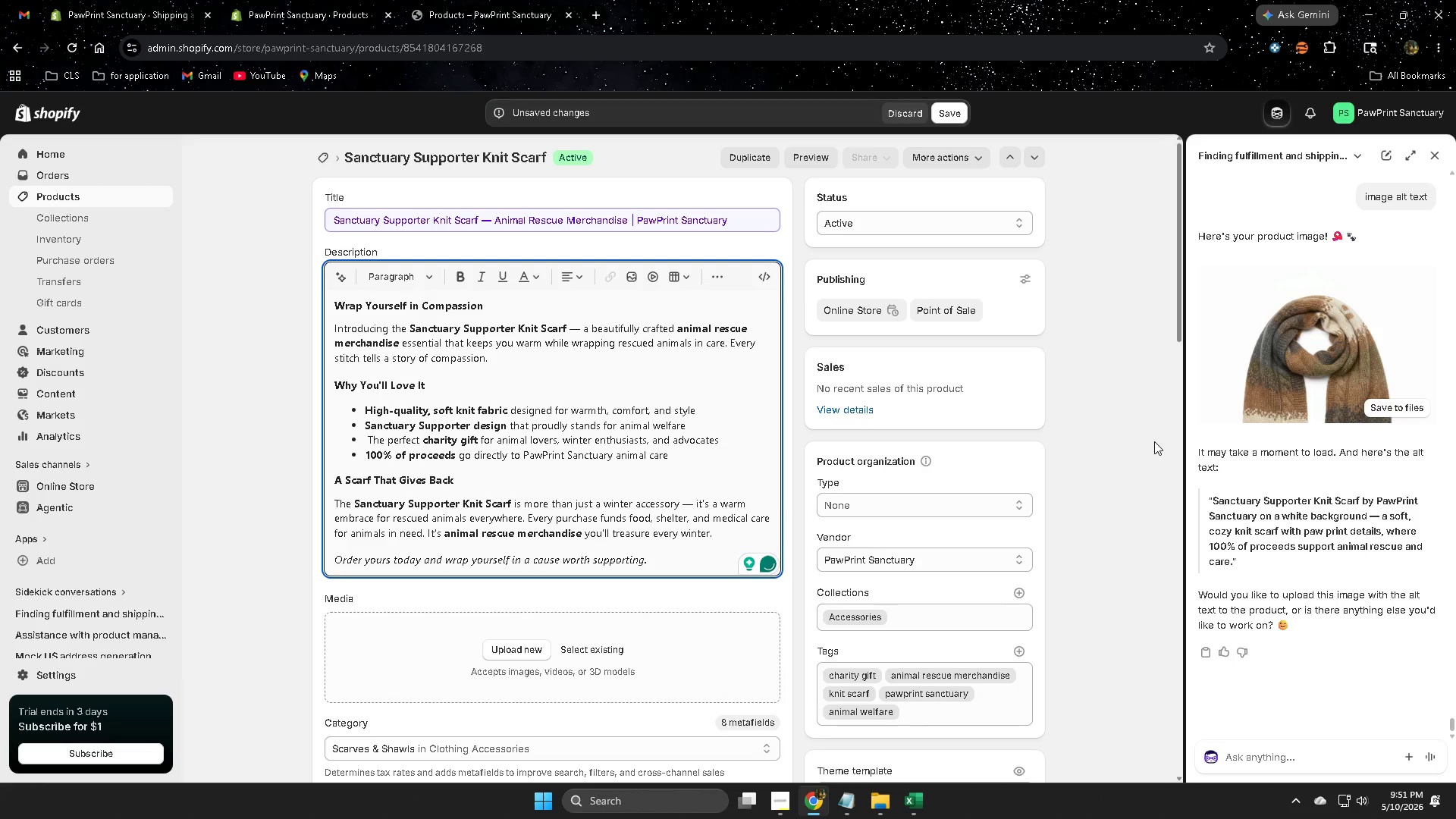 
scroll: coordinate [836, 588], scroll_direction: down, amount: 21.0
 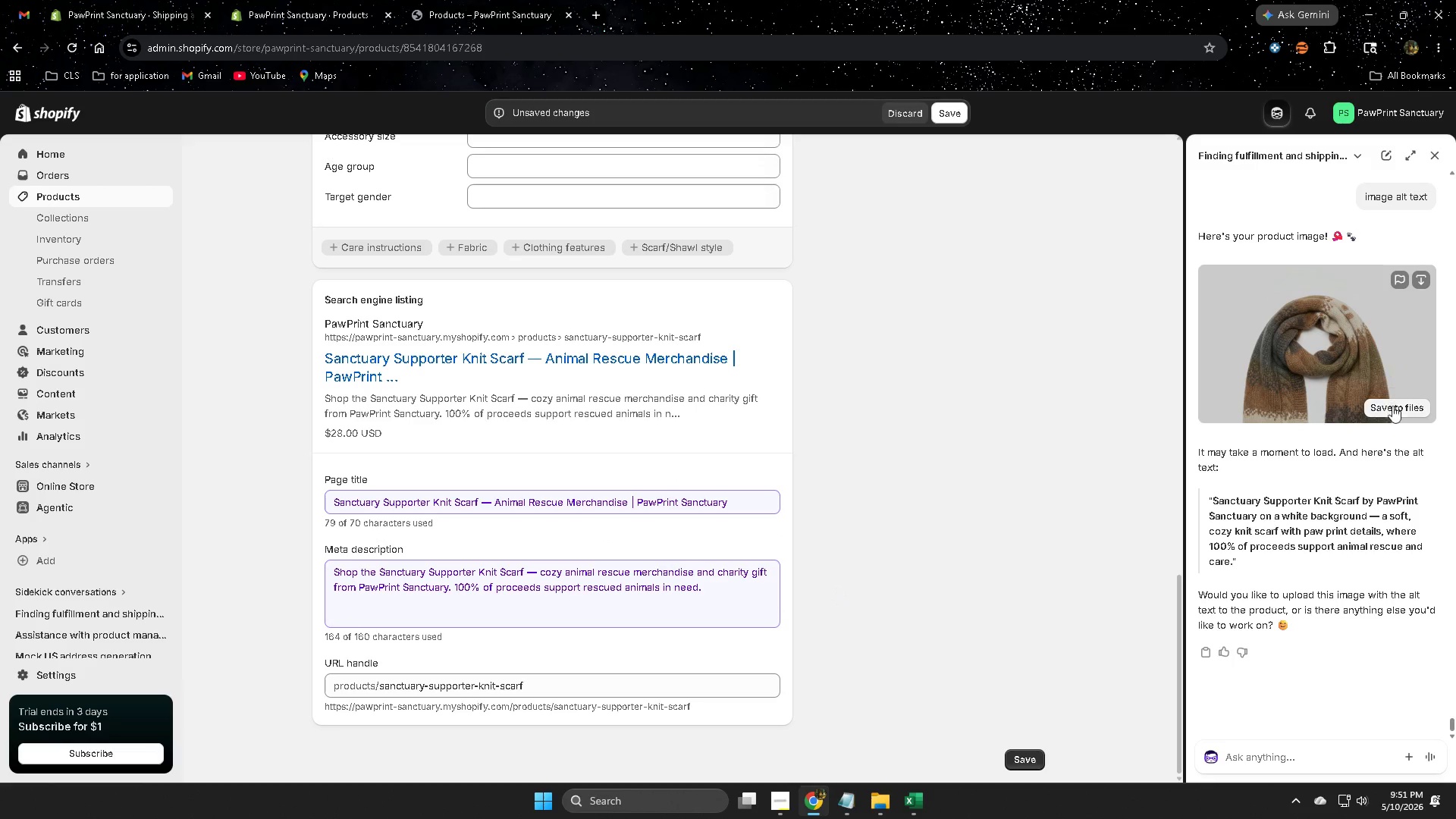 
left_click([1377, 410])
 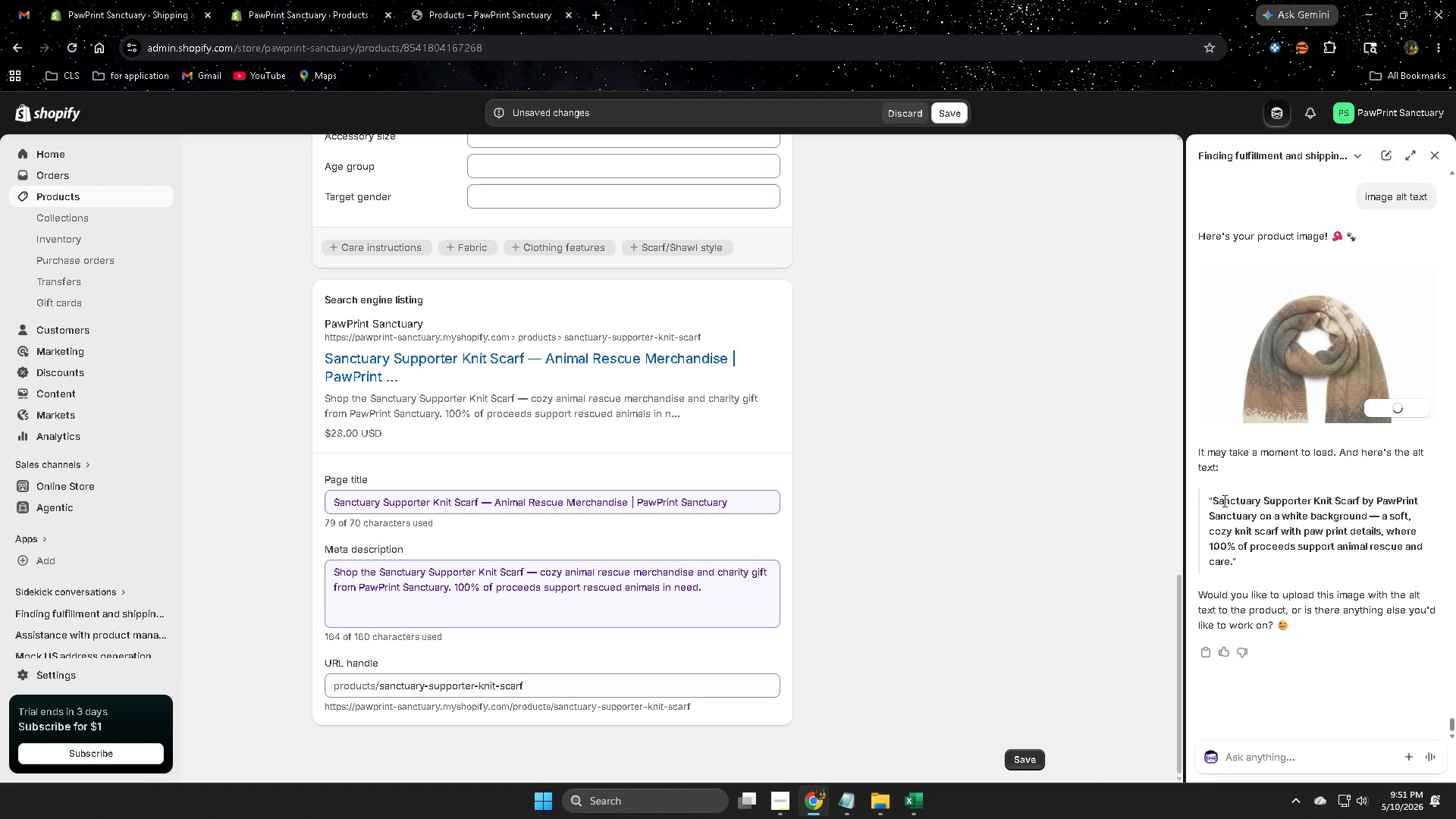 
left_click_drag(start_coordinate=[1219, 501], to_coordinate=[1225, 560])
 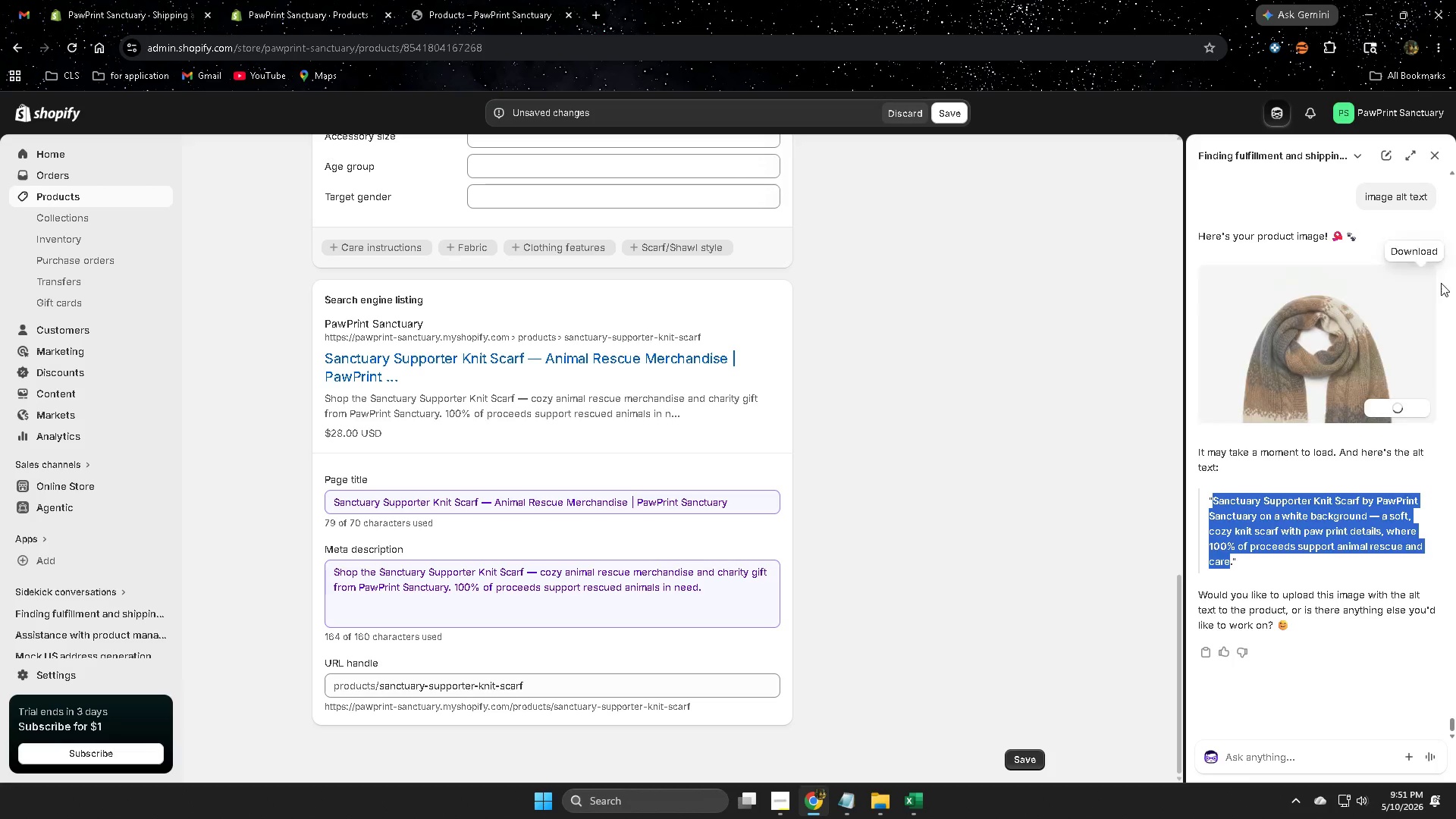 
key(Control+C)
 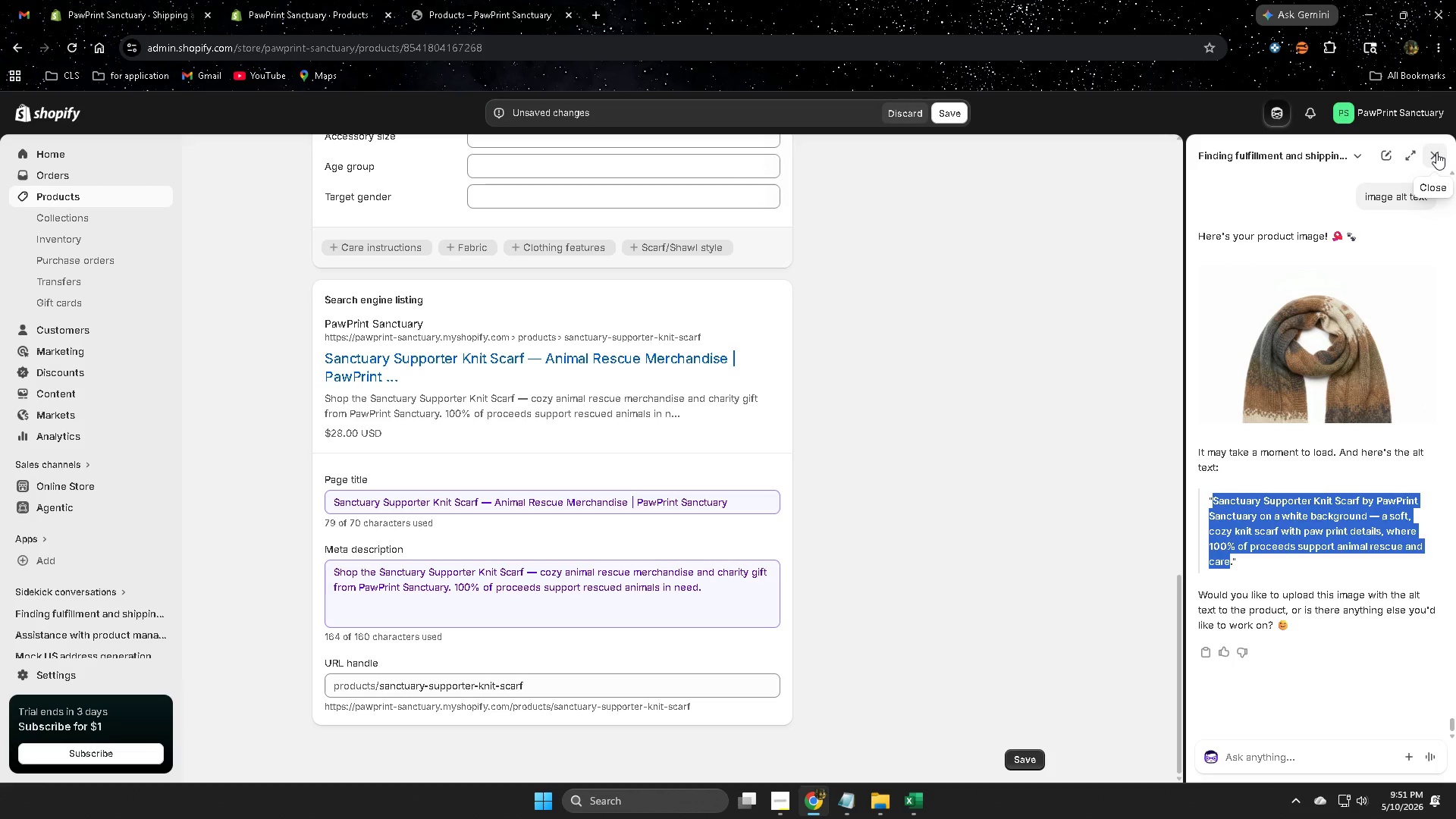 
wait(5.16)
 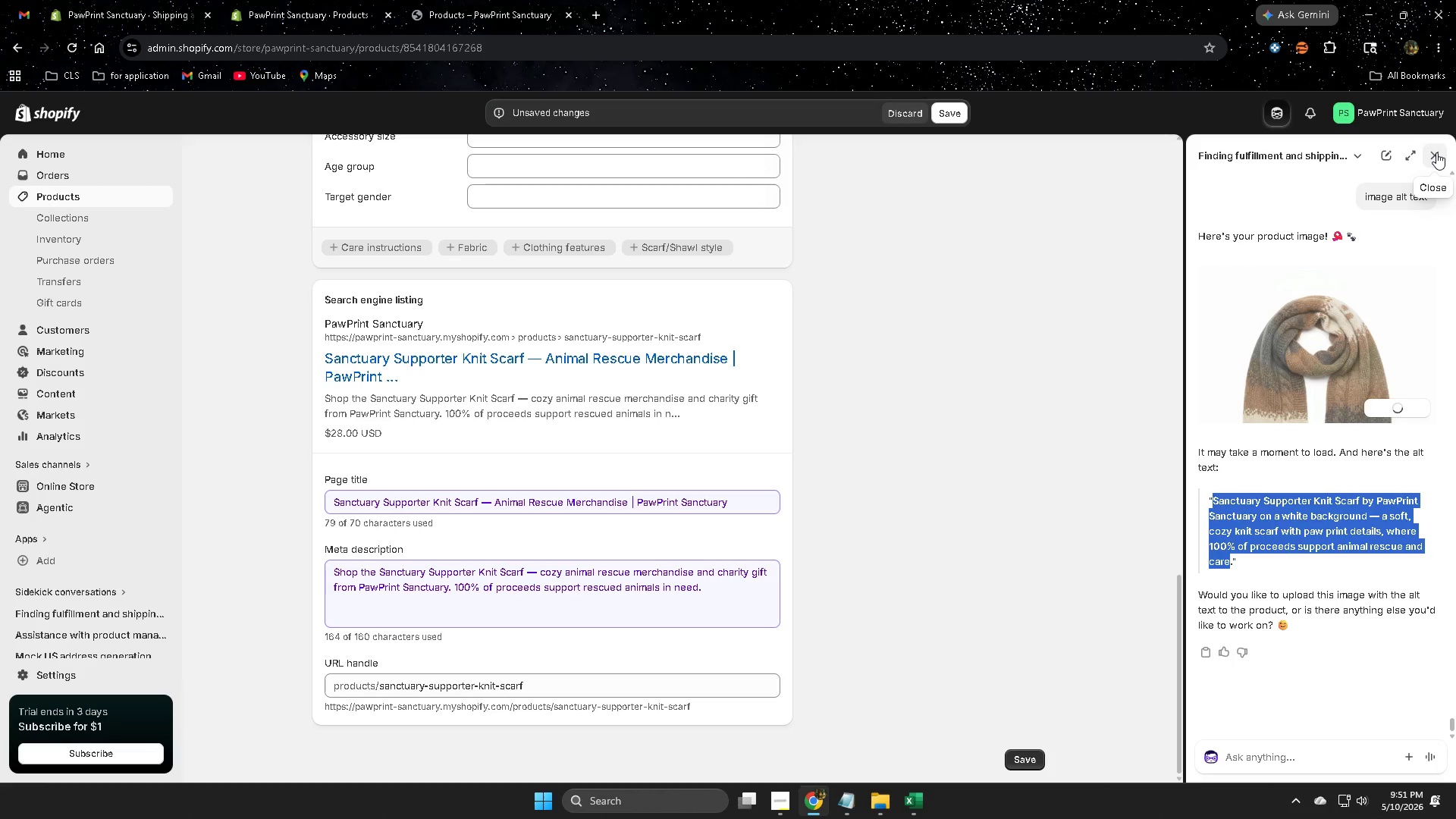 
left_click([1436, 152])
 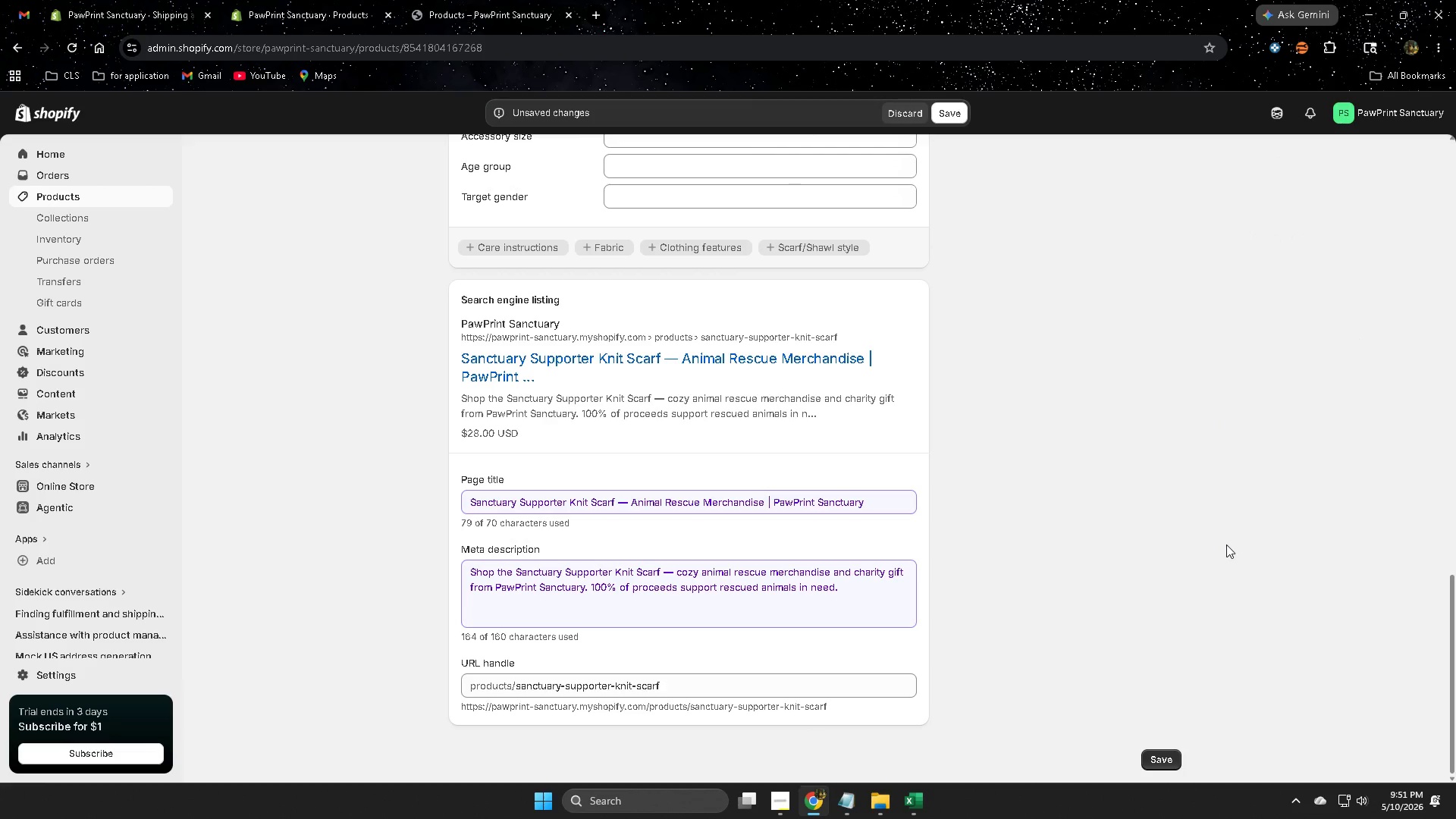 
scroll: coordinate [1255, 598], scroll_direction: up, amount: 19.0
 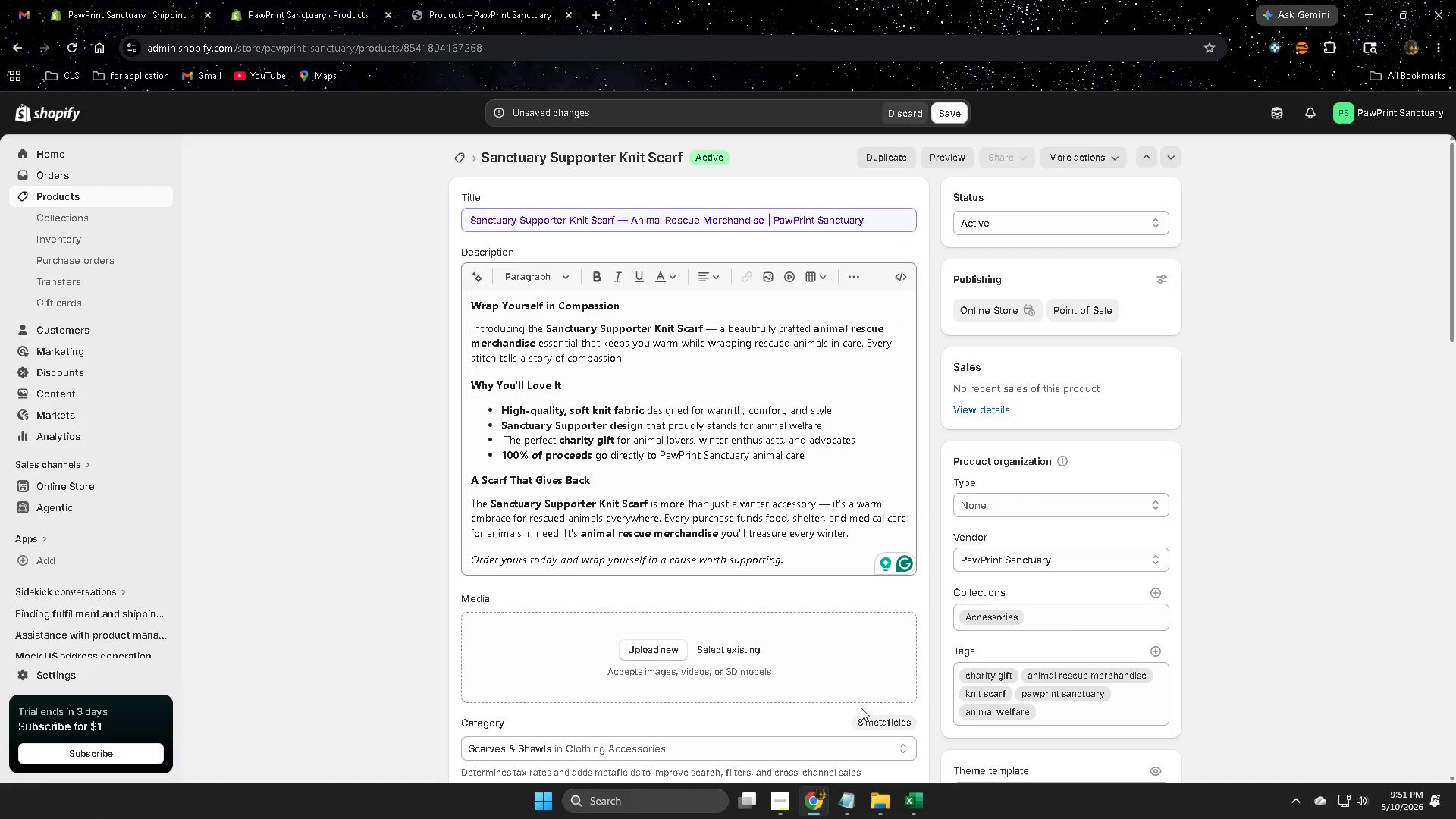 
scroll: coordinate [860, 707], scroll_direction: down, amount: 1.0
 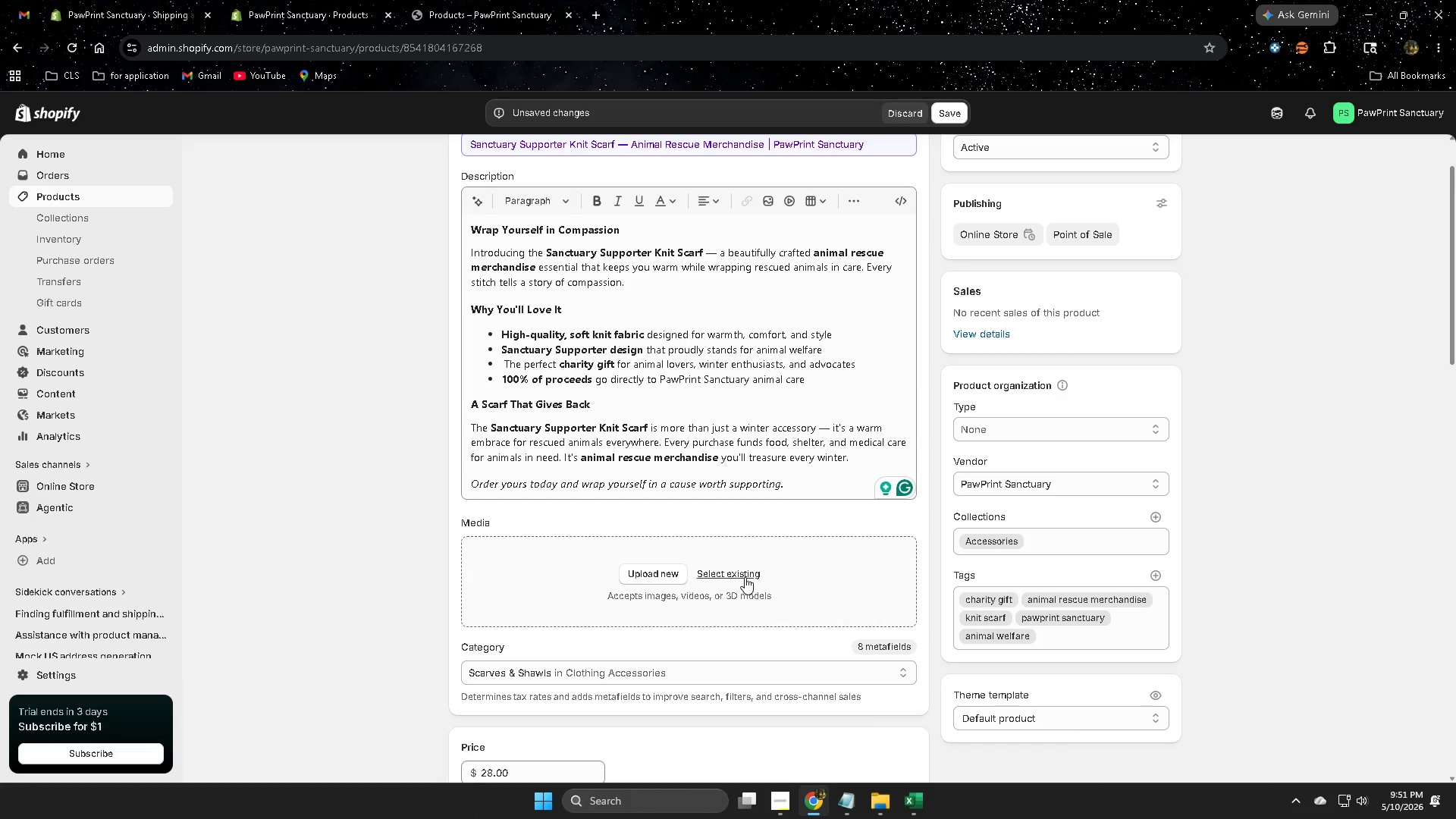 
left_click([745, 576])
 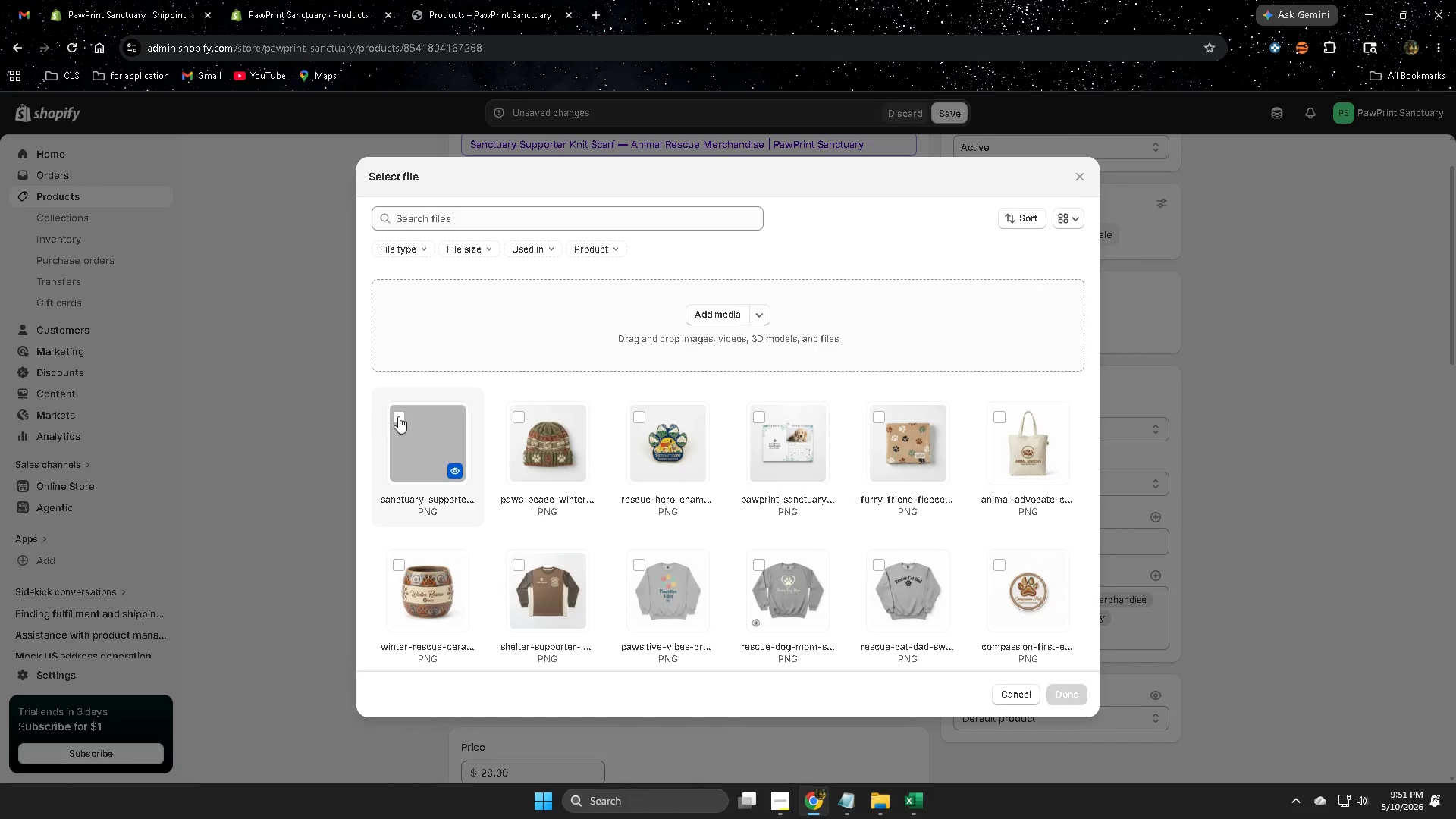 
left_click([398, 417])
 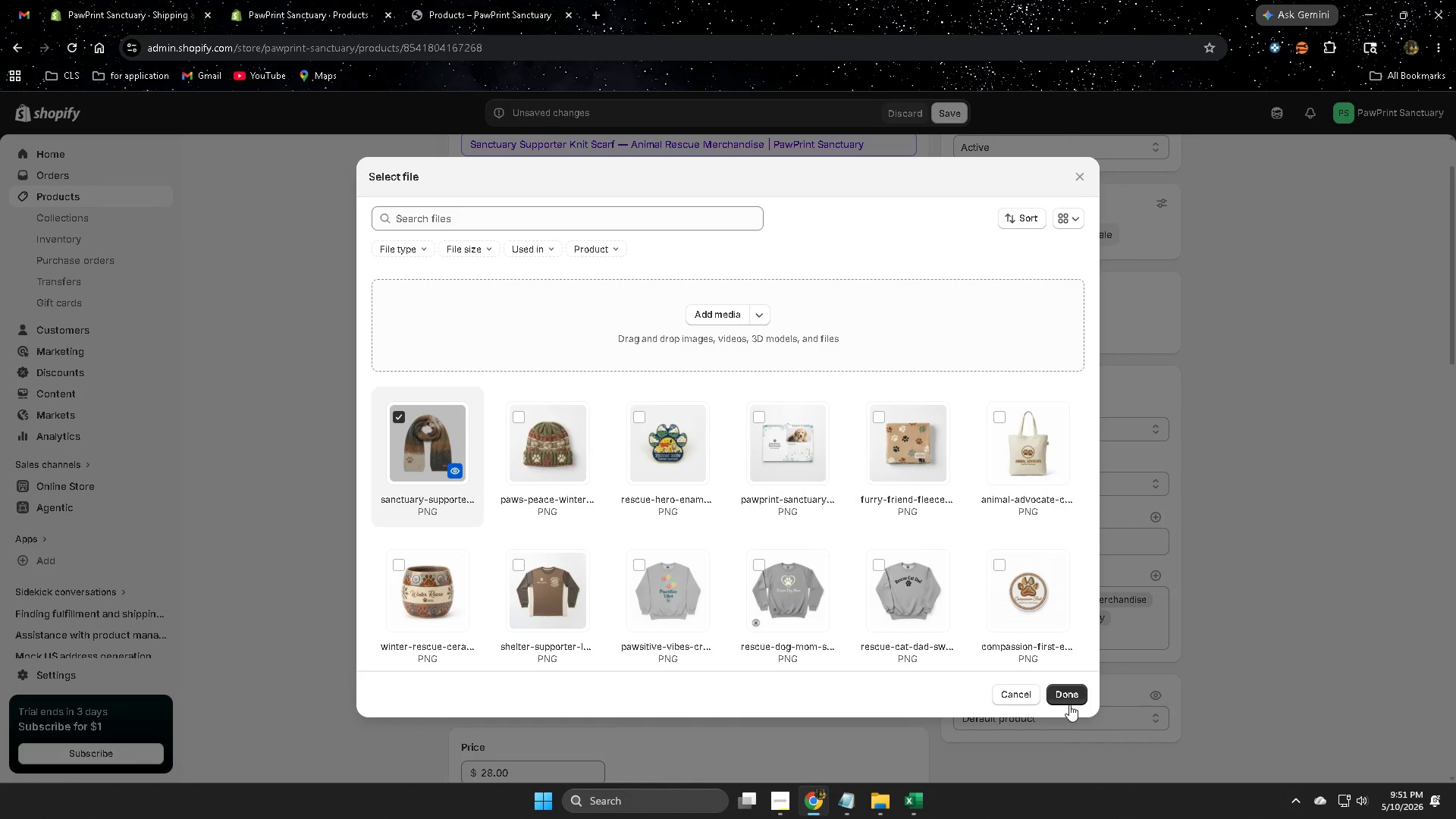 
left_click([1063, 687])
 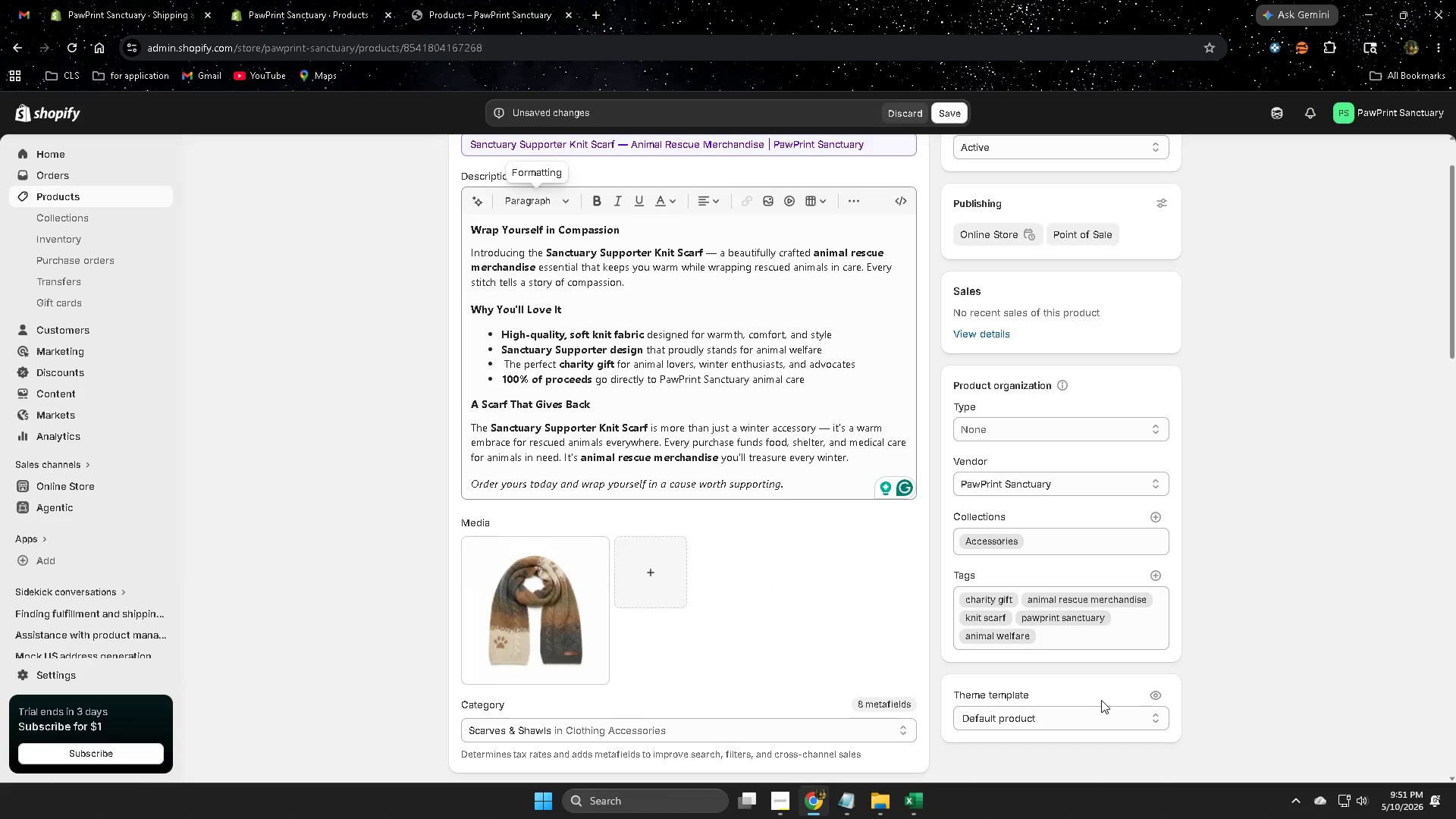 
left_click([525, 542])
 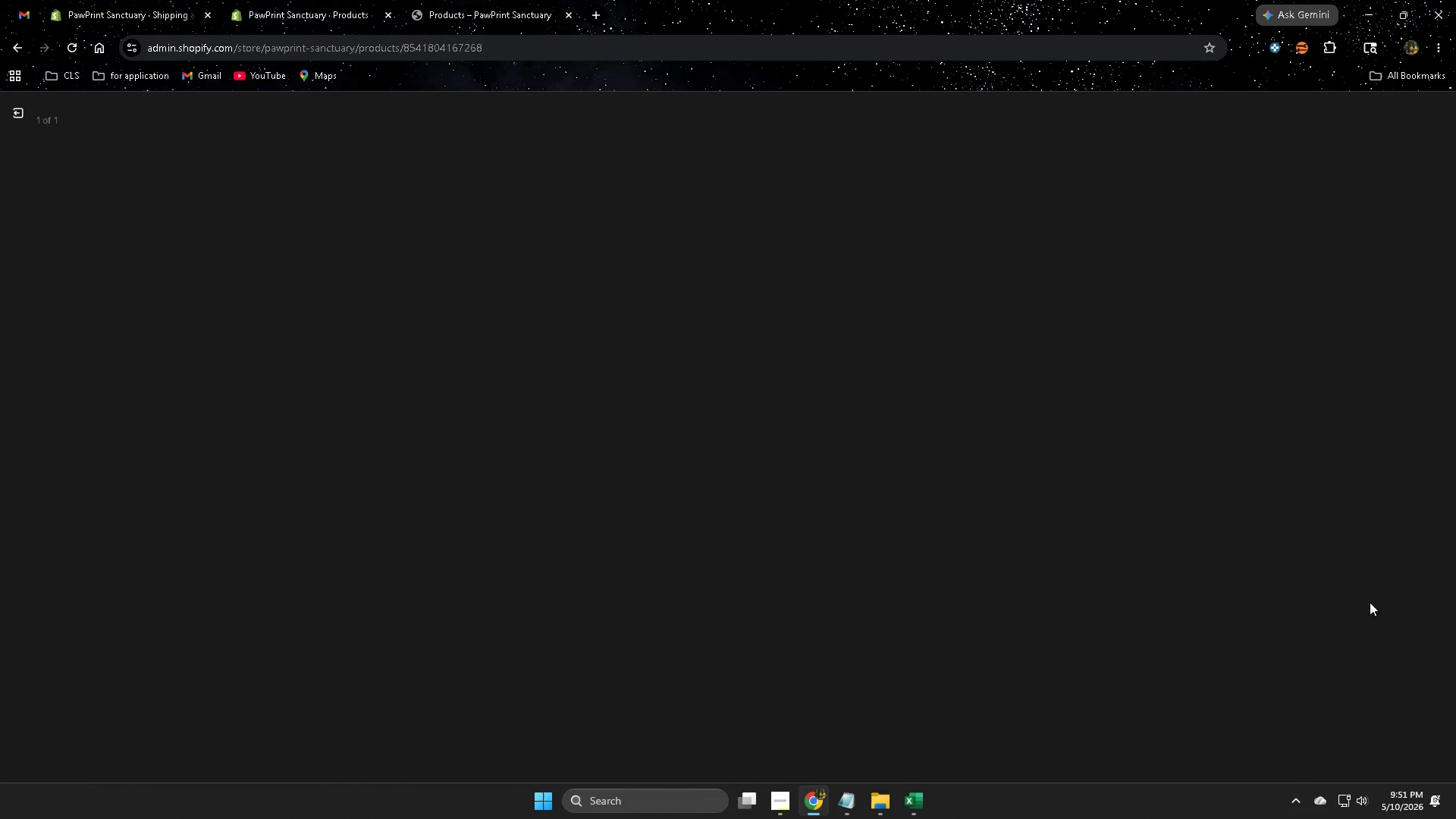 
scroll: coordinate [766, 635], scroll_direction: down, amount: 1.0
 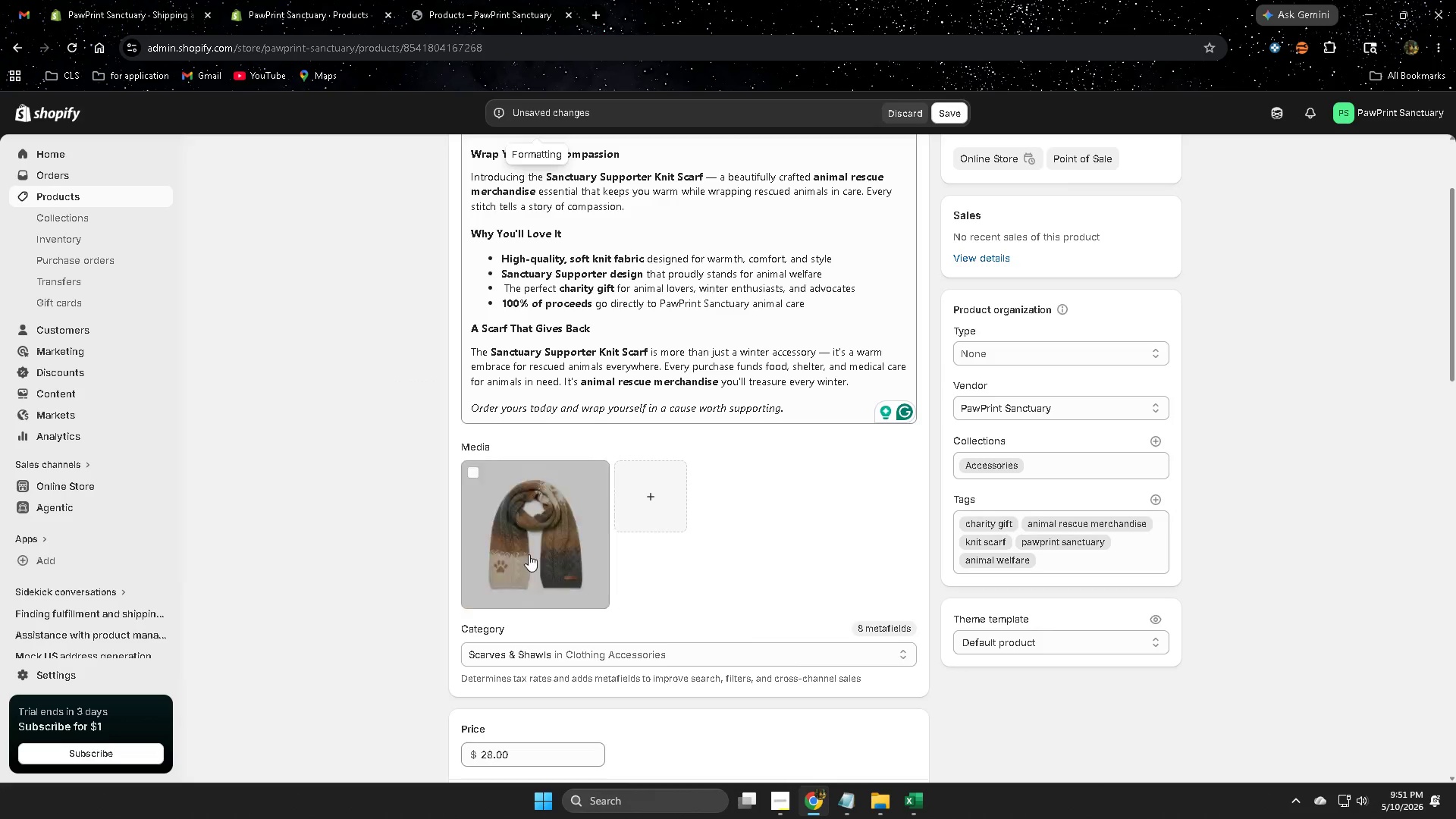 
mouse_move([1236, 372])
 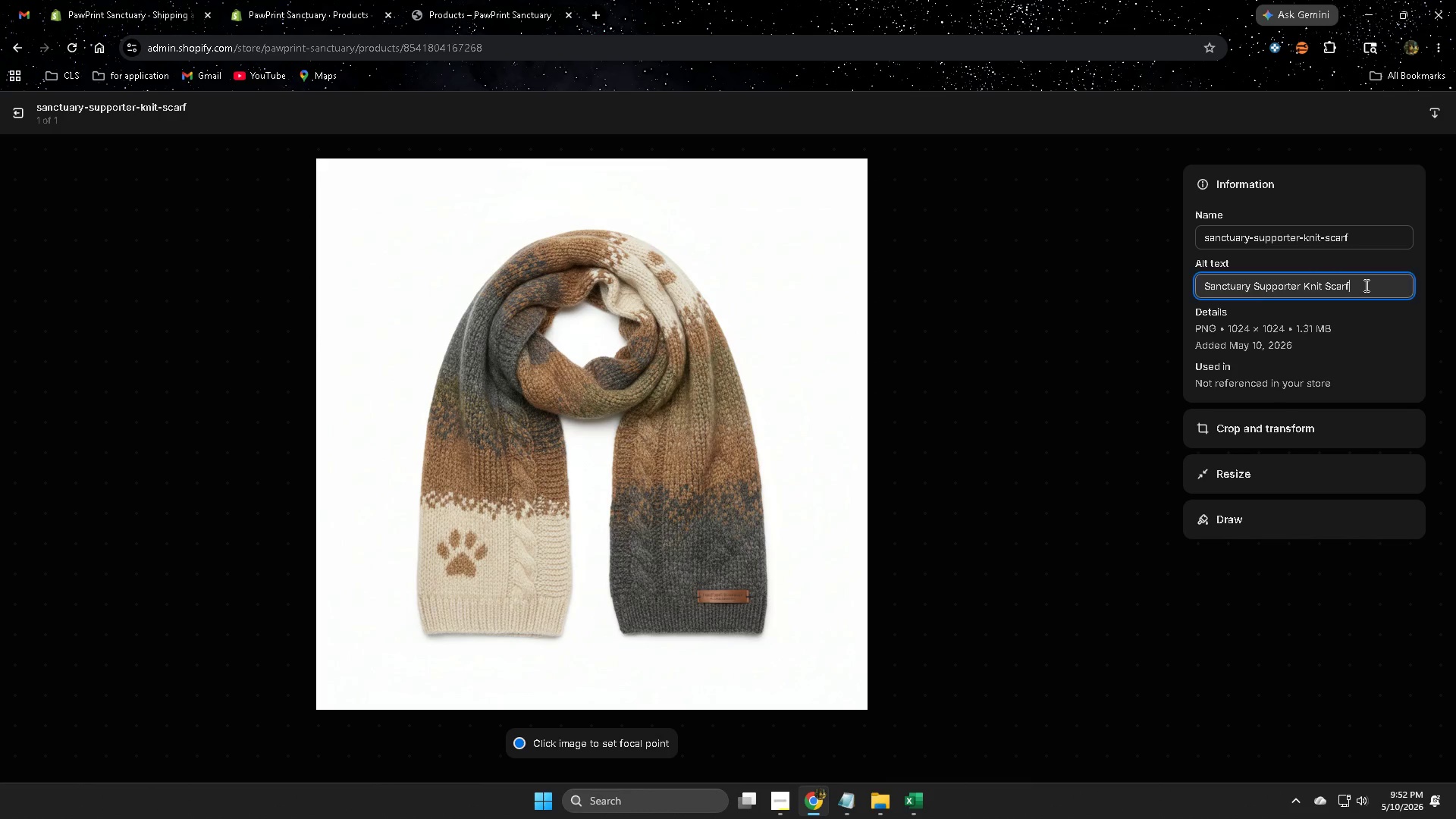 
double_click([1365, 285])
 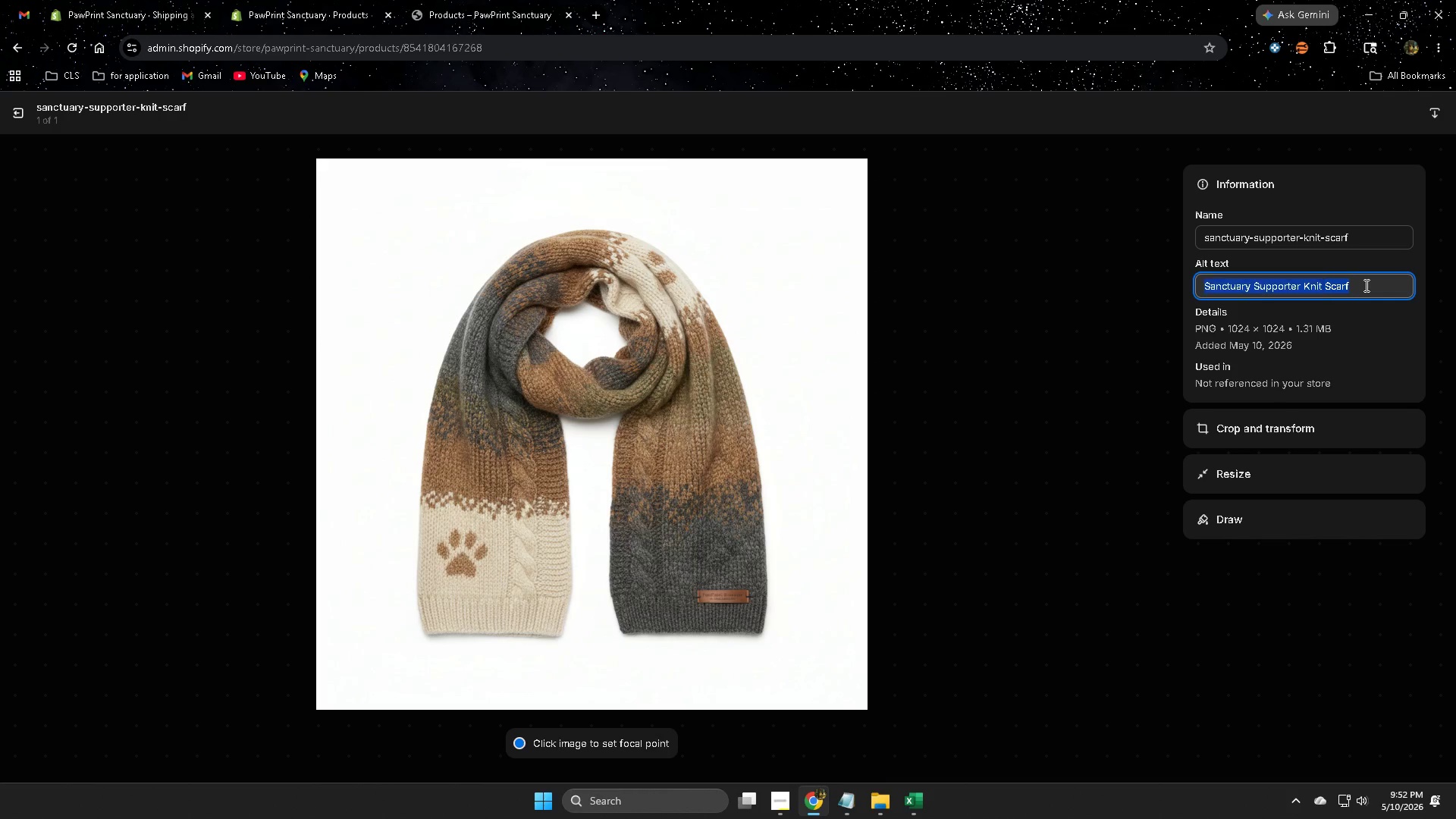 
triple_click([1365, 285])
 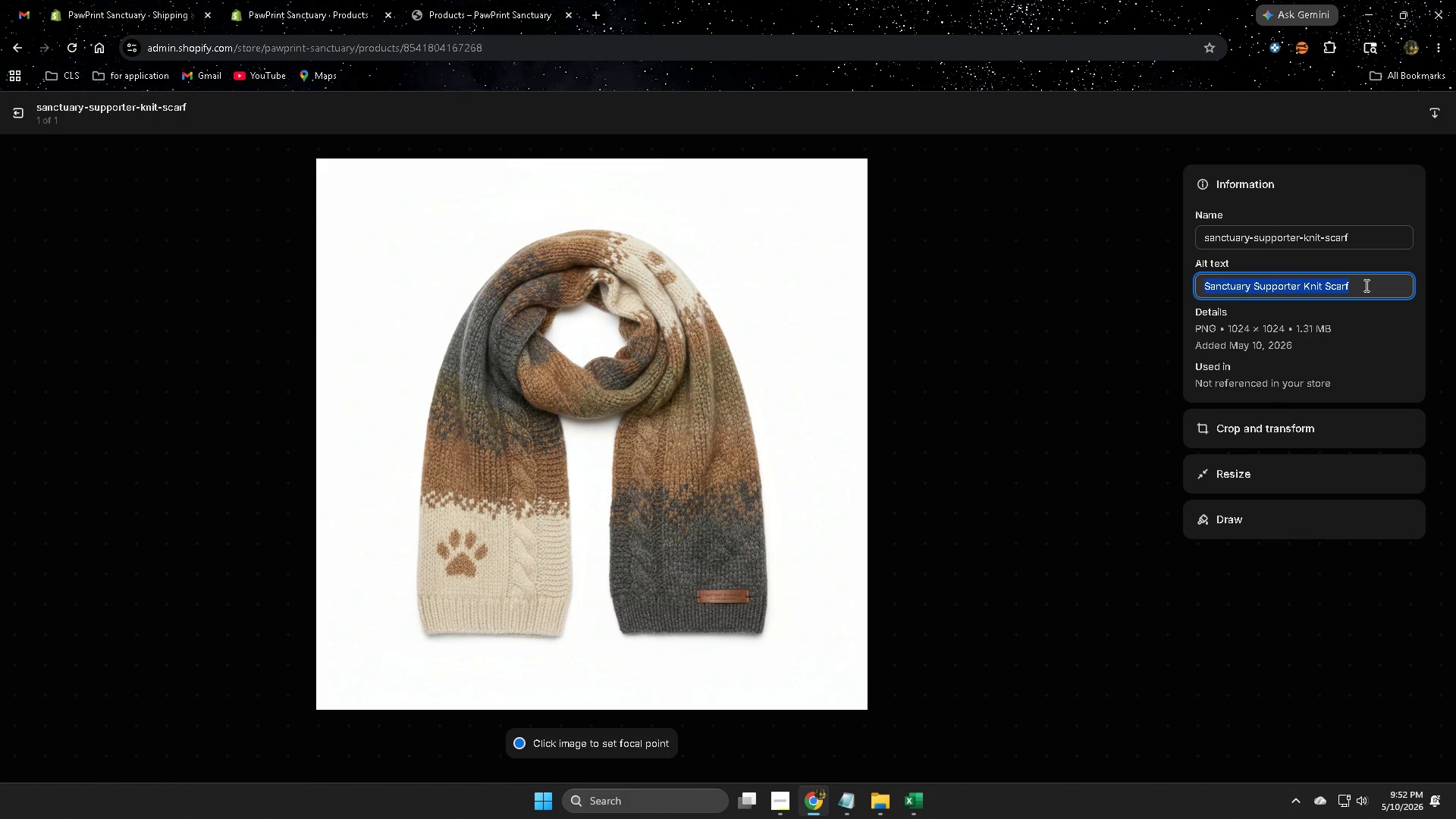 
triple_click([1365, 285])
 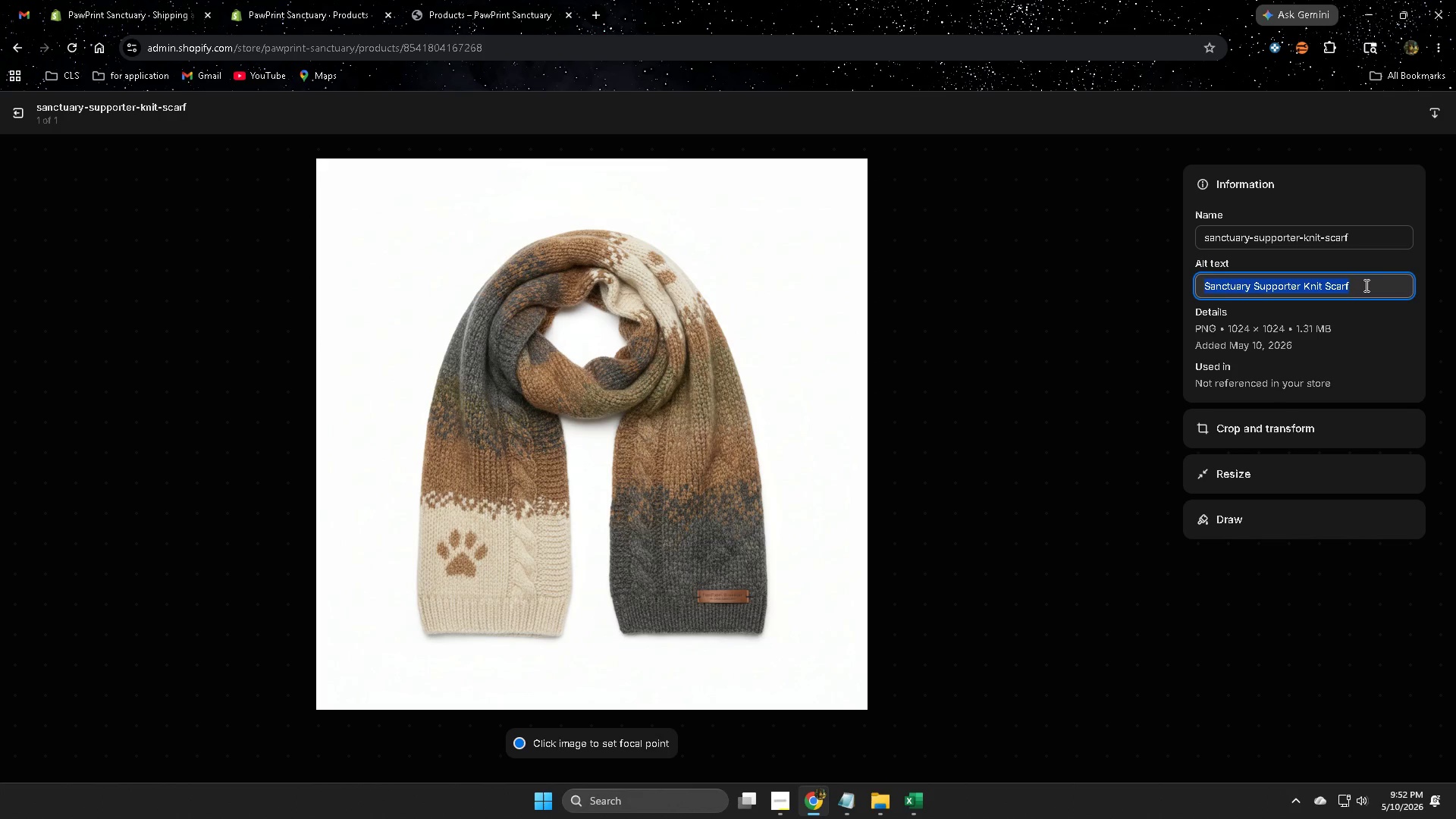 
key(Control+V)
 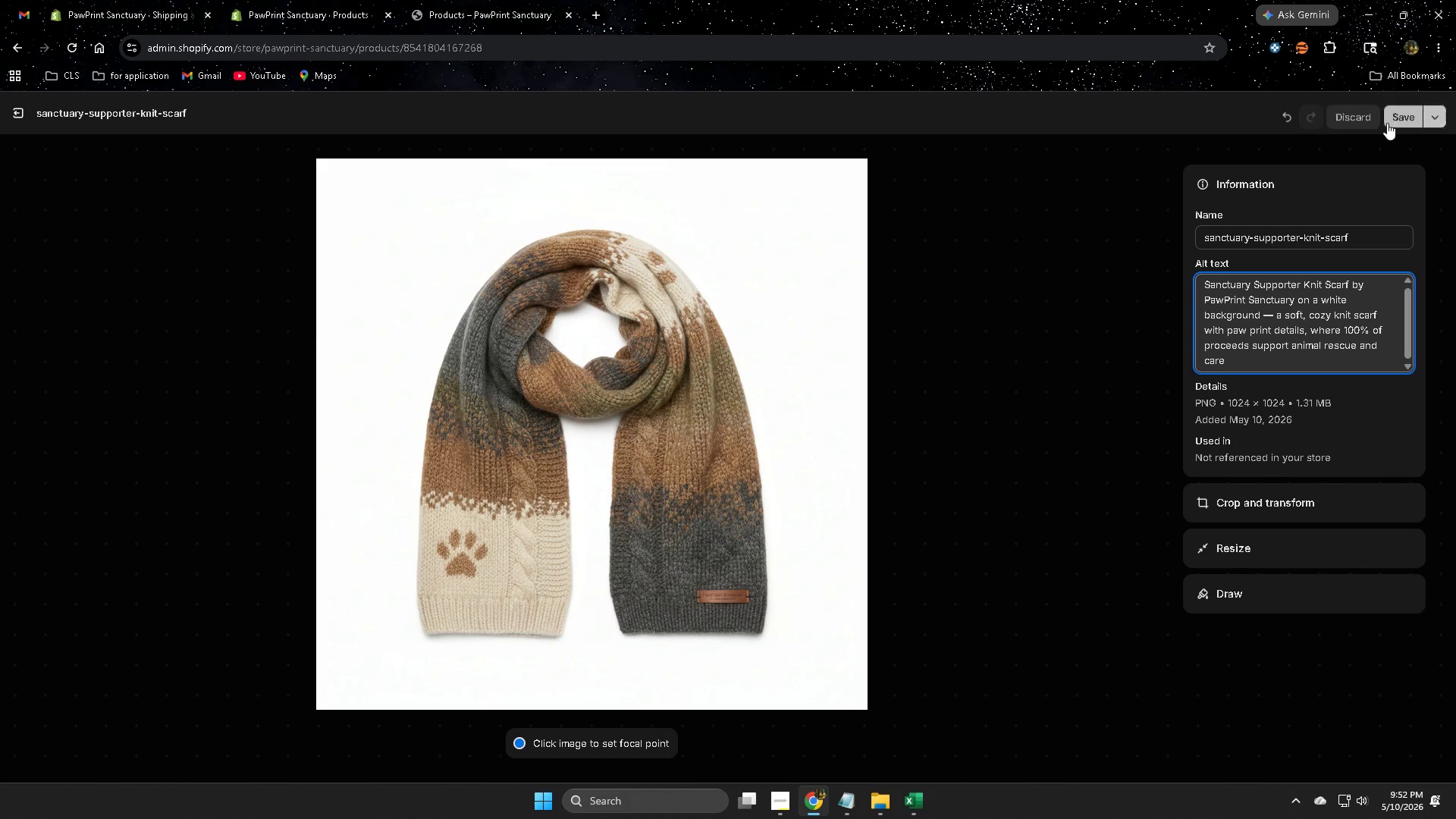 
left_click([1396, 108])
 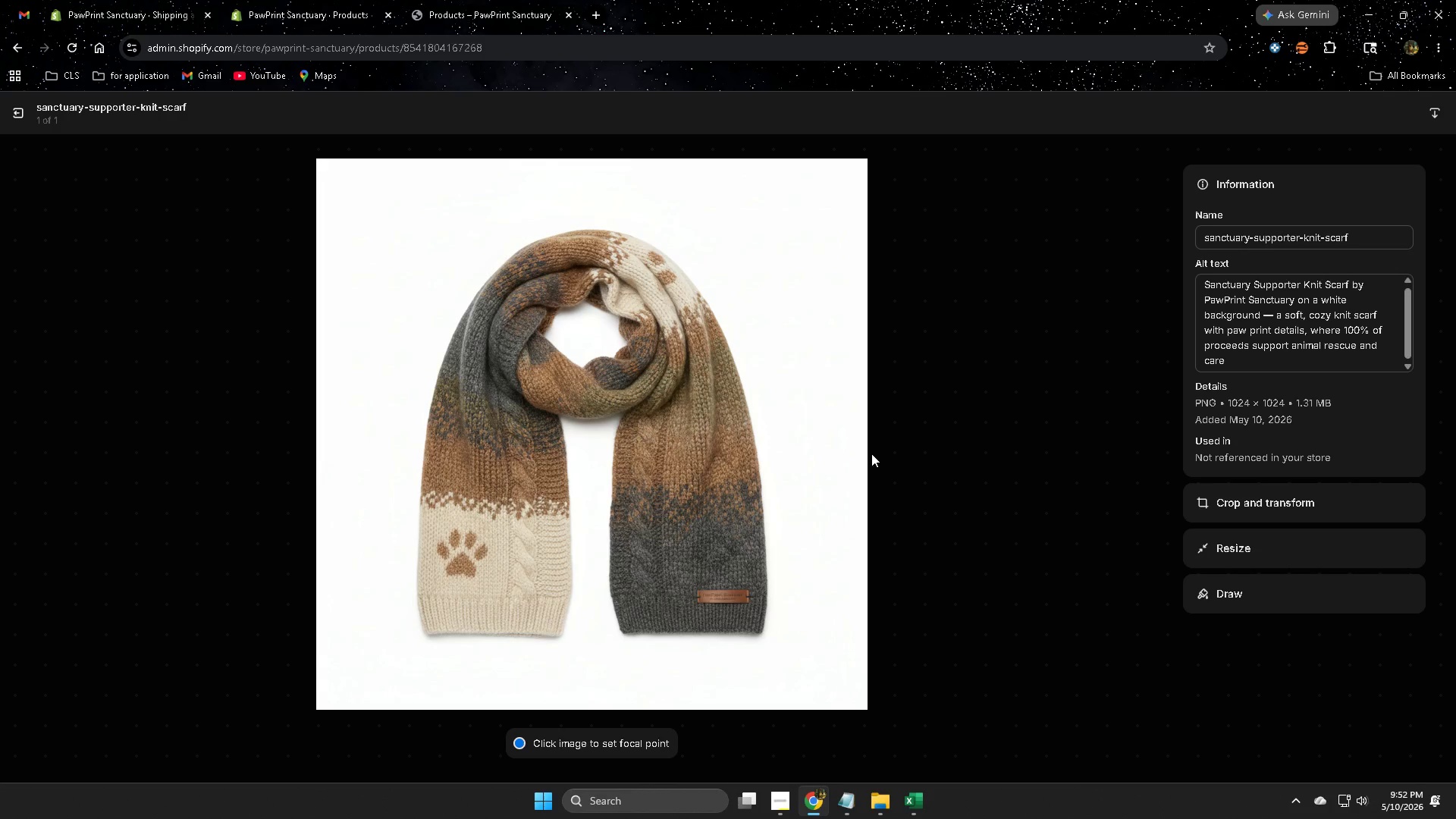 
wait(9.14)
 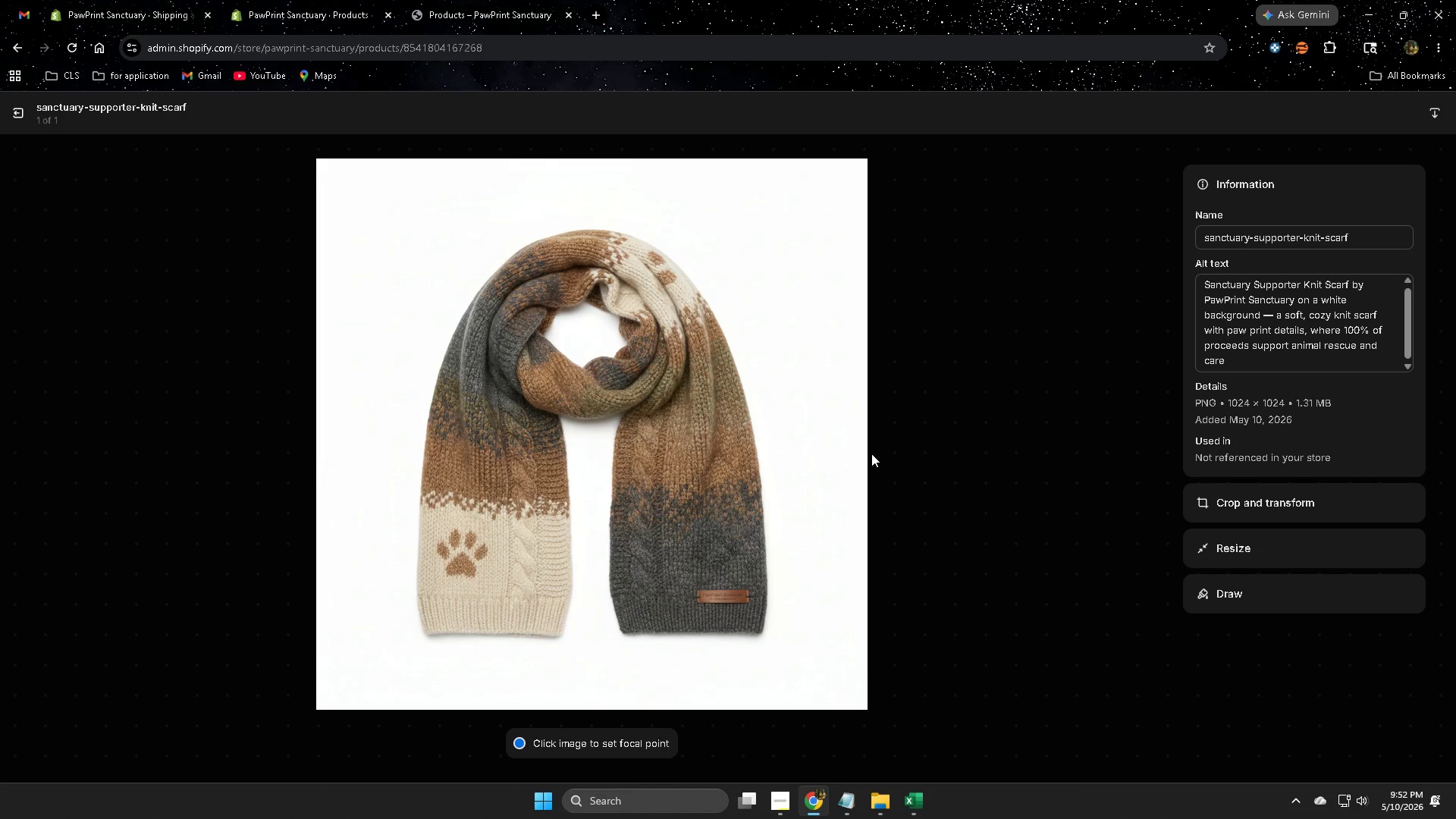 
left_click([16, 119])
 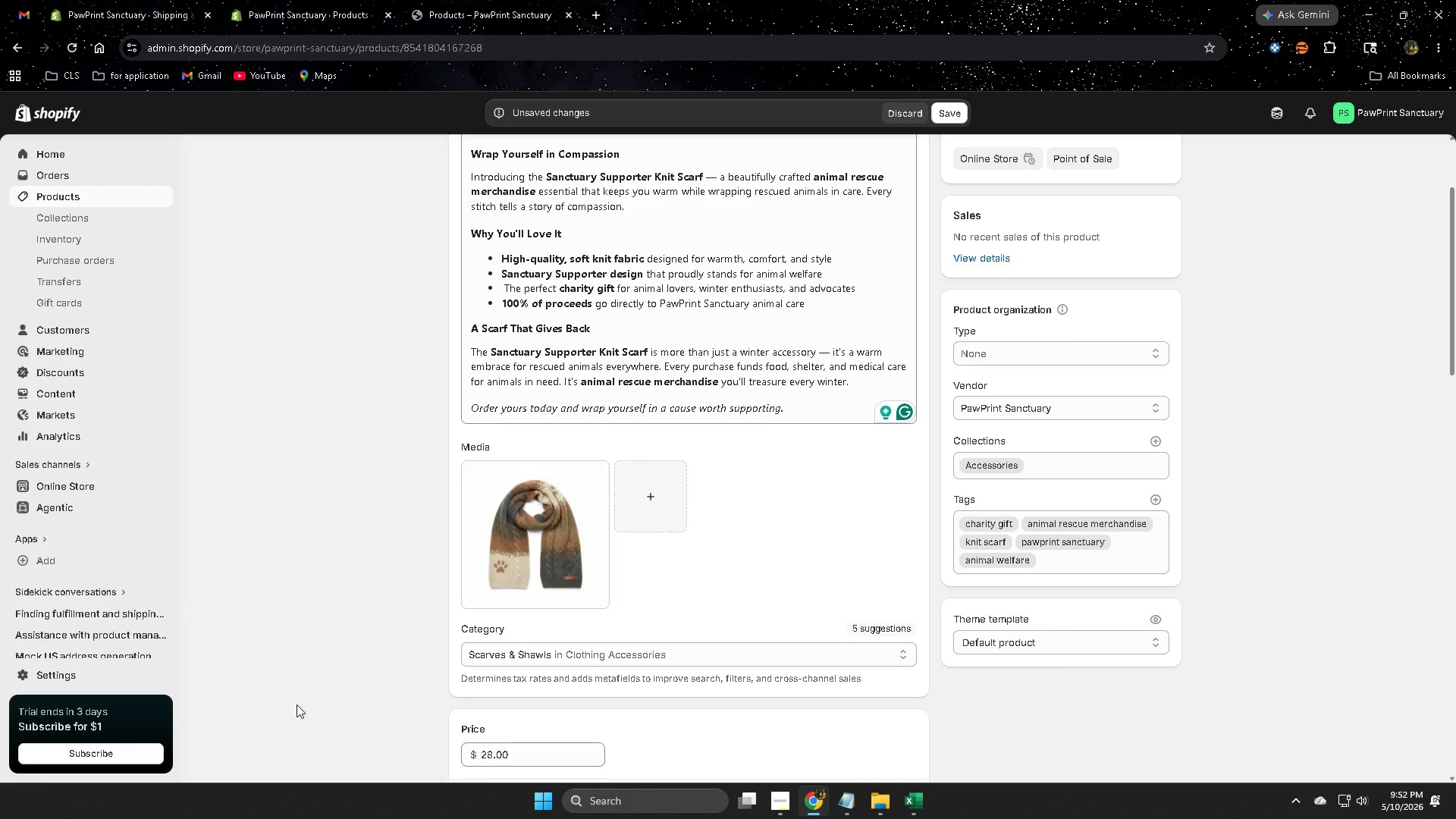 
scroll: coordinate [414, 513], scroll_direction: down, amount: 7.0
 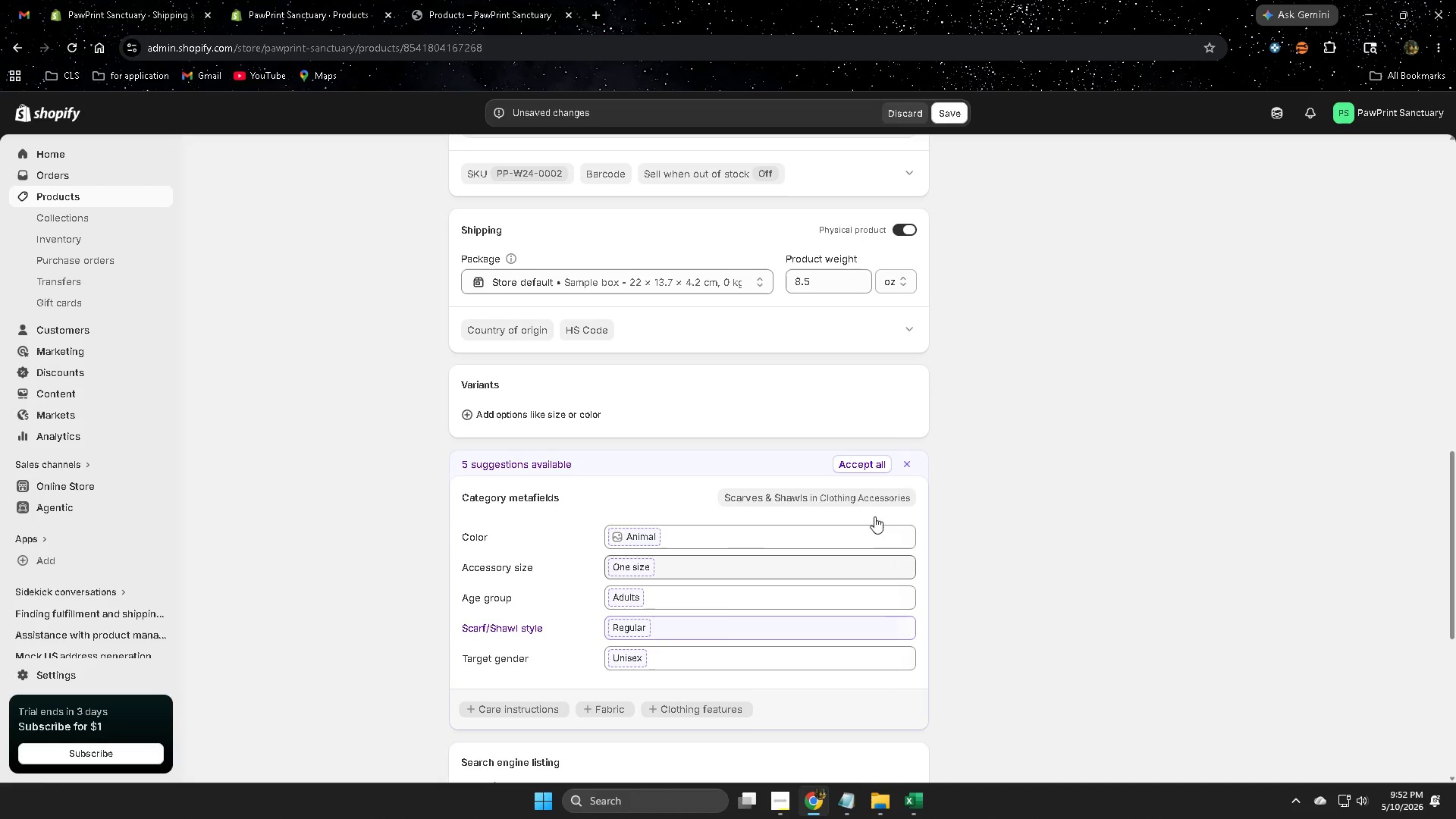 
left_click([857, 462])
 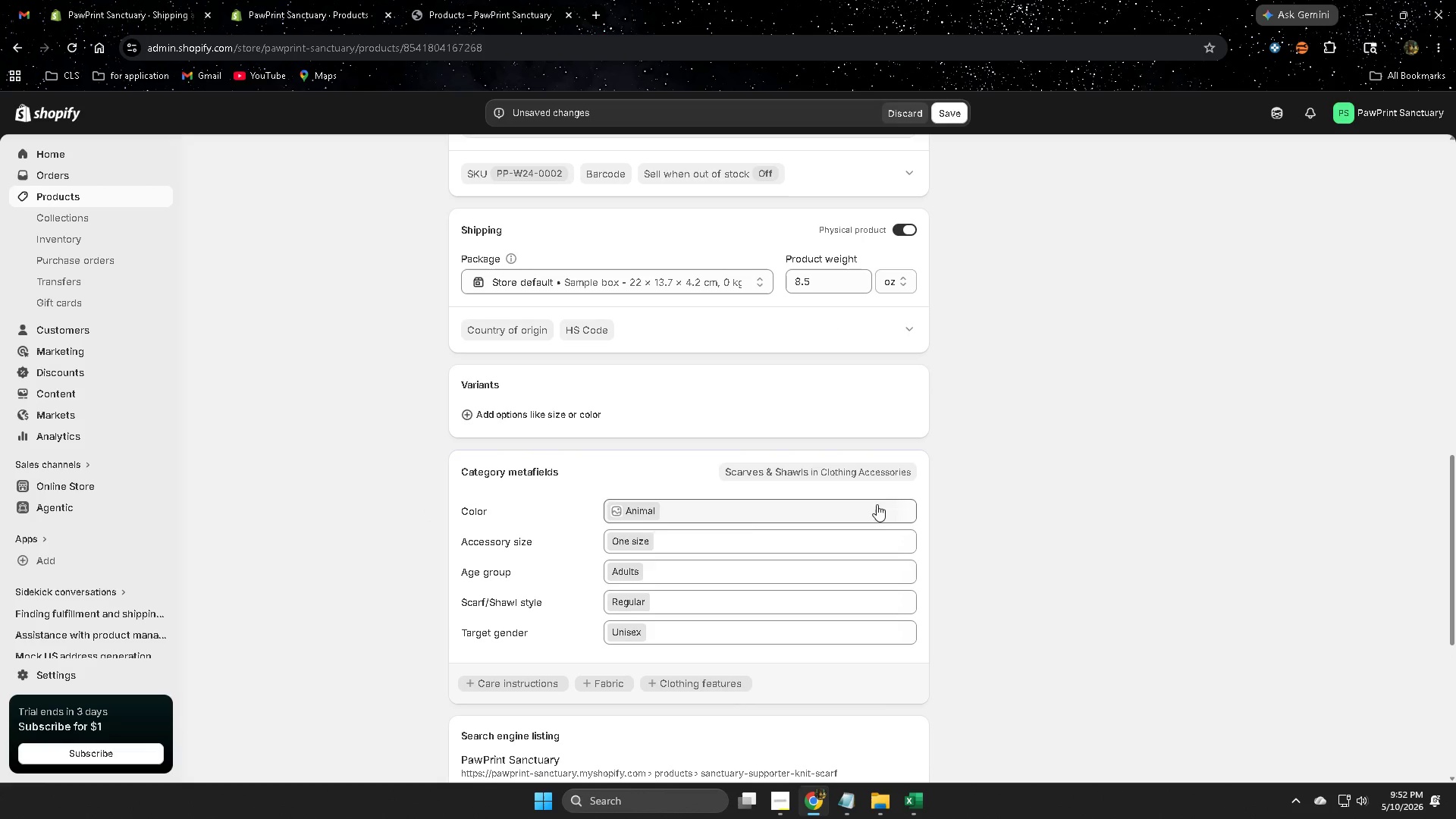 
scroll: coordinate [356, 520], scroll_direction: up, amount: 15.0
 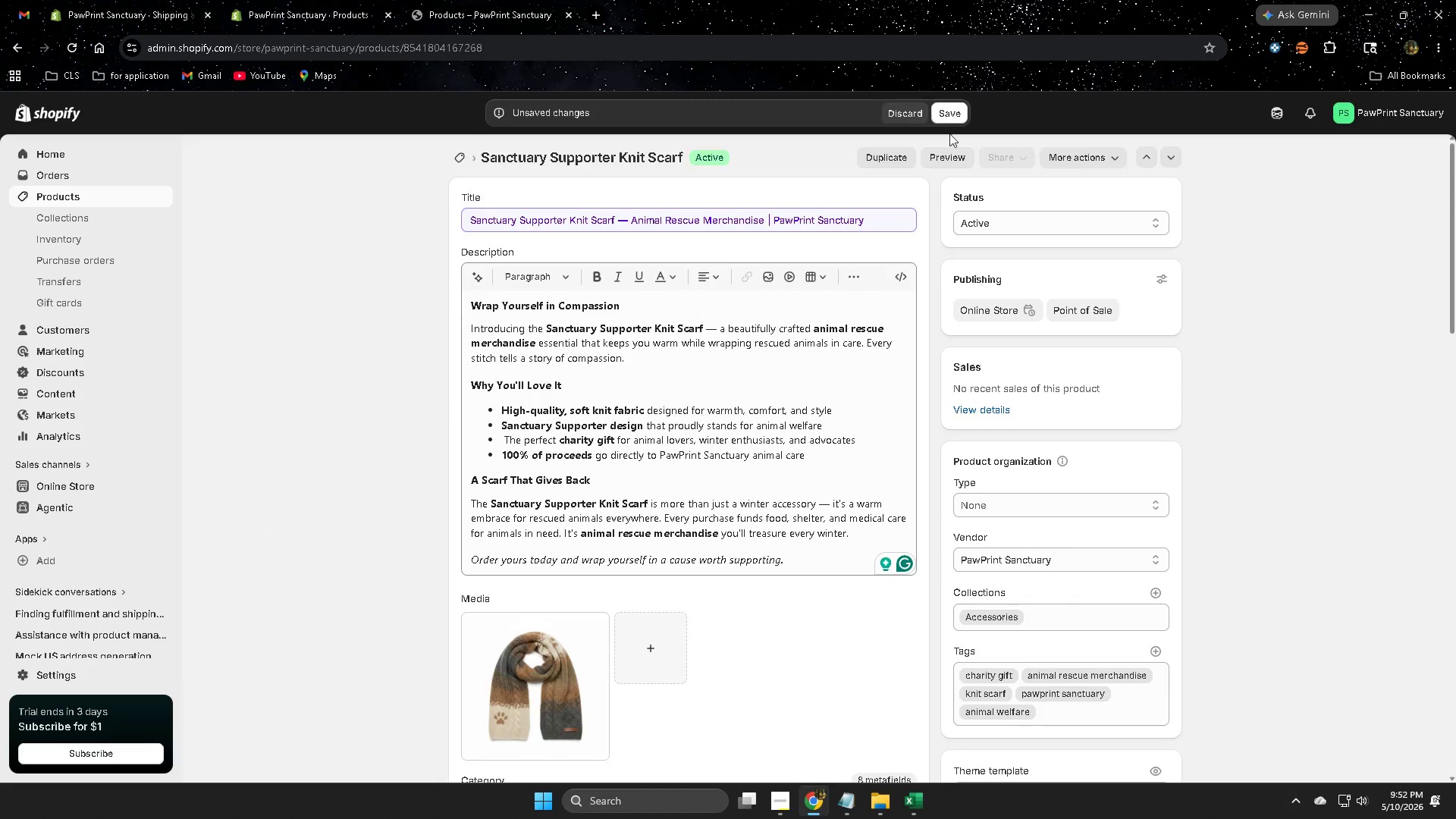 
left_click([942, 112])
 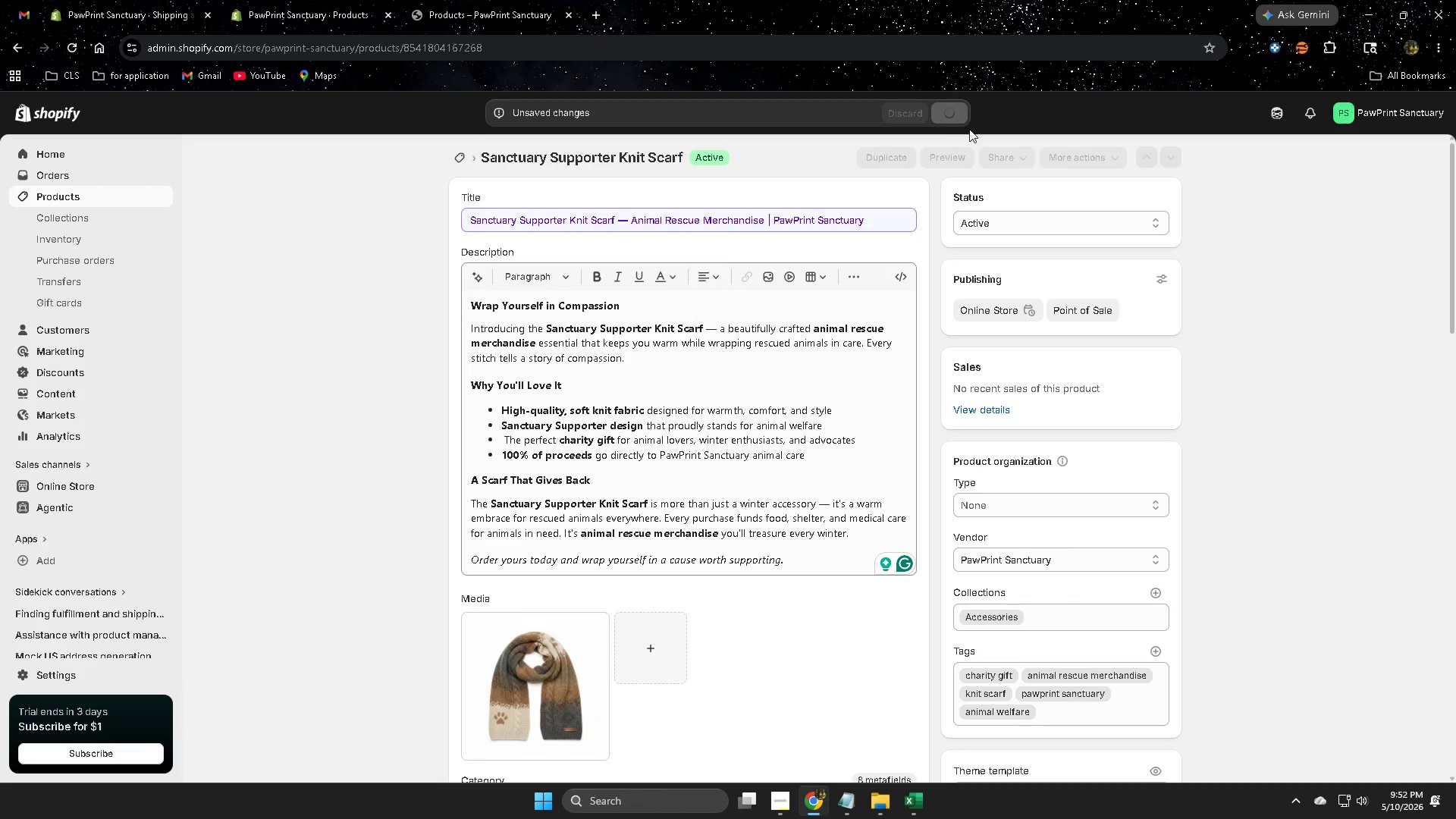 
mouse_move([952, 144])
 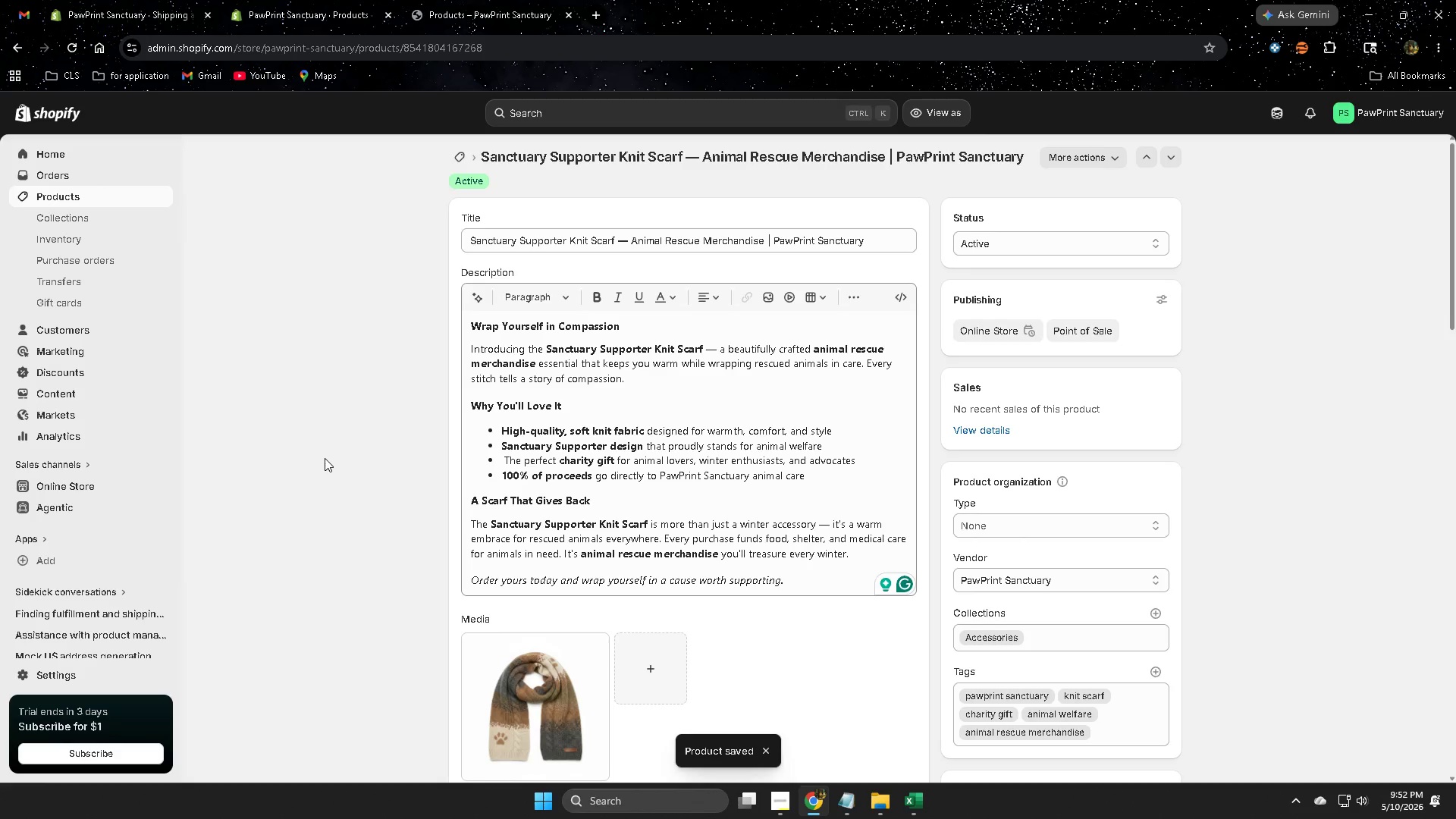 
scroll: coordinate [325, 457], scroll_direction: down, amount: 13.0
 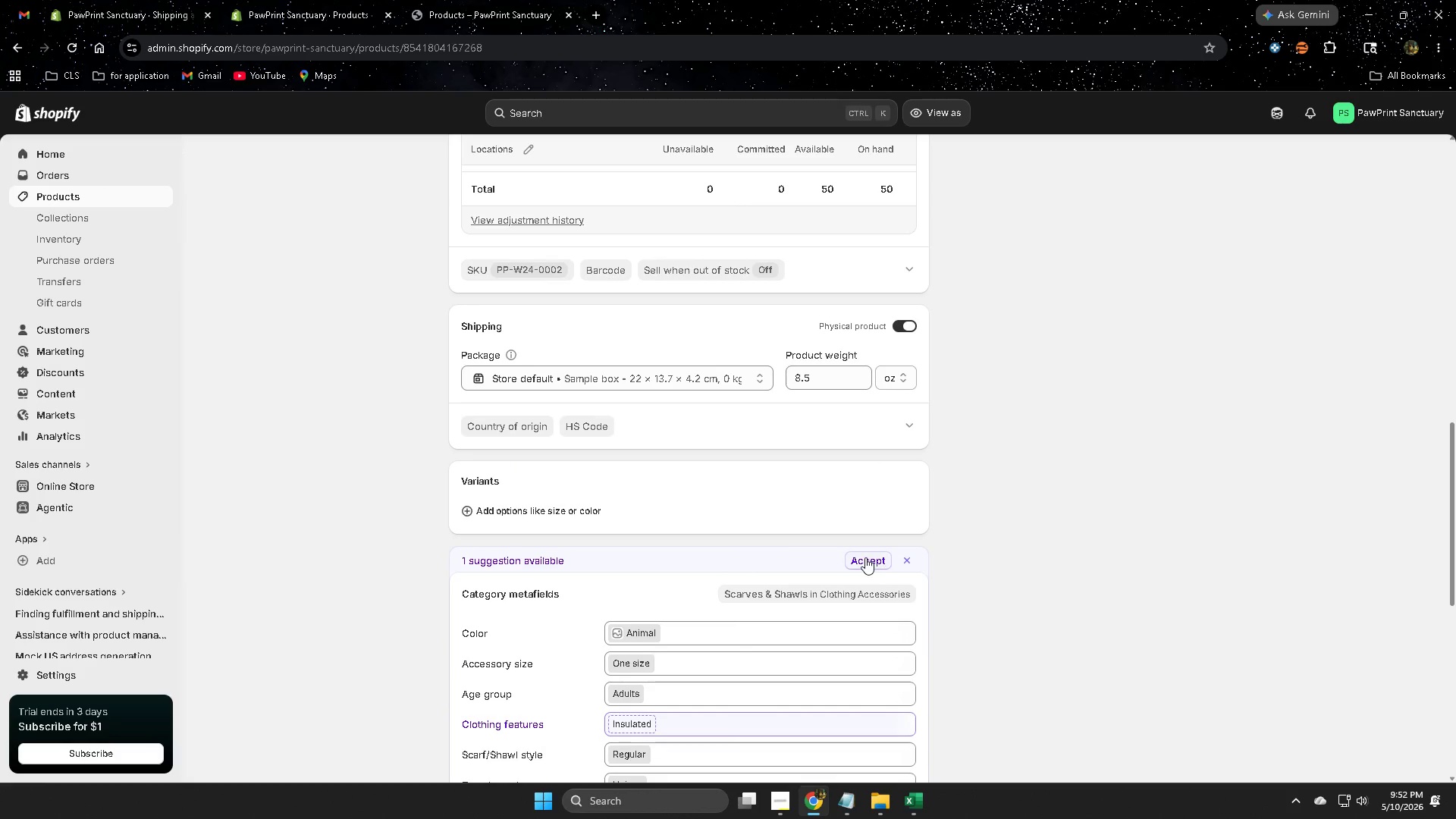 
left_click([865, 557])
 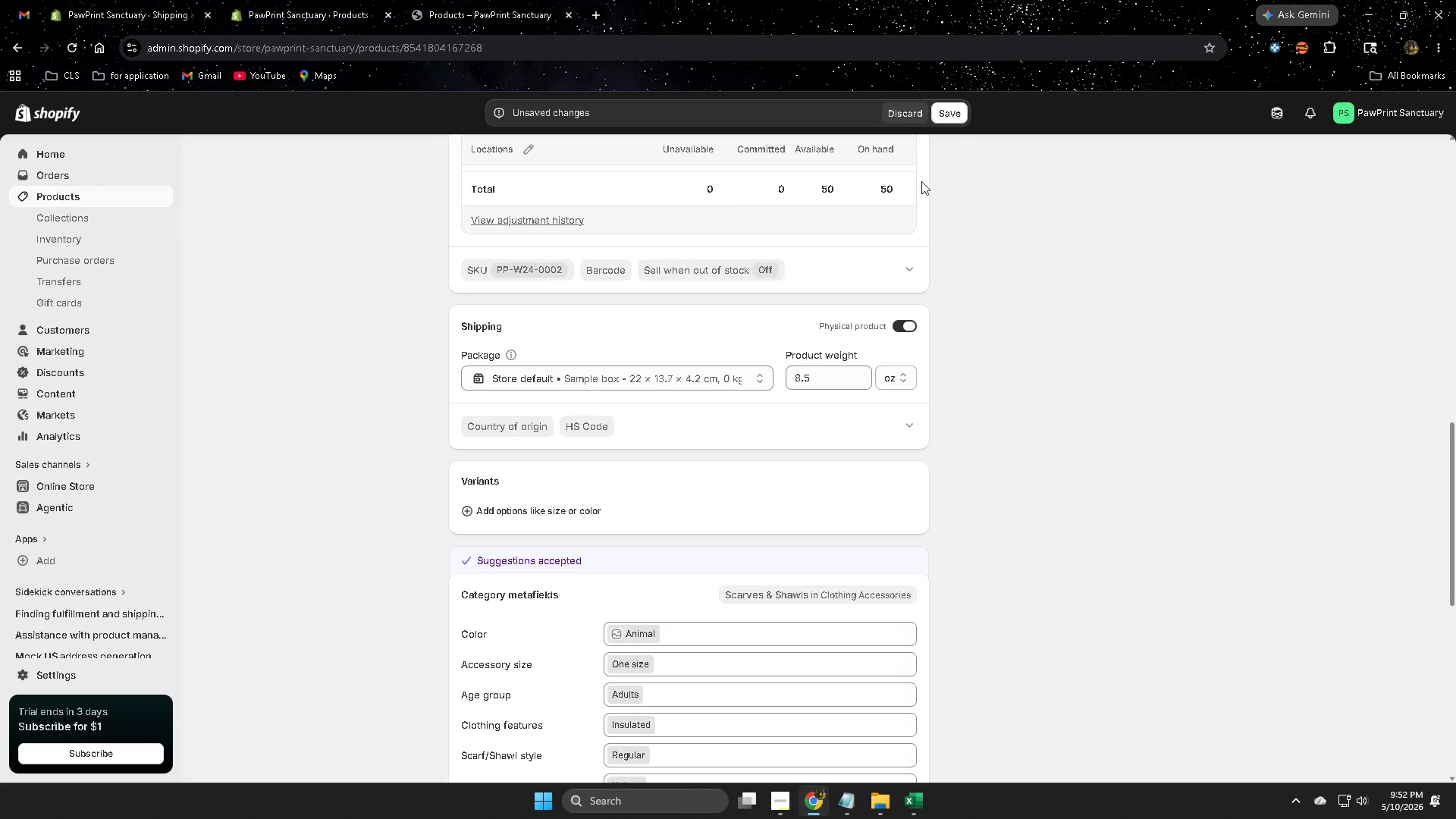 
left_click([952, 111])
 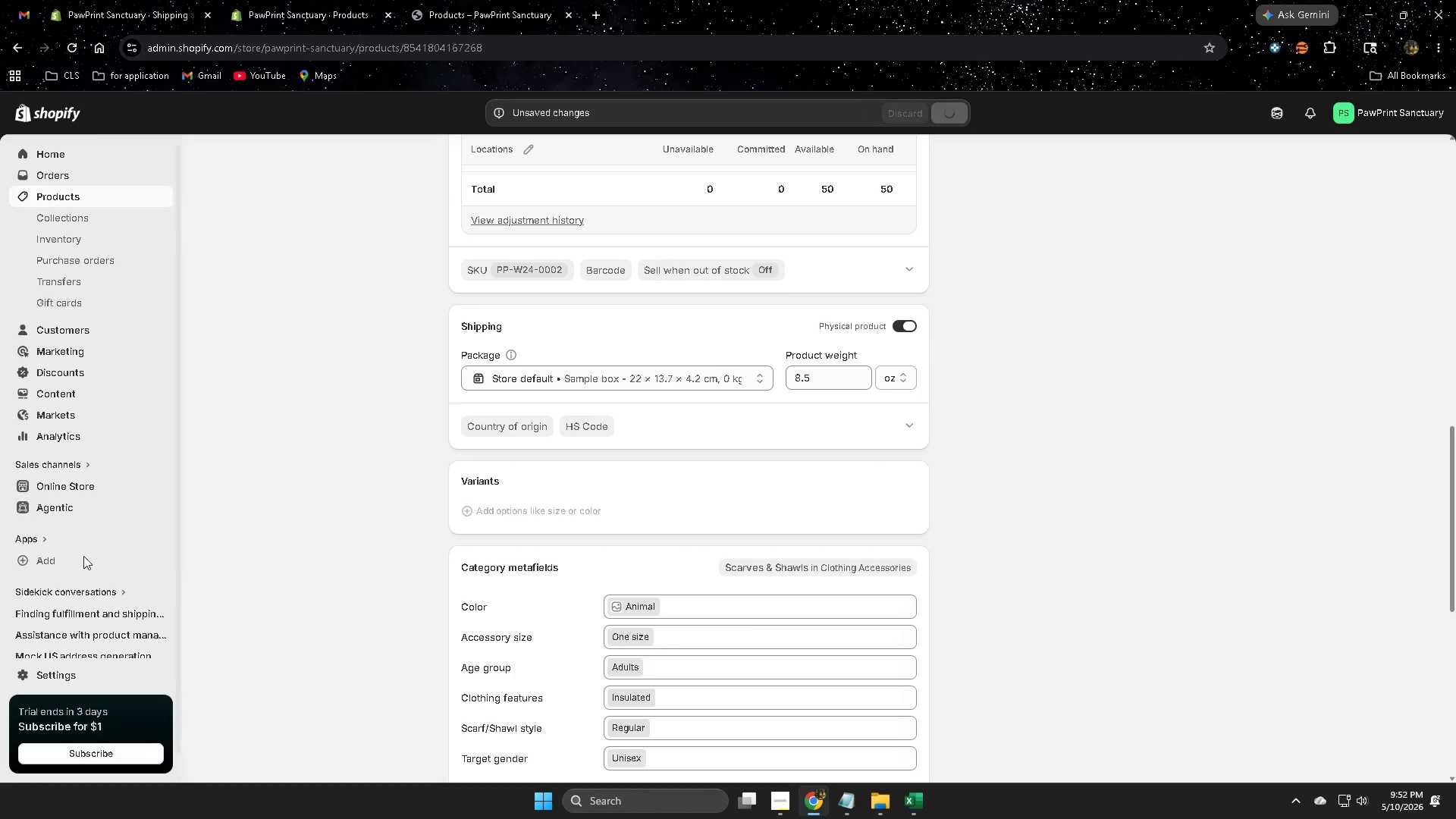 
scroll: coordinate [381, 561], scroll_direction: down, amount: 9.0
 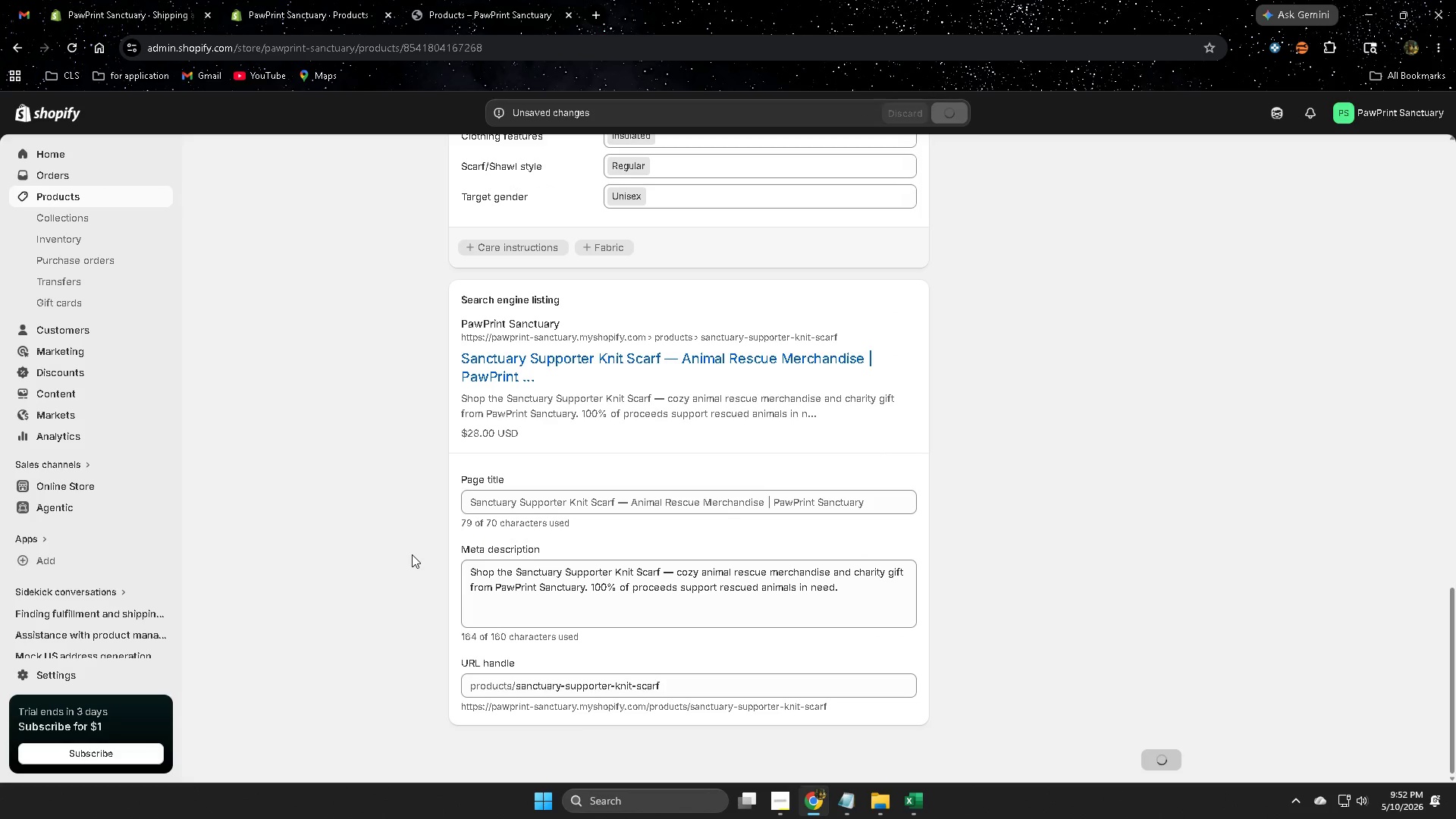 
scroll: coordinate [413, 552], scroll_direction: up, amount: 15.0
 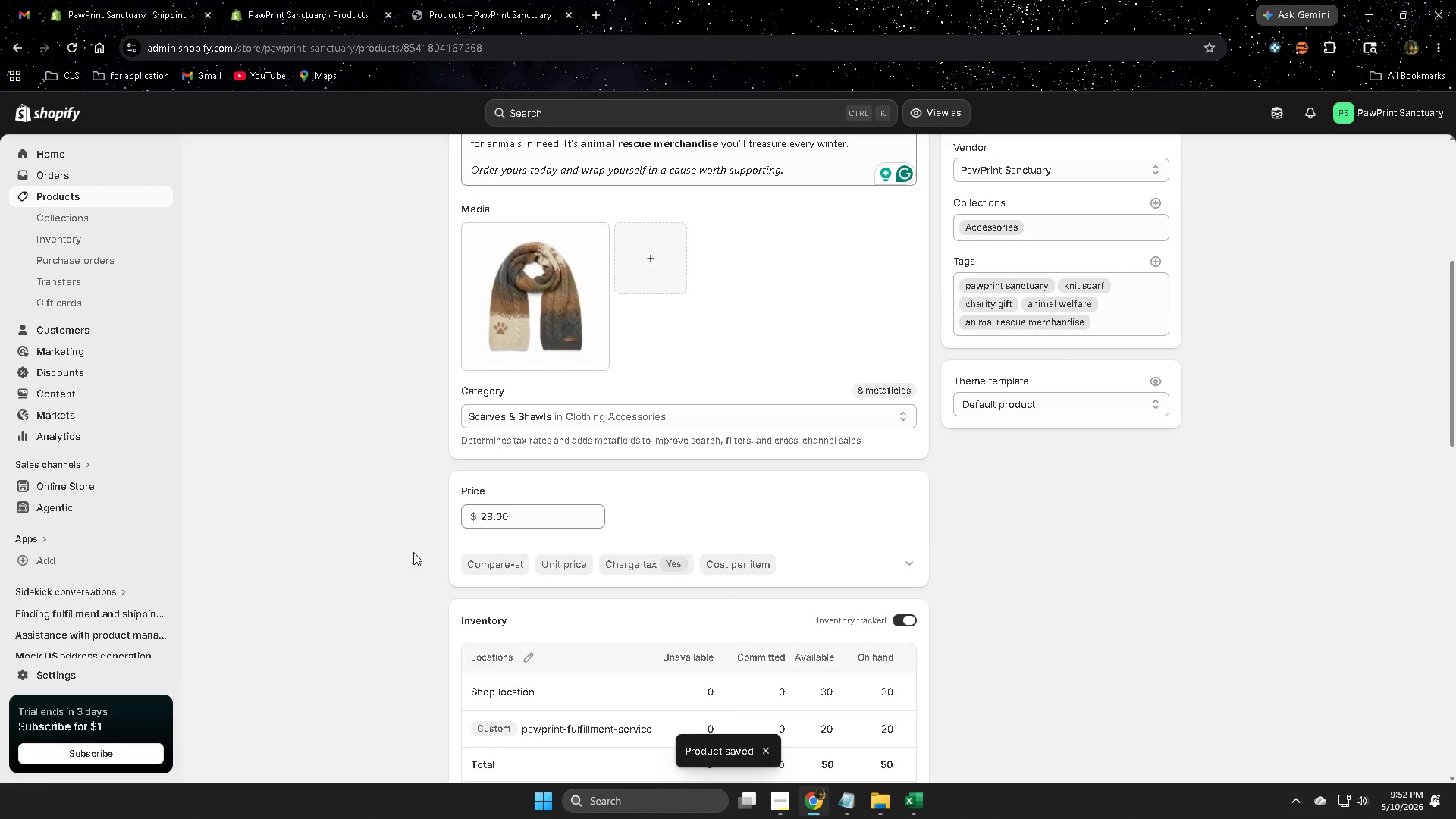 
scroll: coordinate [413, 552], scroll_direction: down, amount: 3.0
 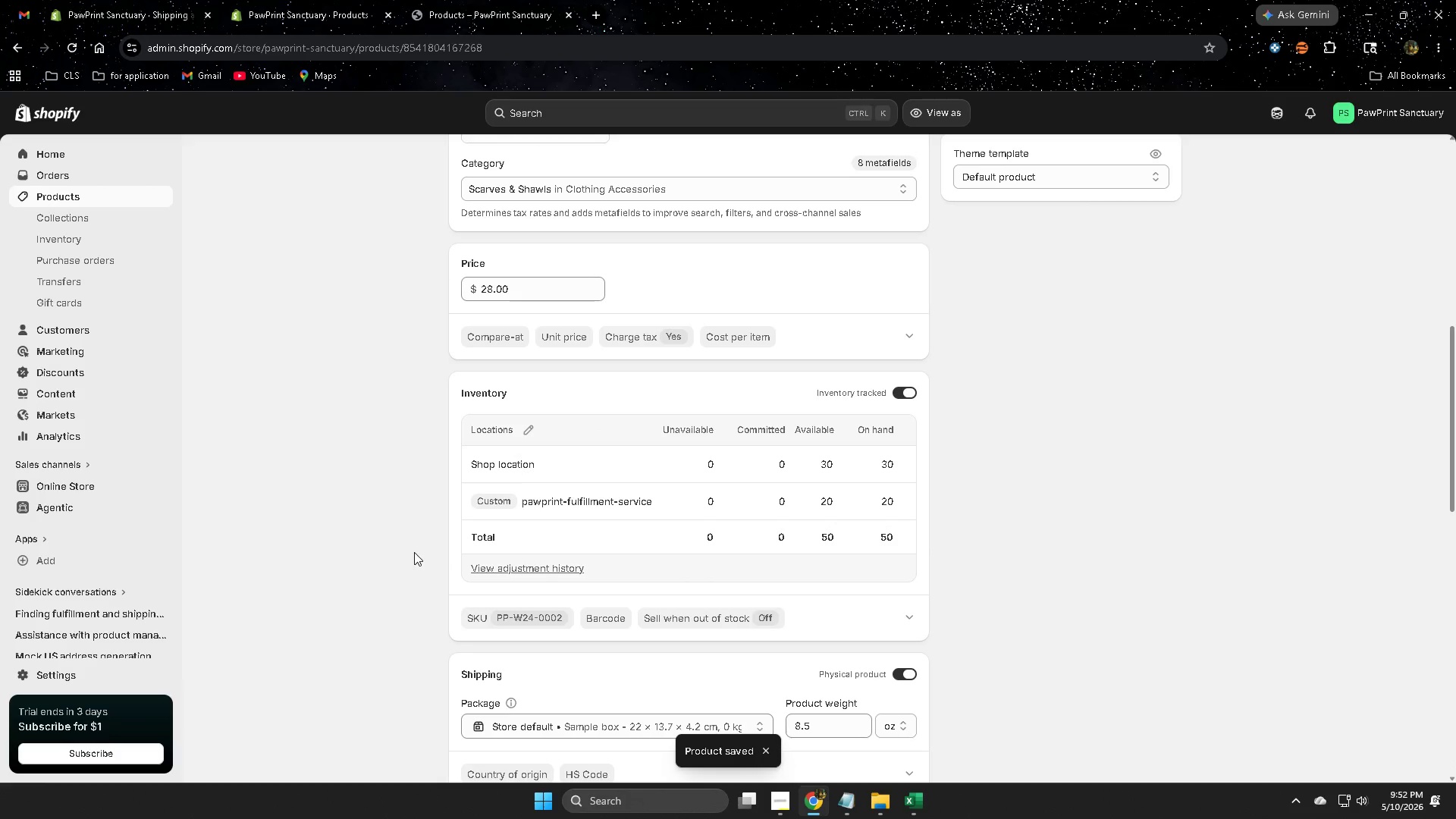 
scroll: coordinate [414, 552], scroll_direction: up, amount: 12.0
 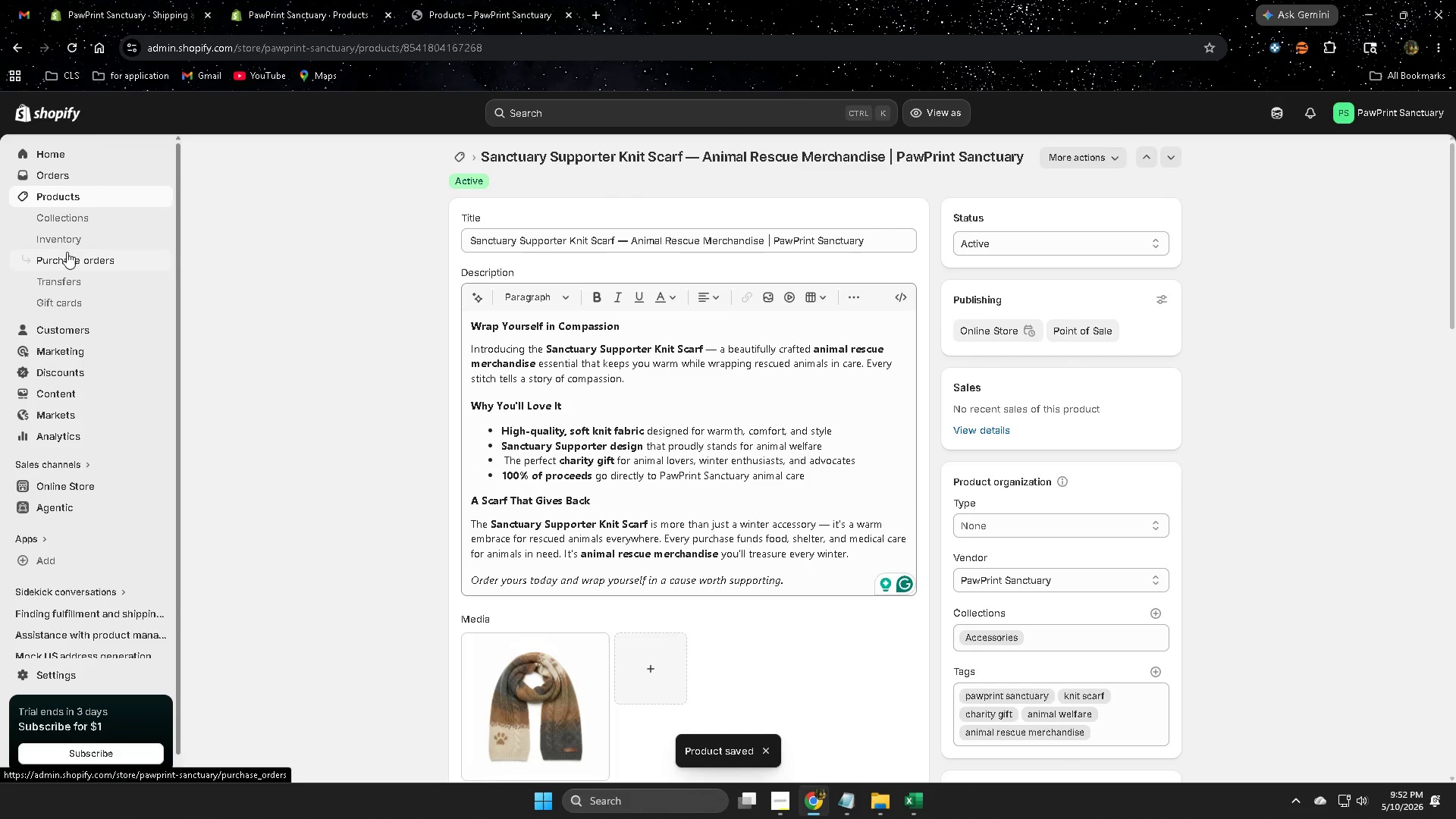 
left_click([86, 197])
 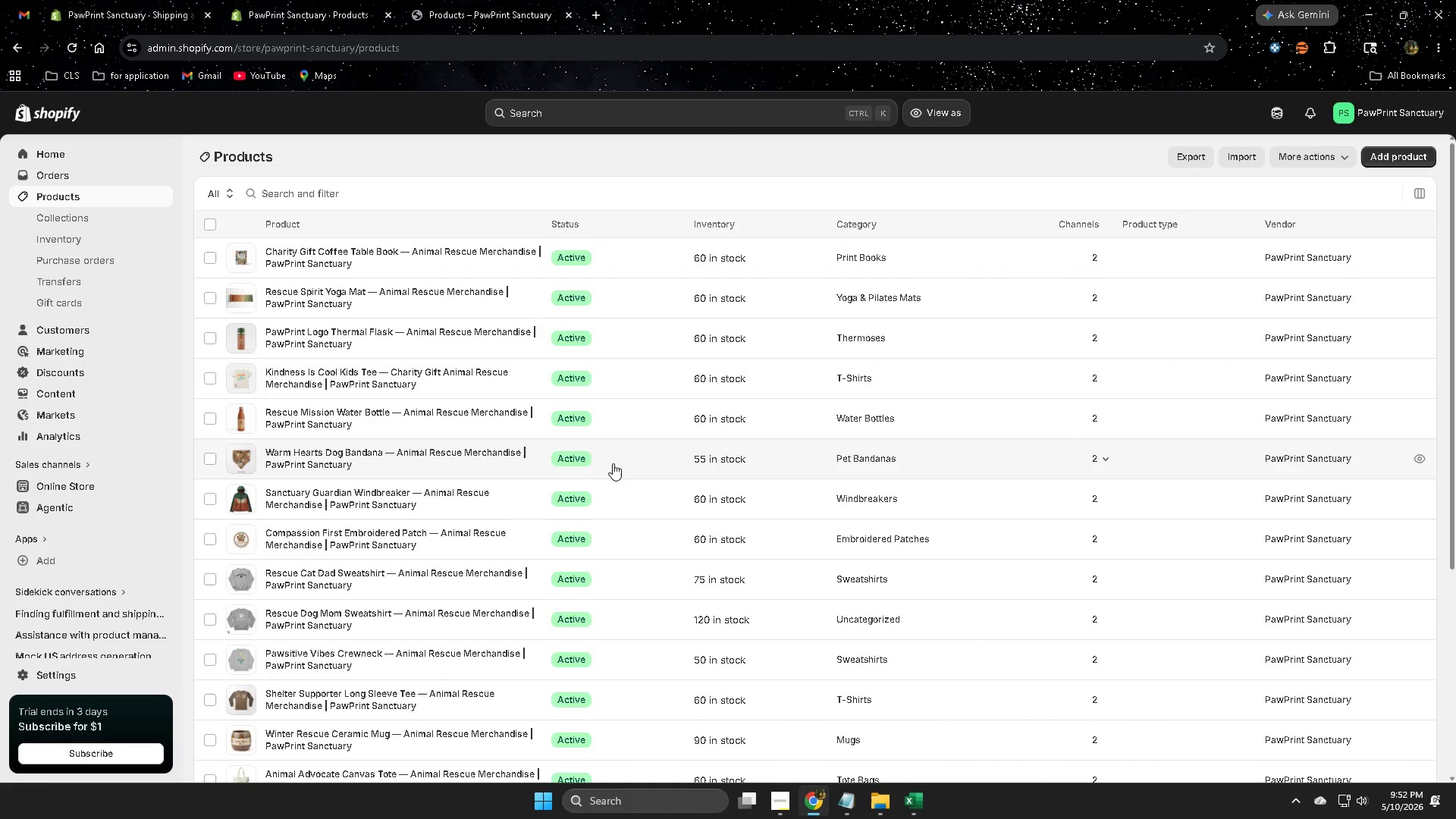 
scroll: coordinate [610, 462], scroll_direction: down, amount: 6.0
 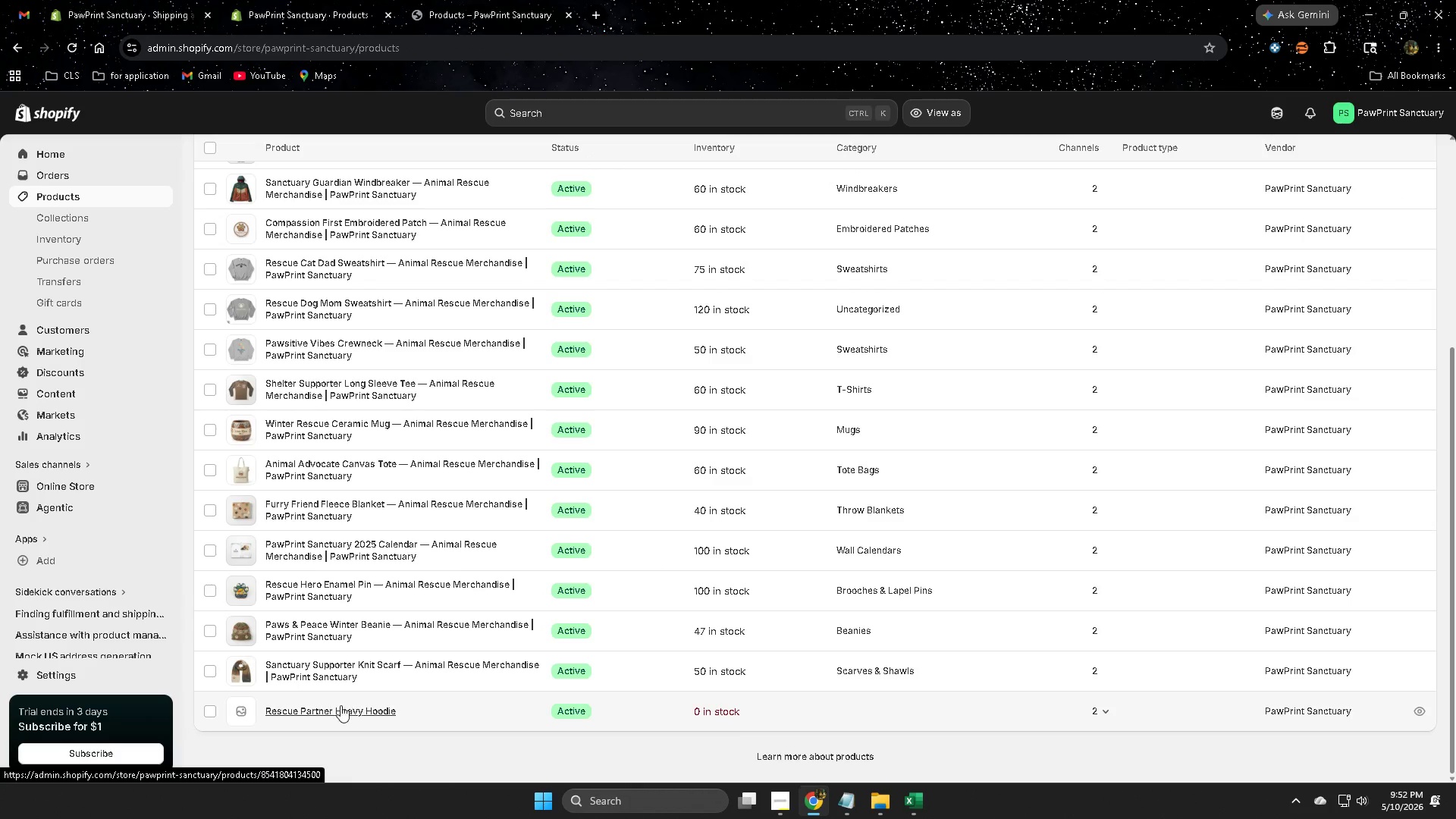 
left_click([326, 707])
 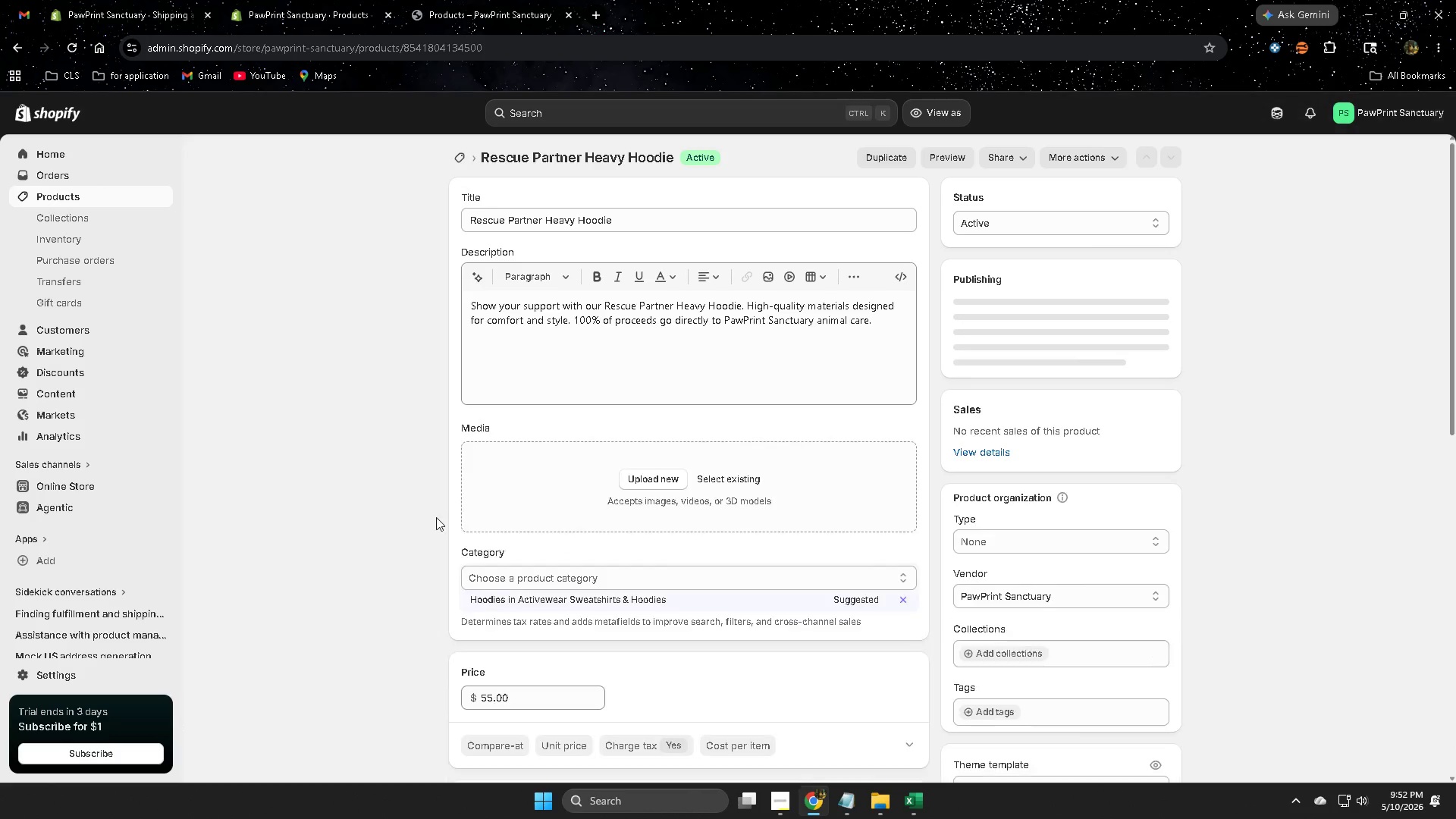 
left_click([551, 601])
 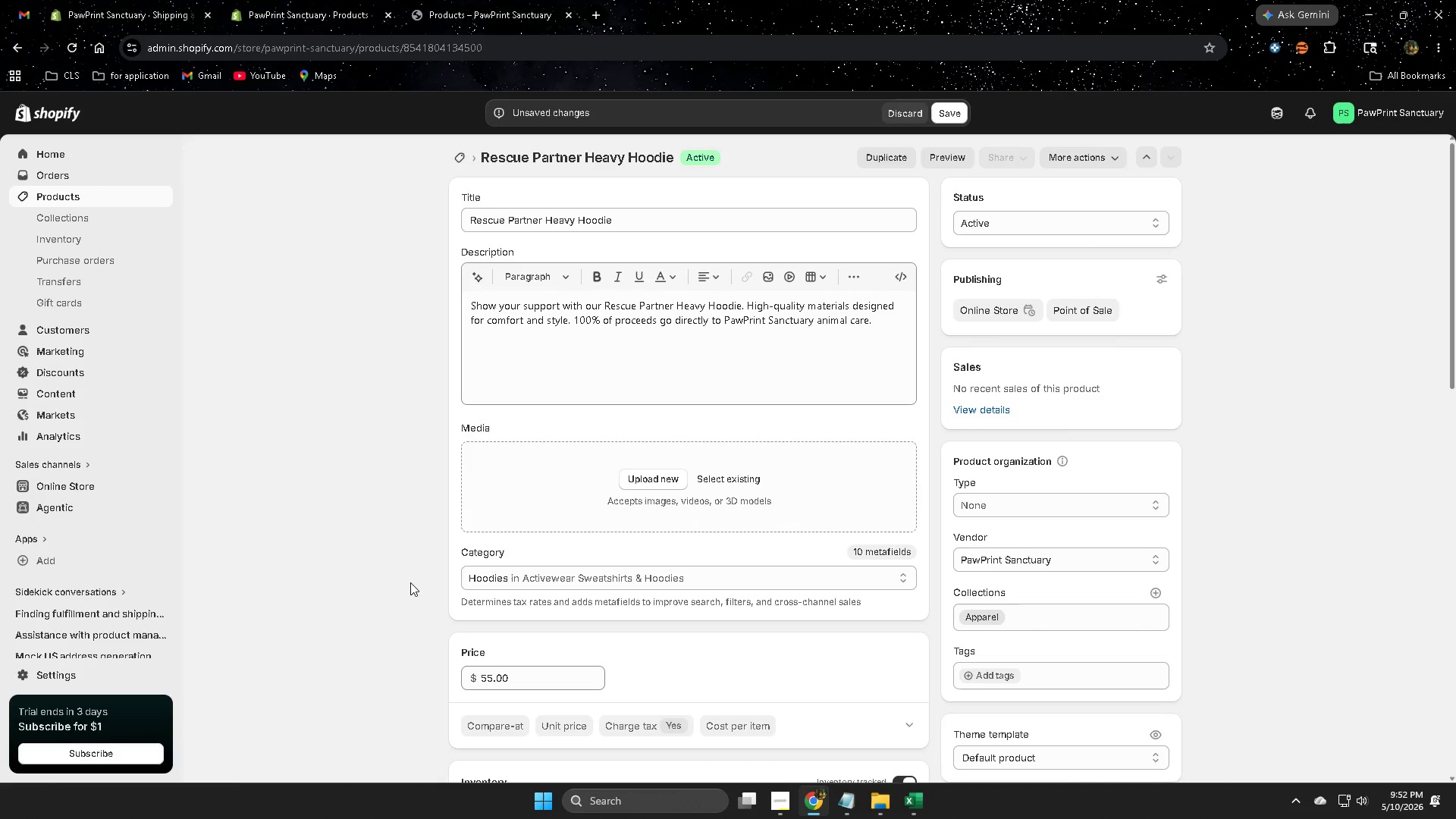 
scroll: coordinate [466, 579], scroll_direction: down, amount: 5.0
 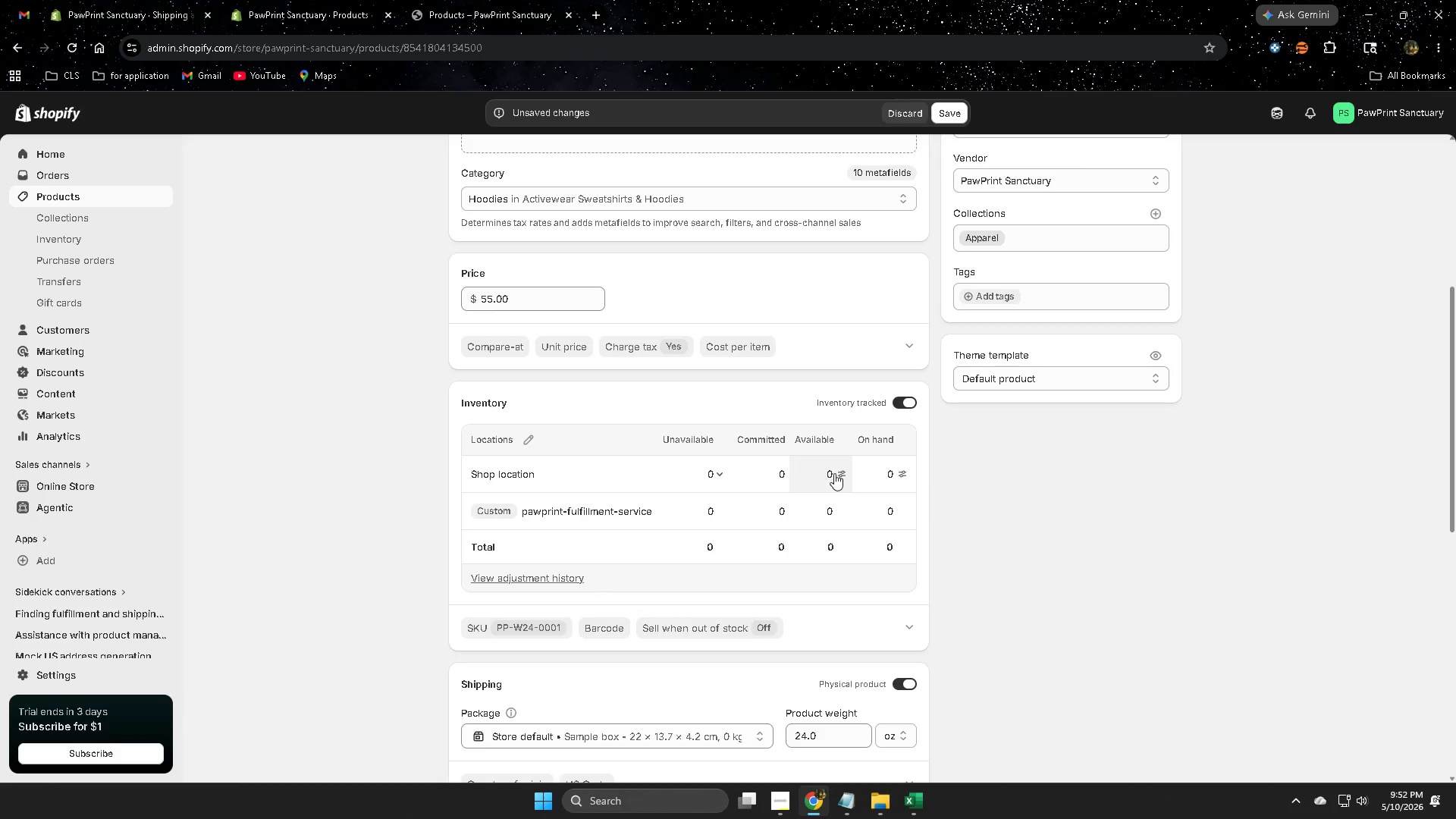 
left_click([834, 473])
 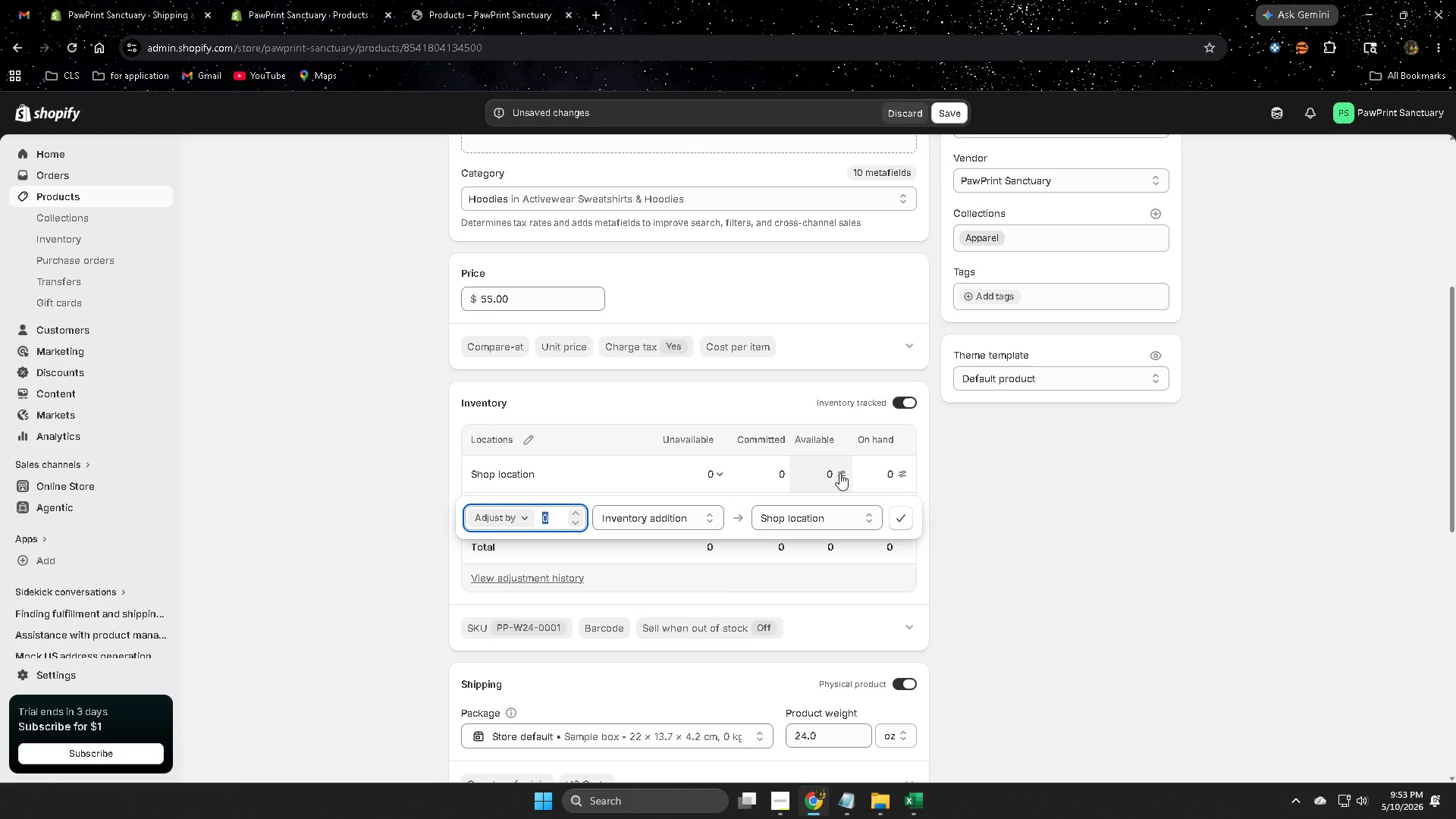 
key(Numpad3)
 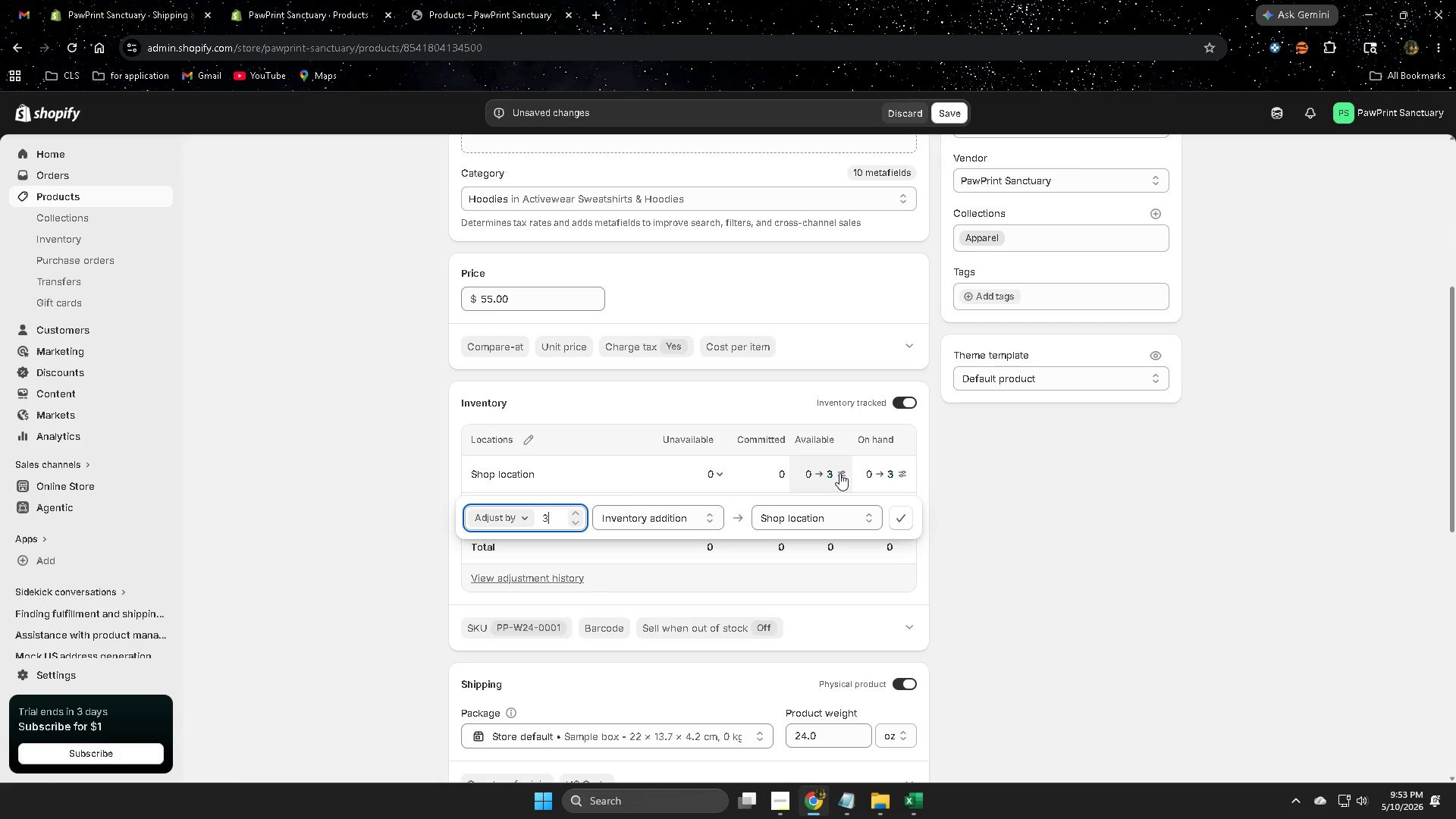 
key(Numpad0)
 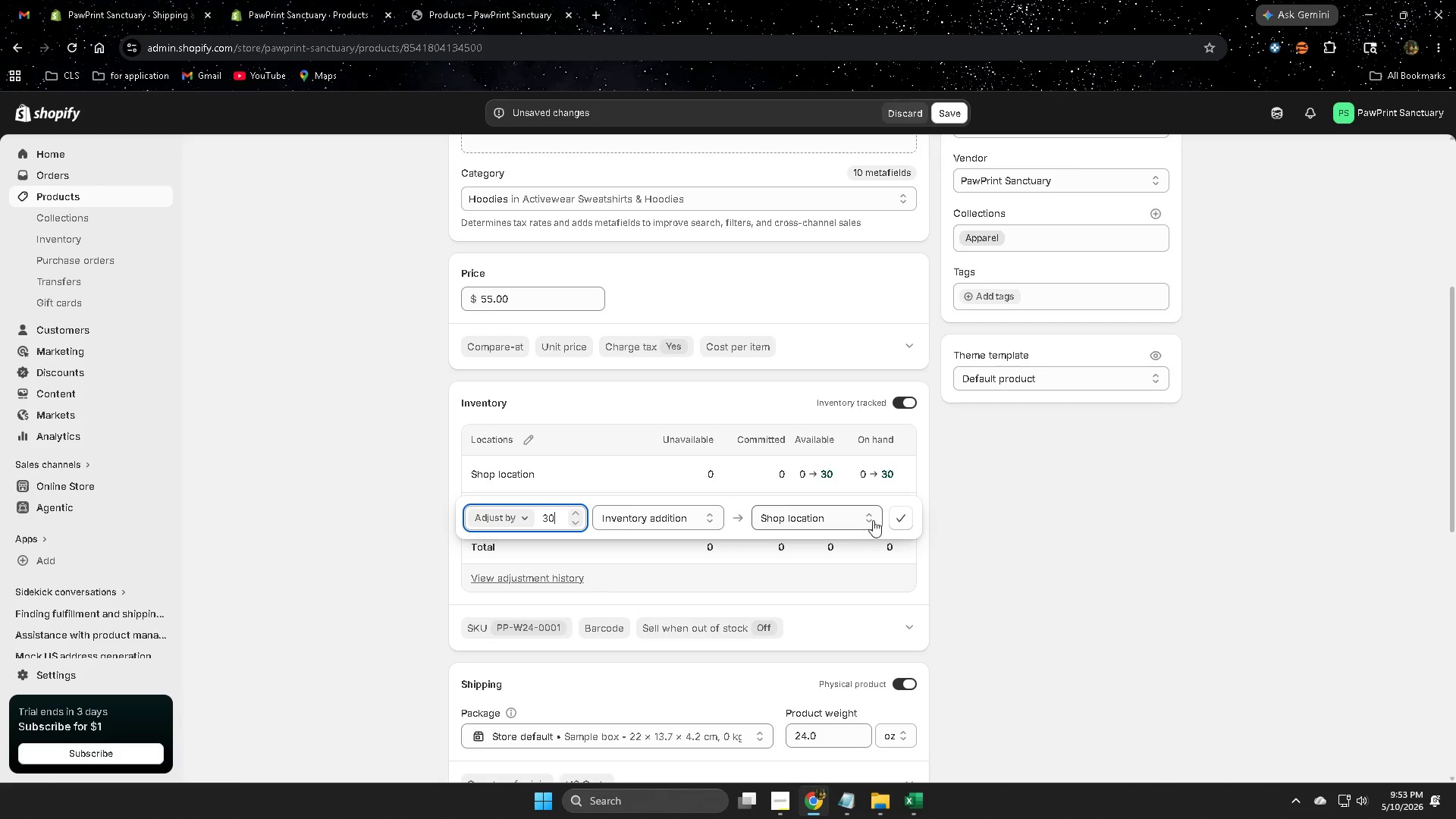 
left_click([904, 515])
 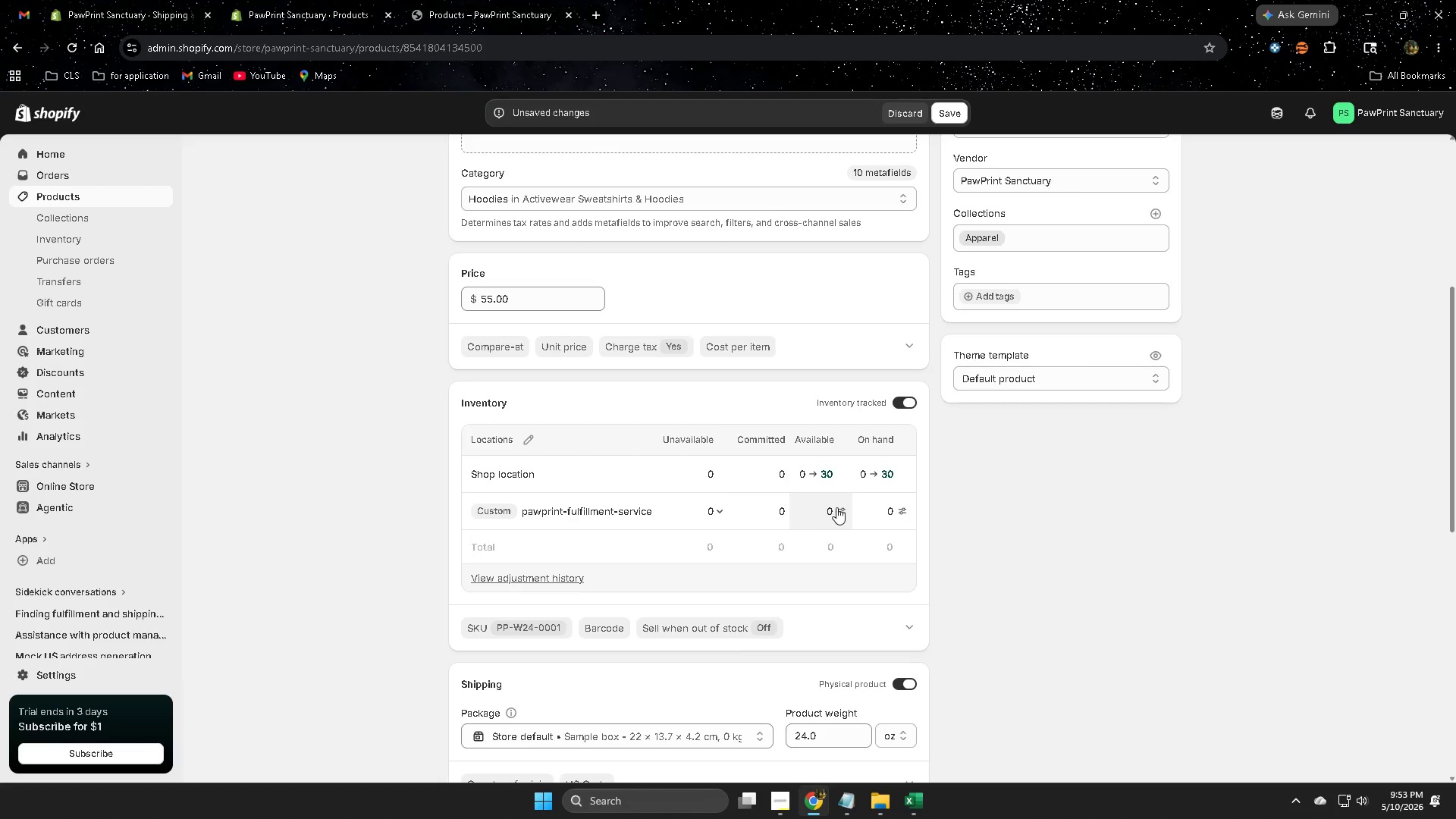 
left_click([838, 507])
 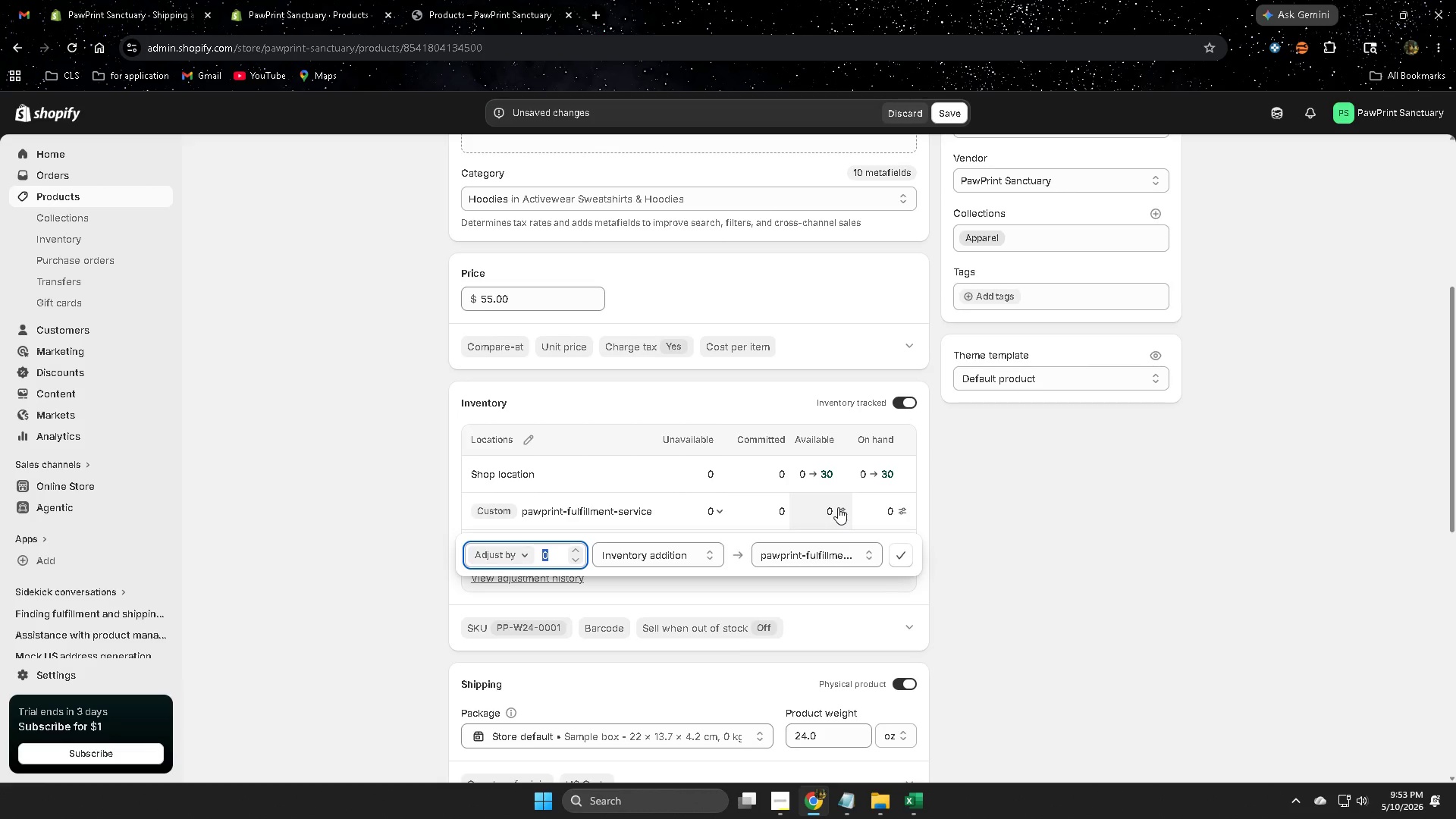 
key(Numpad2)
 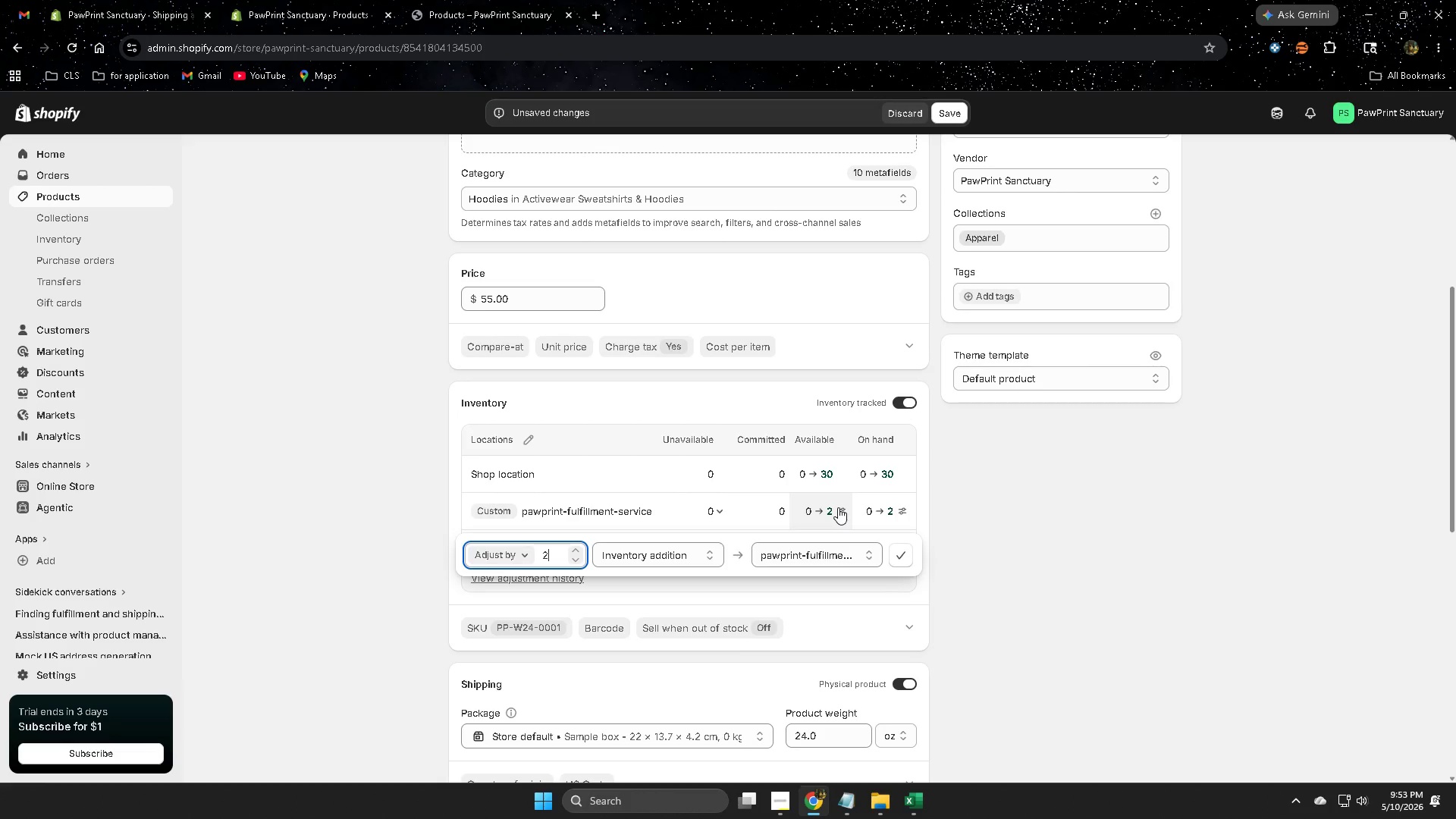 
key(Numpad5)
 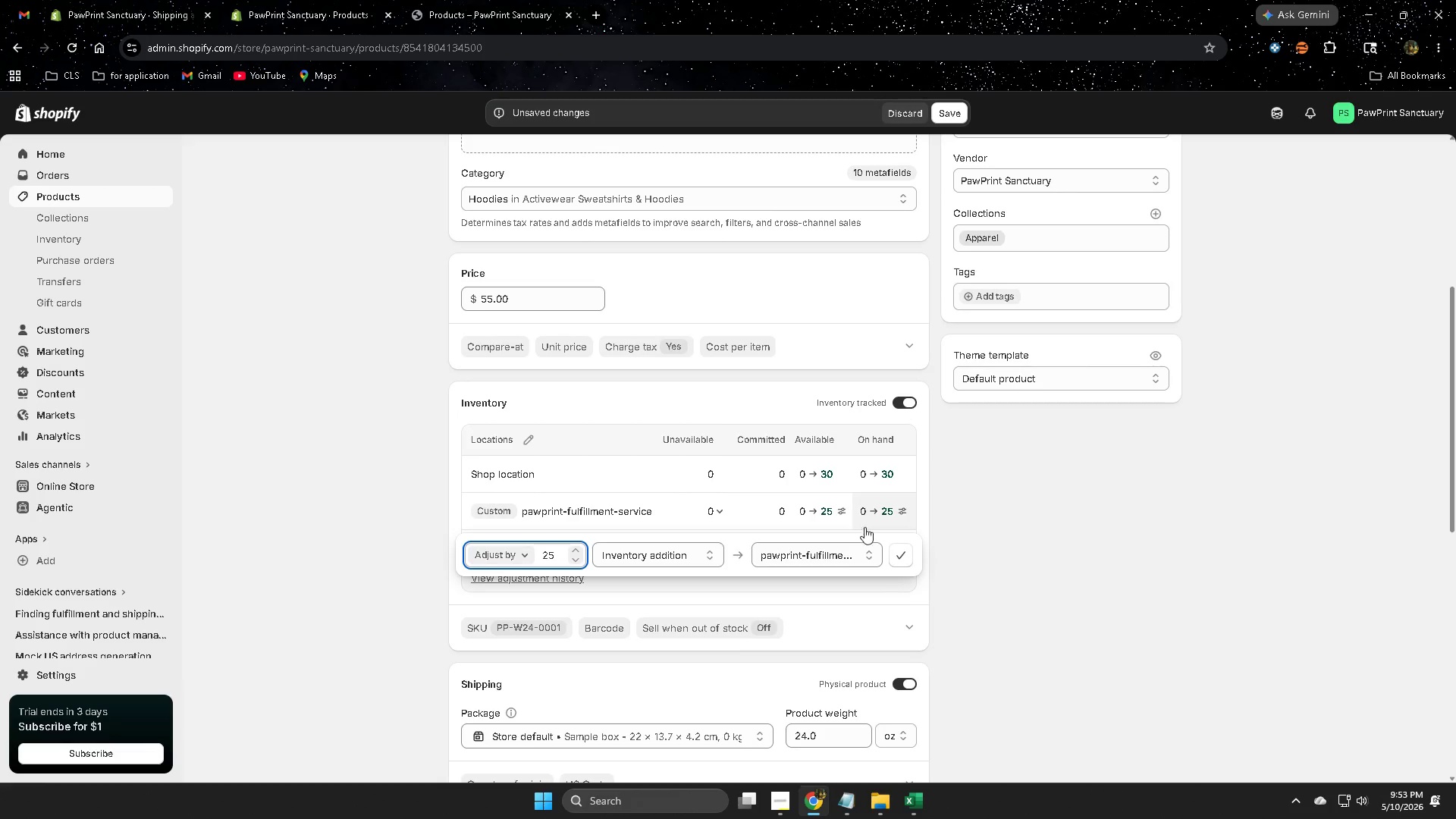 
left_click([896, 553])
 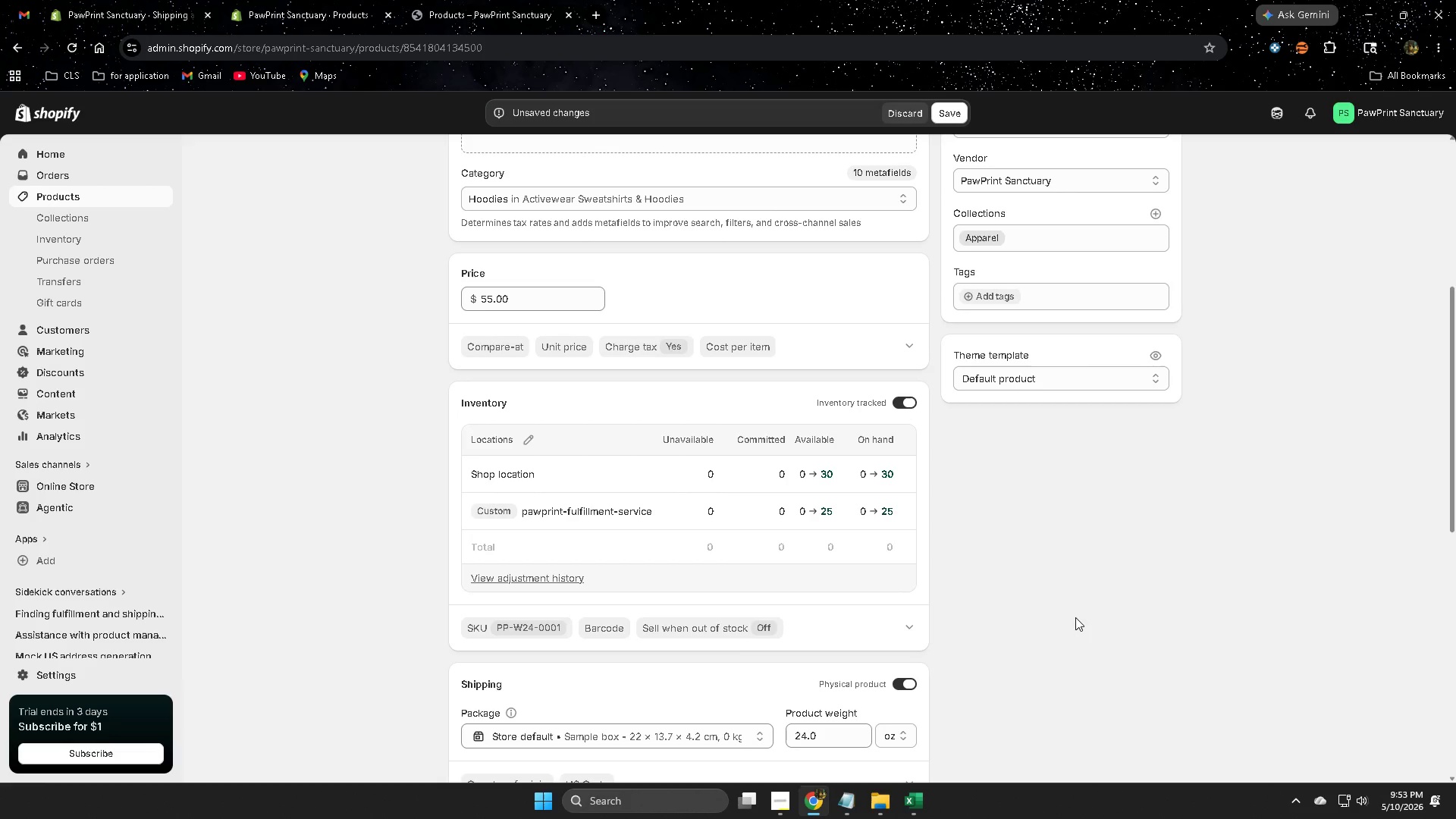 
scroll: coordinate [1075, 617], scroll_direction: down, amount: 1.0
 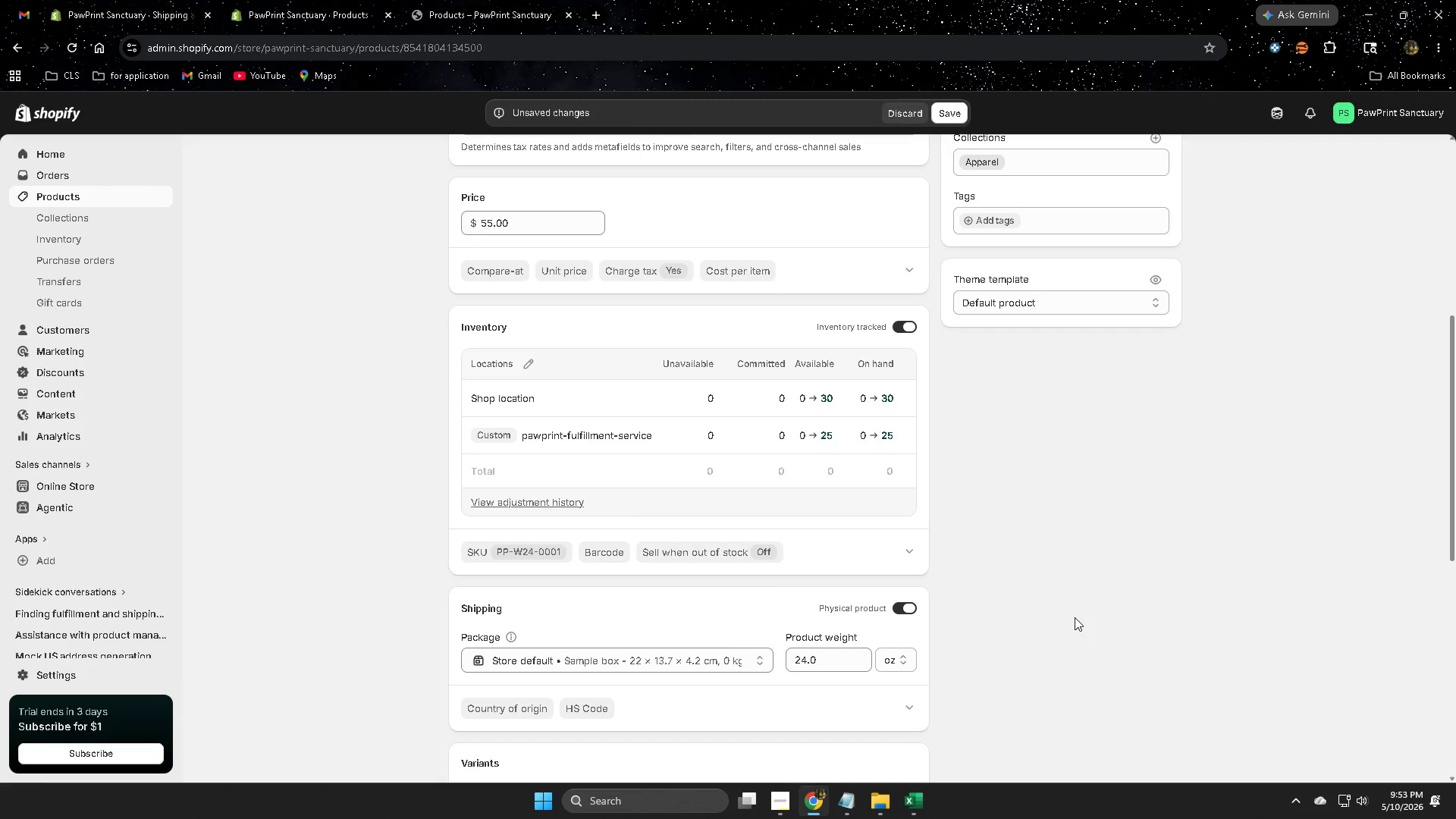 
scroll: coordinate [1075, 617], scroll_direction: up, amount: 9.0
 